 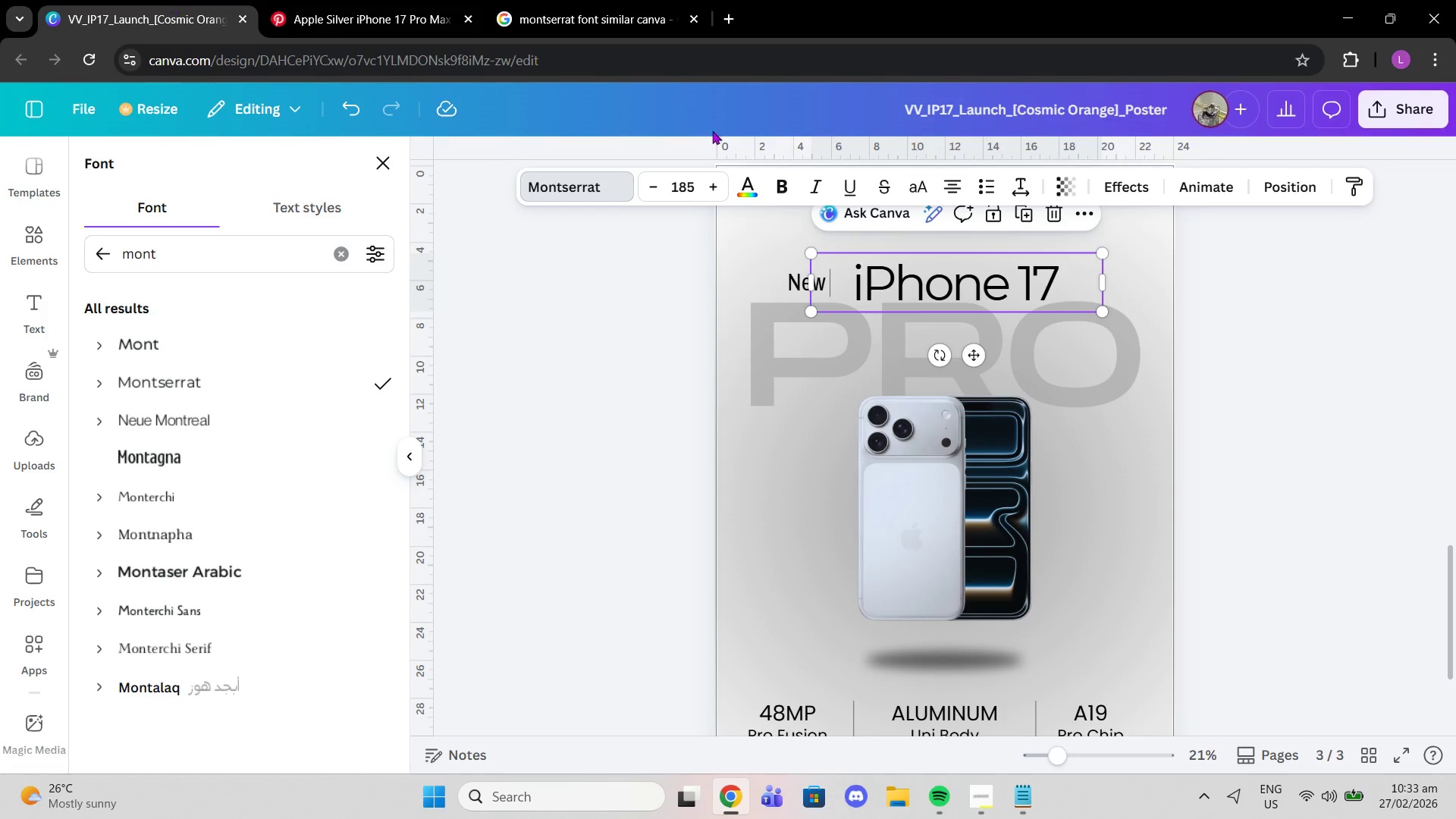 
left_click([616, 176])
 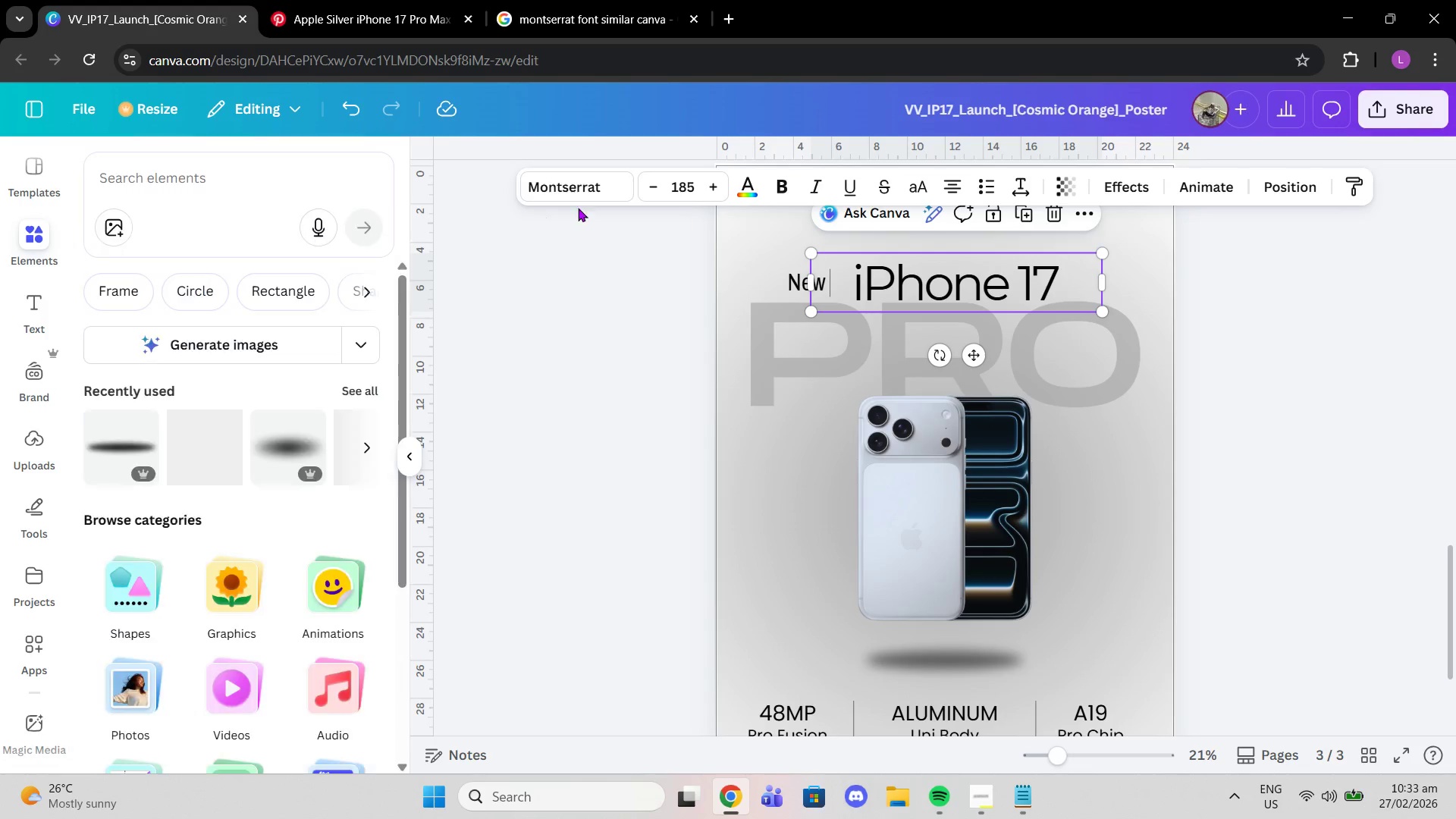 
left_click([573, 191])
 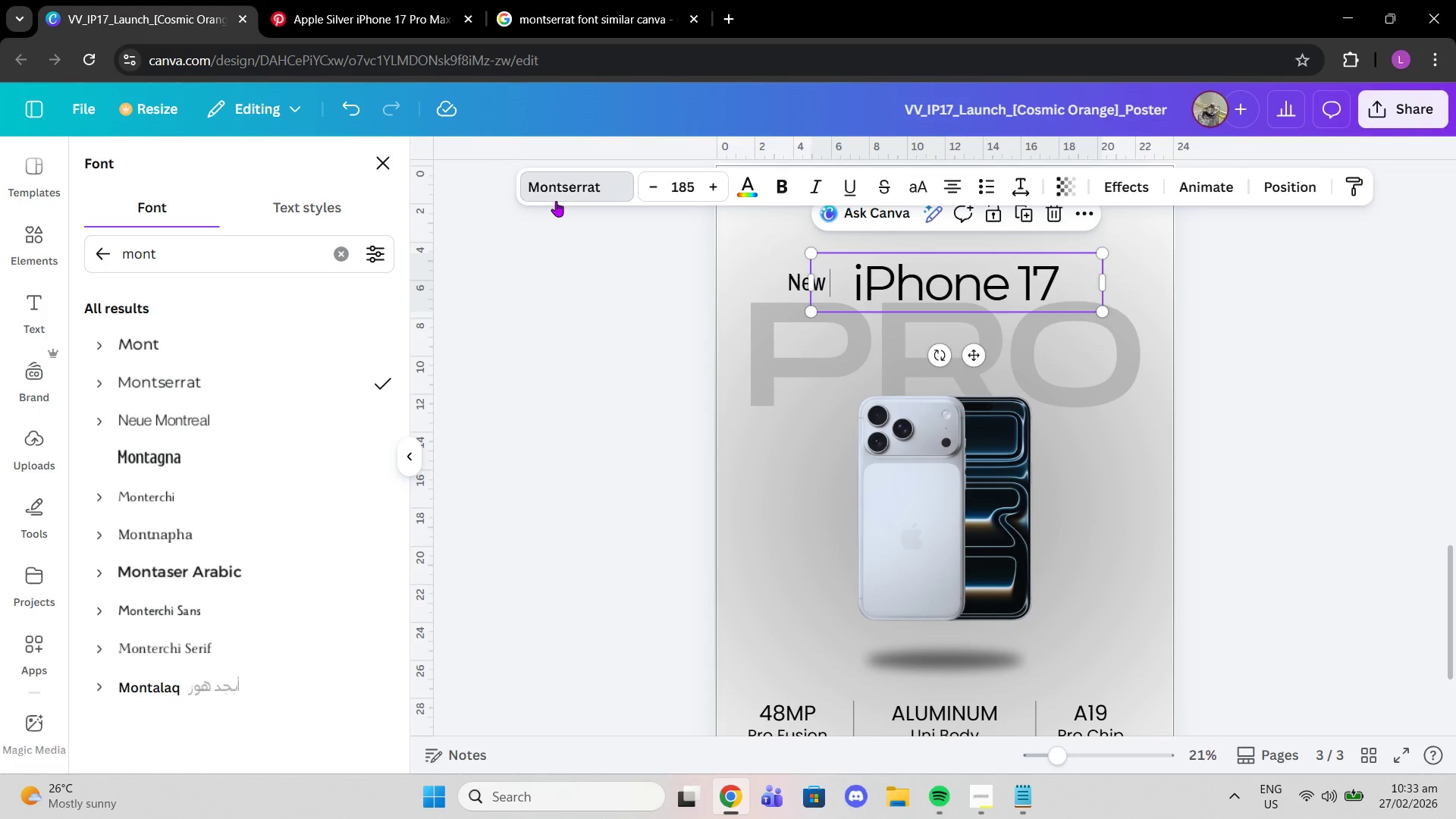 
left_click([340, 248])
 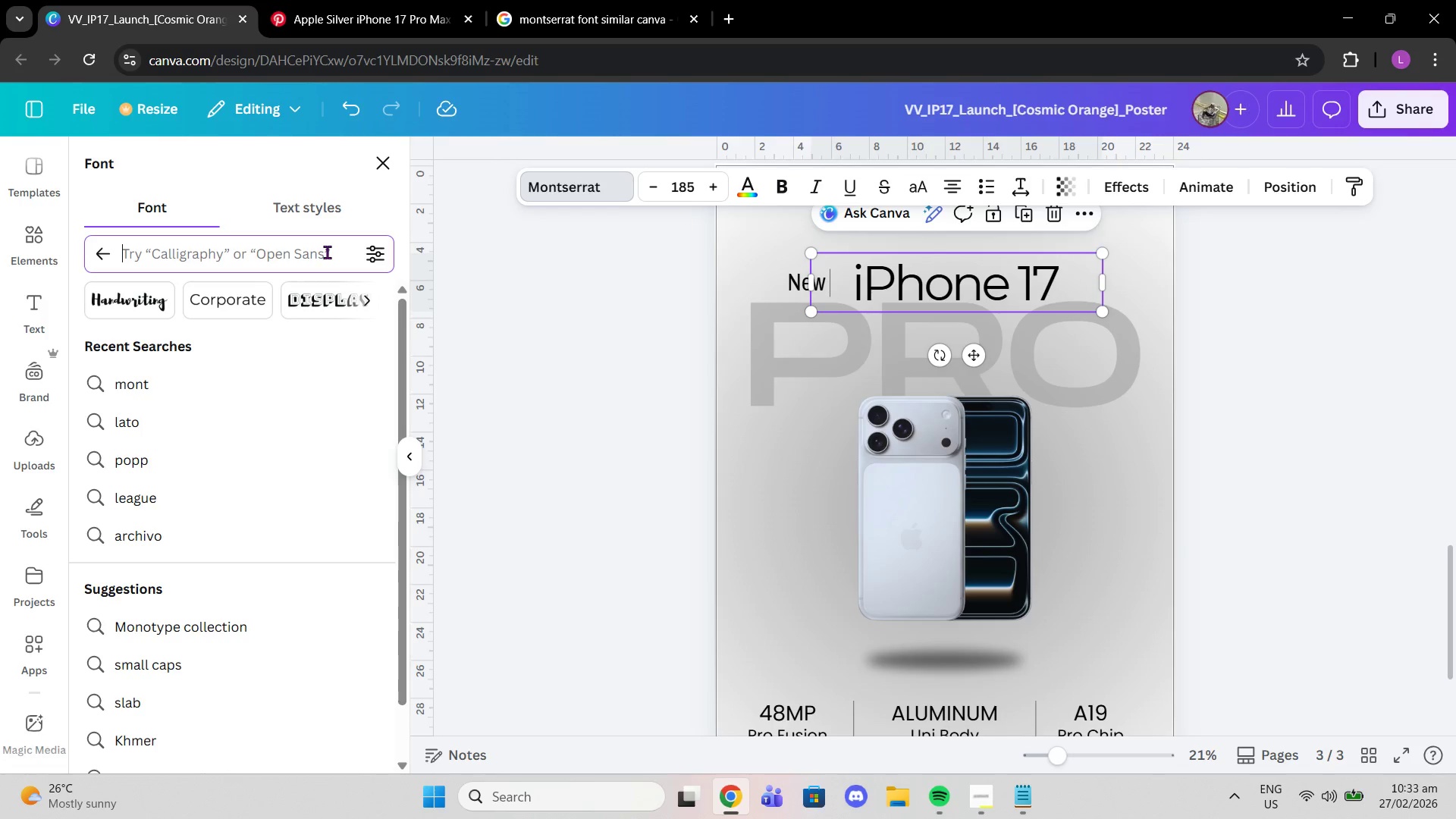 
type(poppoi)
key(Backspace)
key(Backspace)
 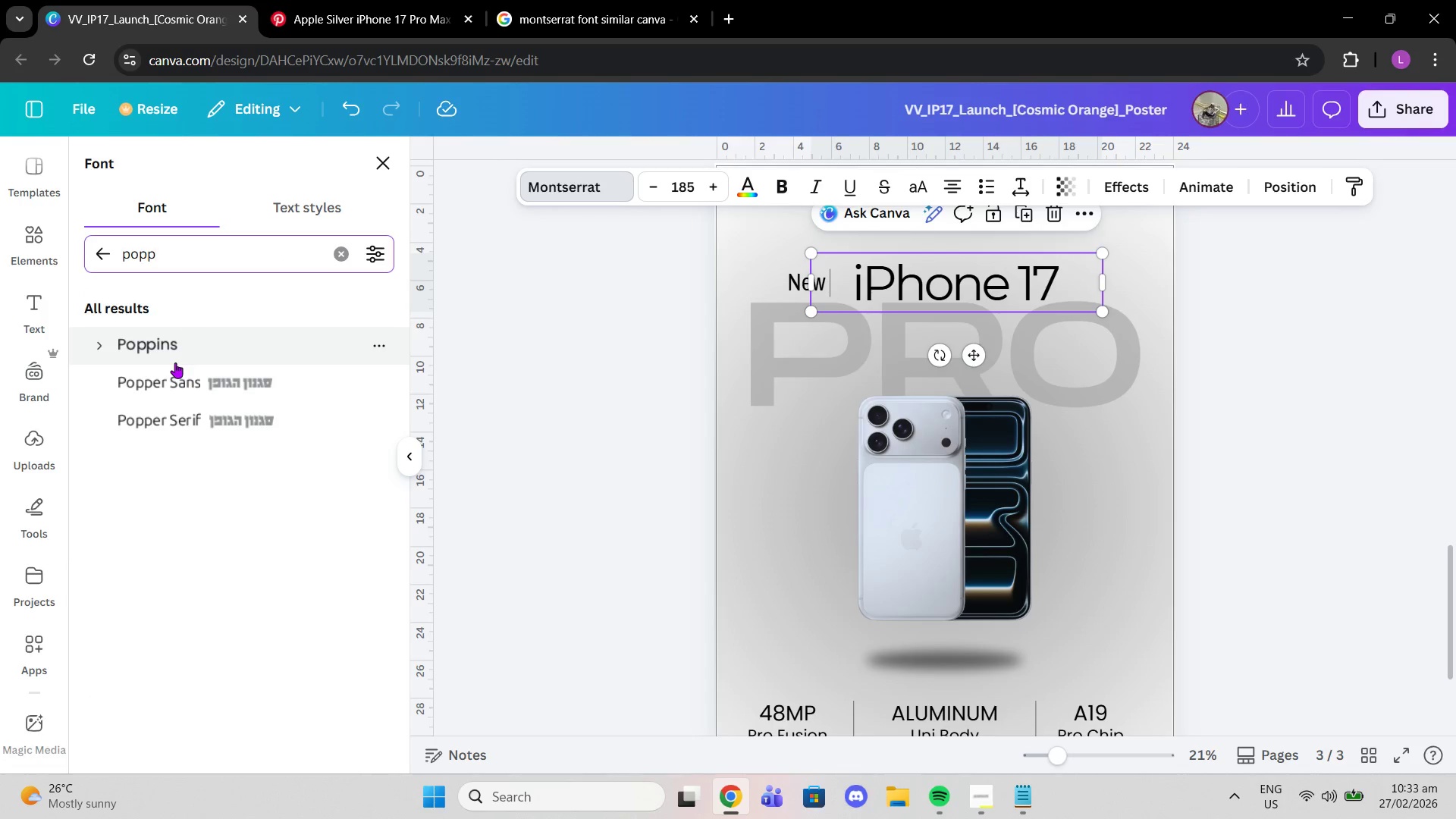 
left_click([172, 352])
 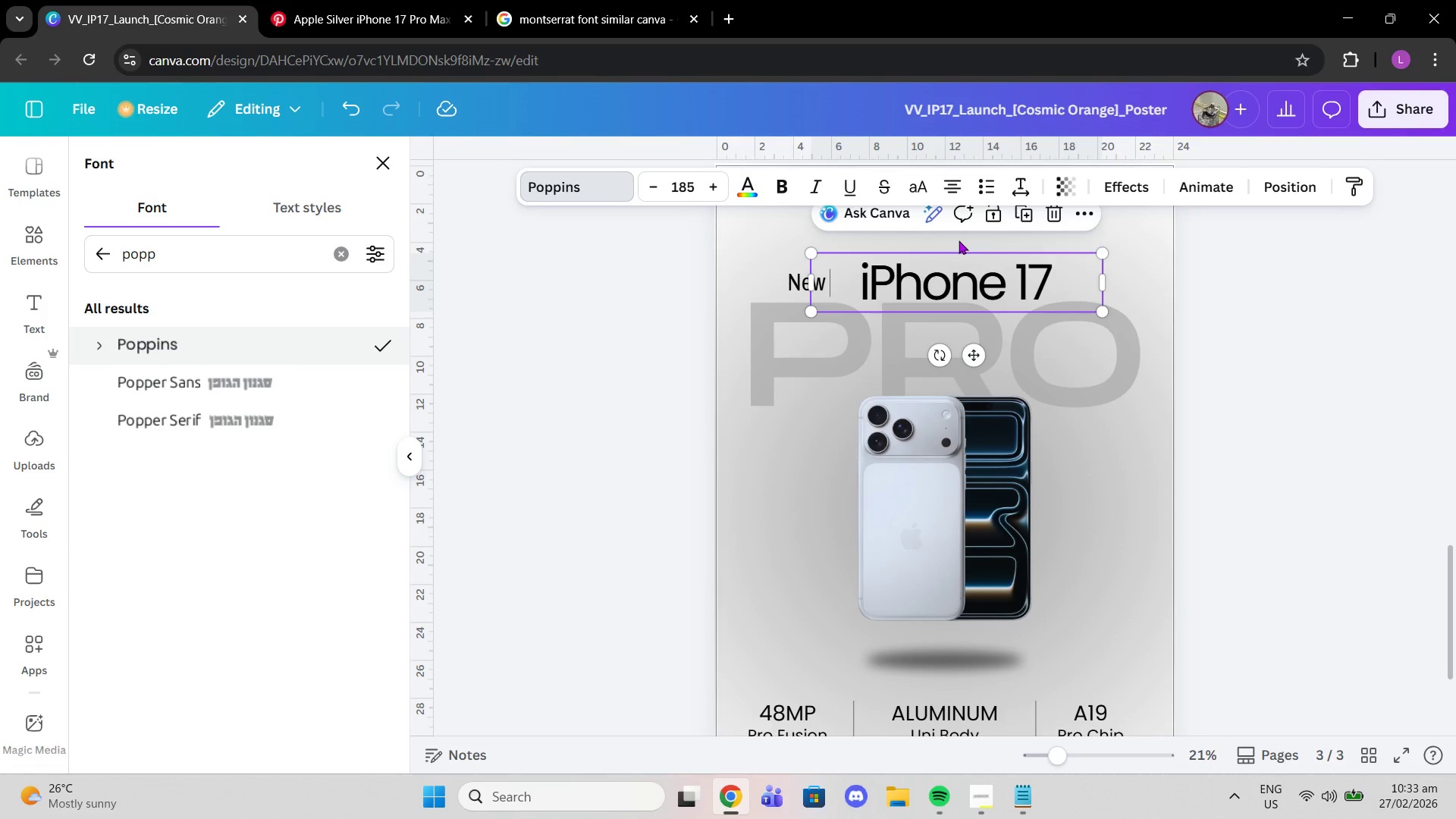 
left_click([791, 186])
 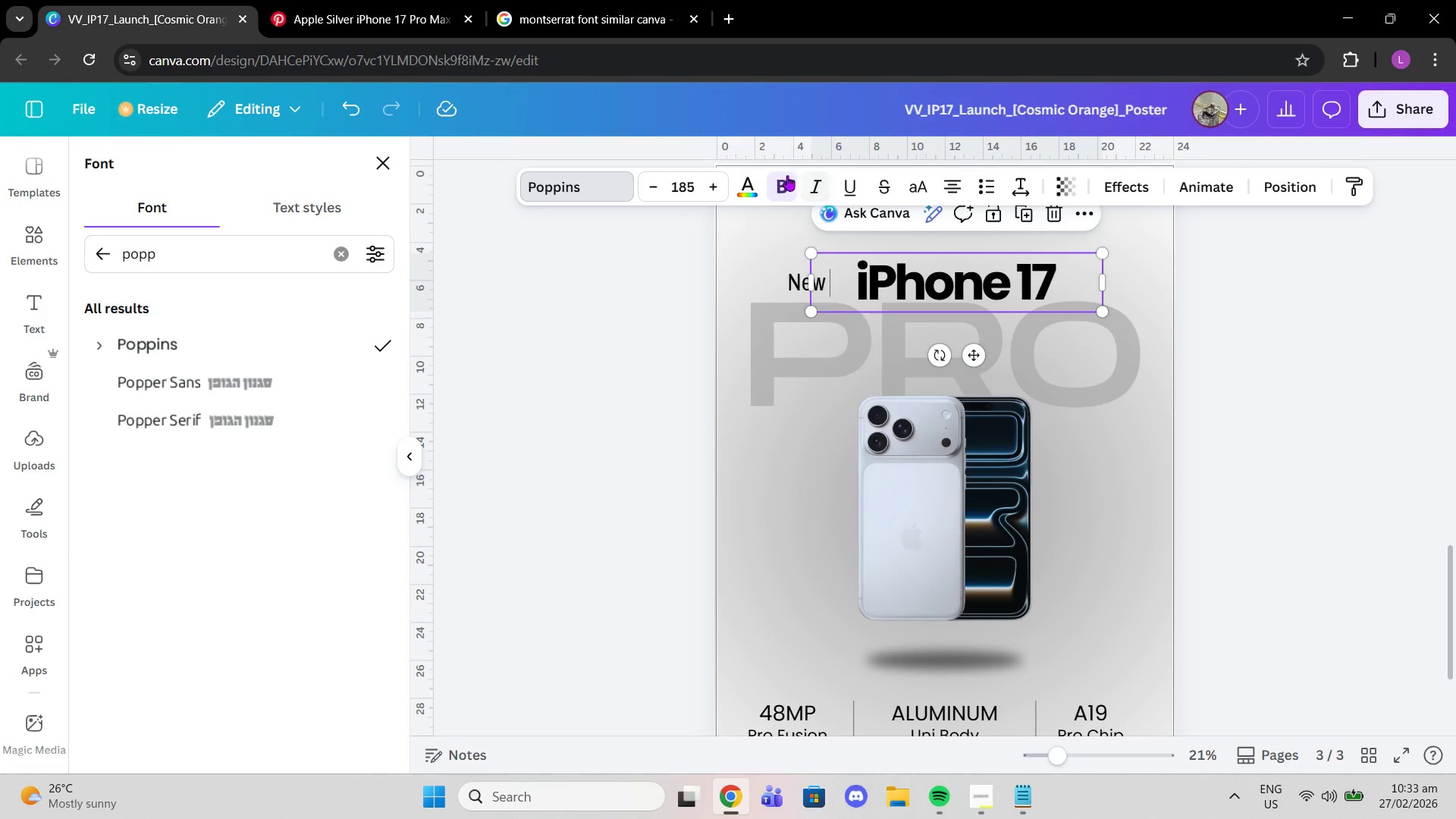 
left_click([778, 184])
 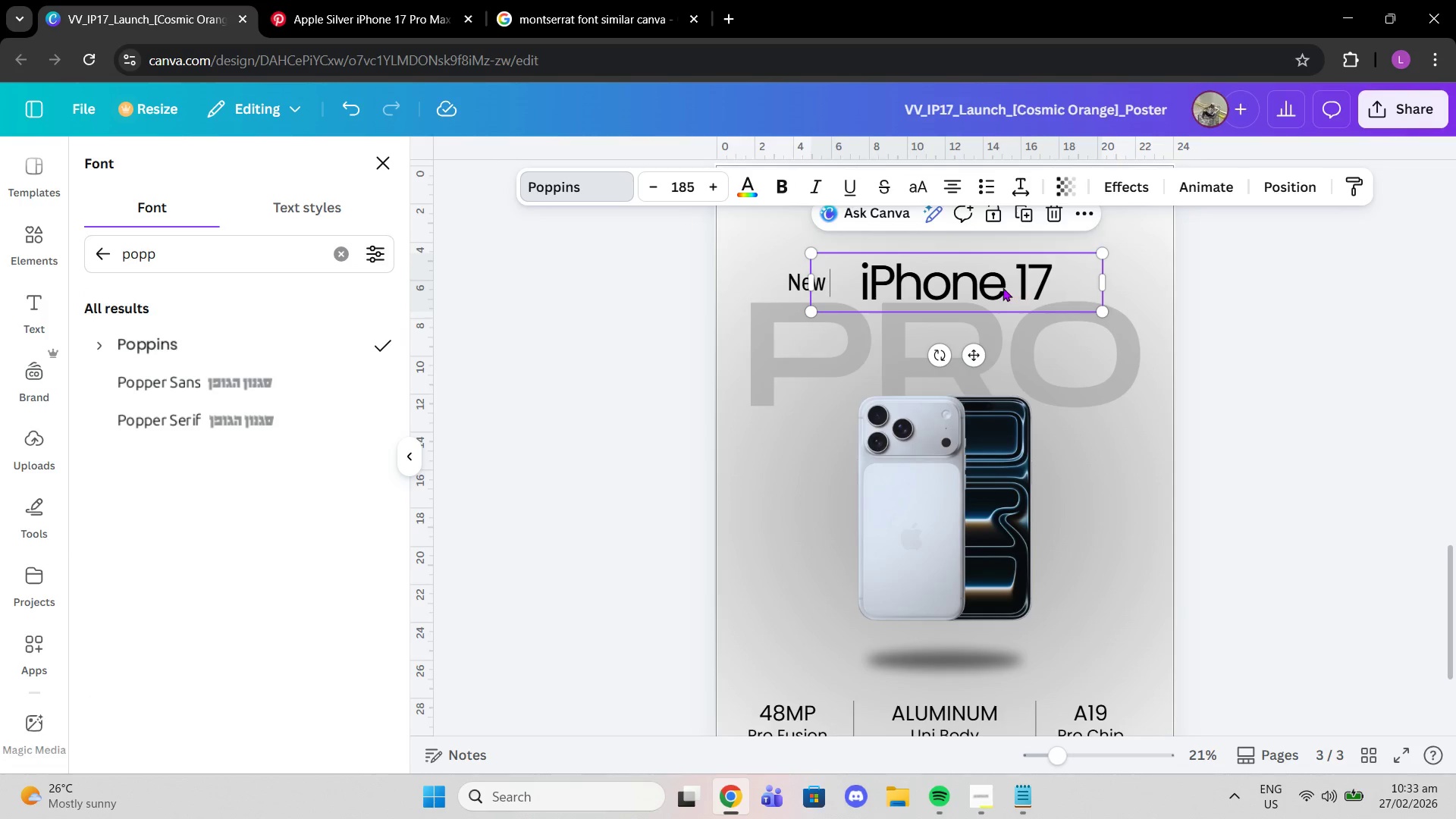 
left_click_drag(start_coordinate=[1003, 287], to_coordinate=[977, 287])
 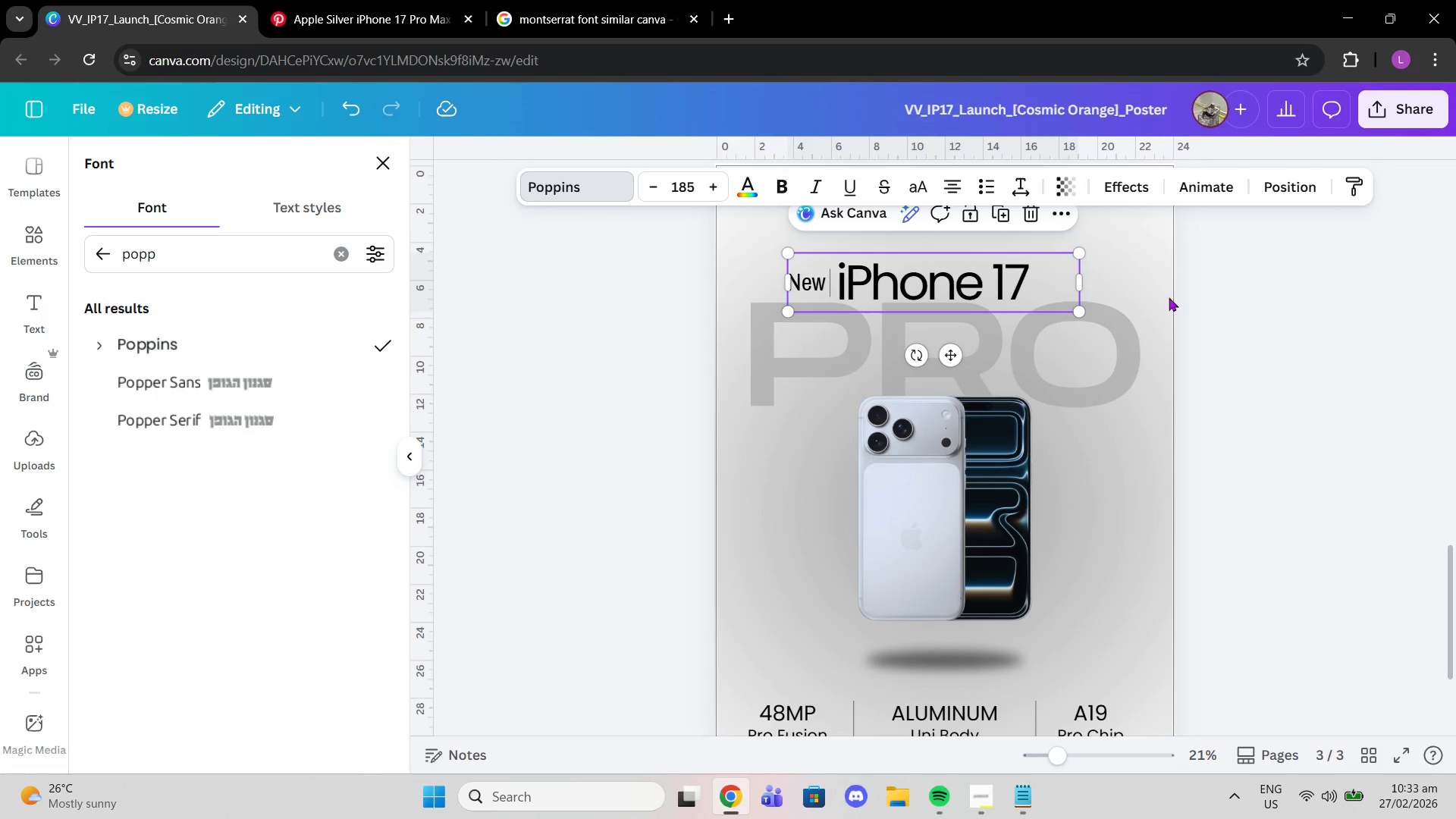 
left_click([1203, 294])
 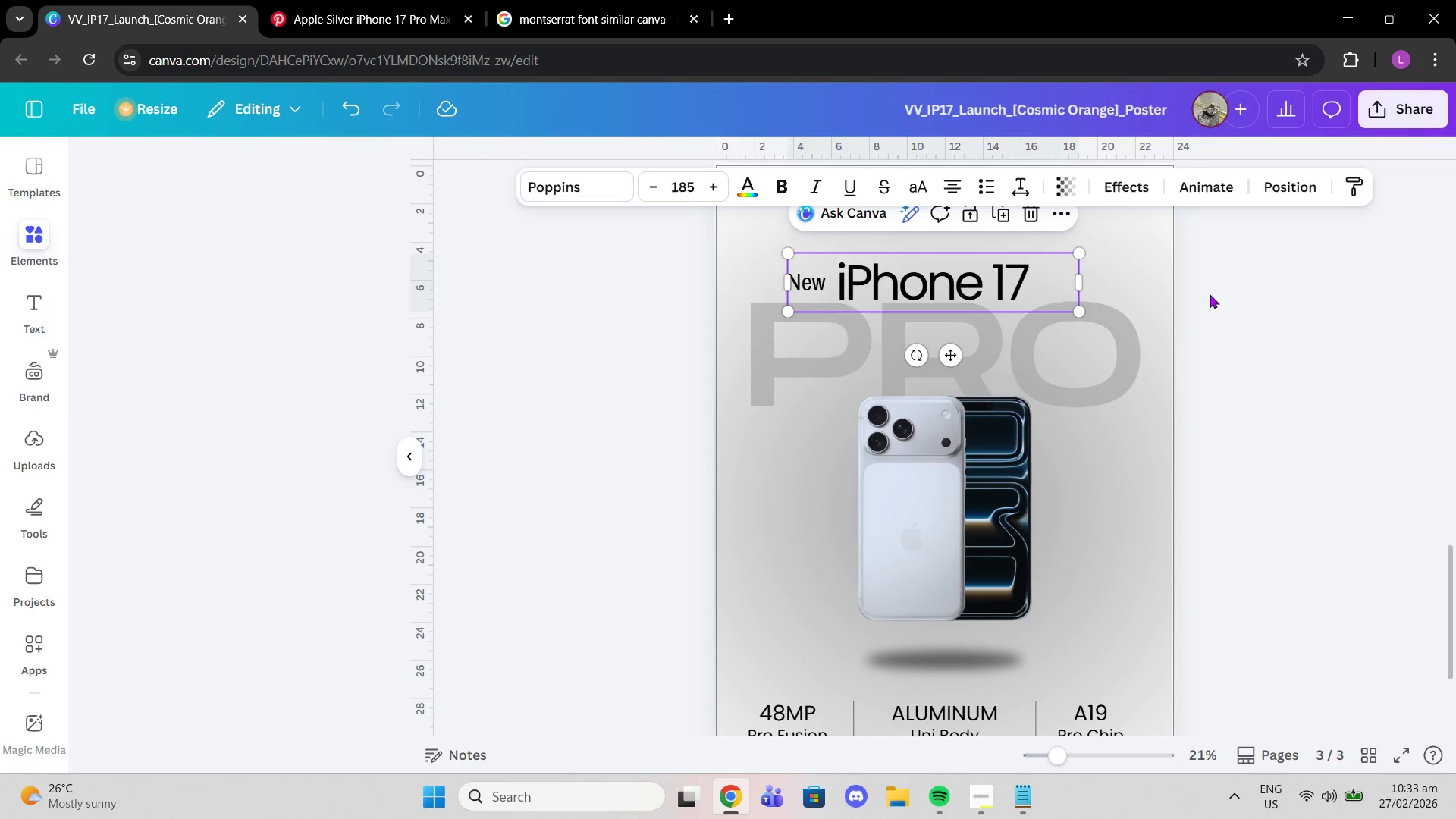 
left_click([1210, 294])
 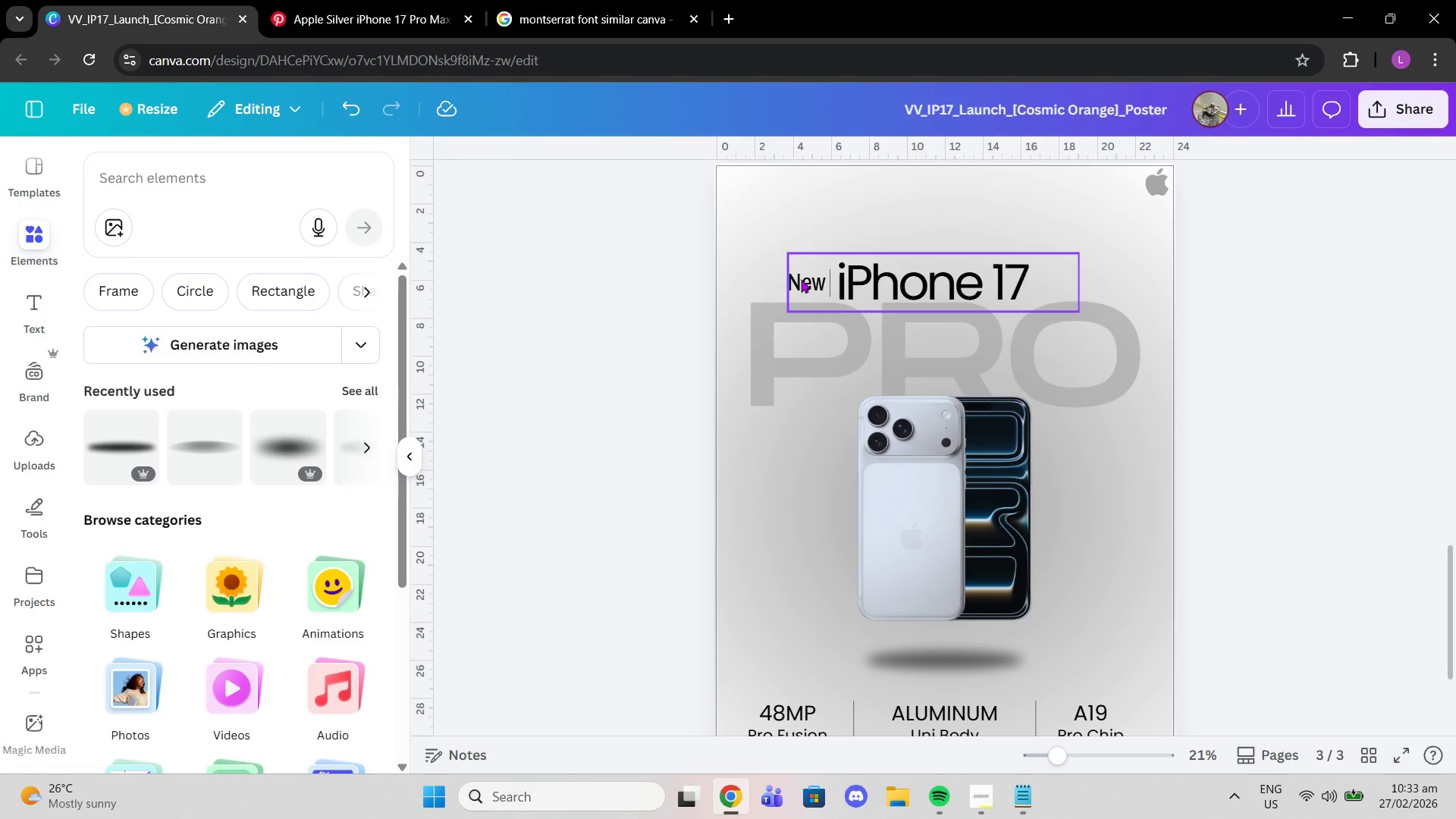 
left_click([801, 279])
 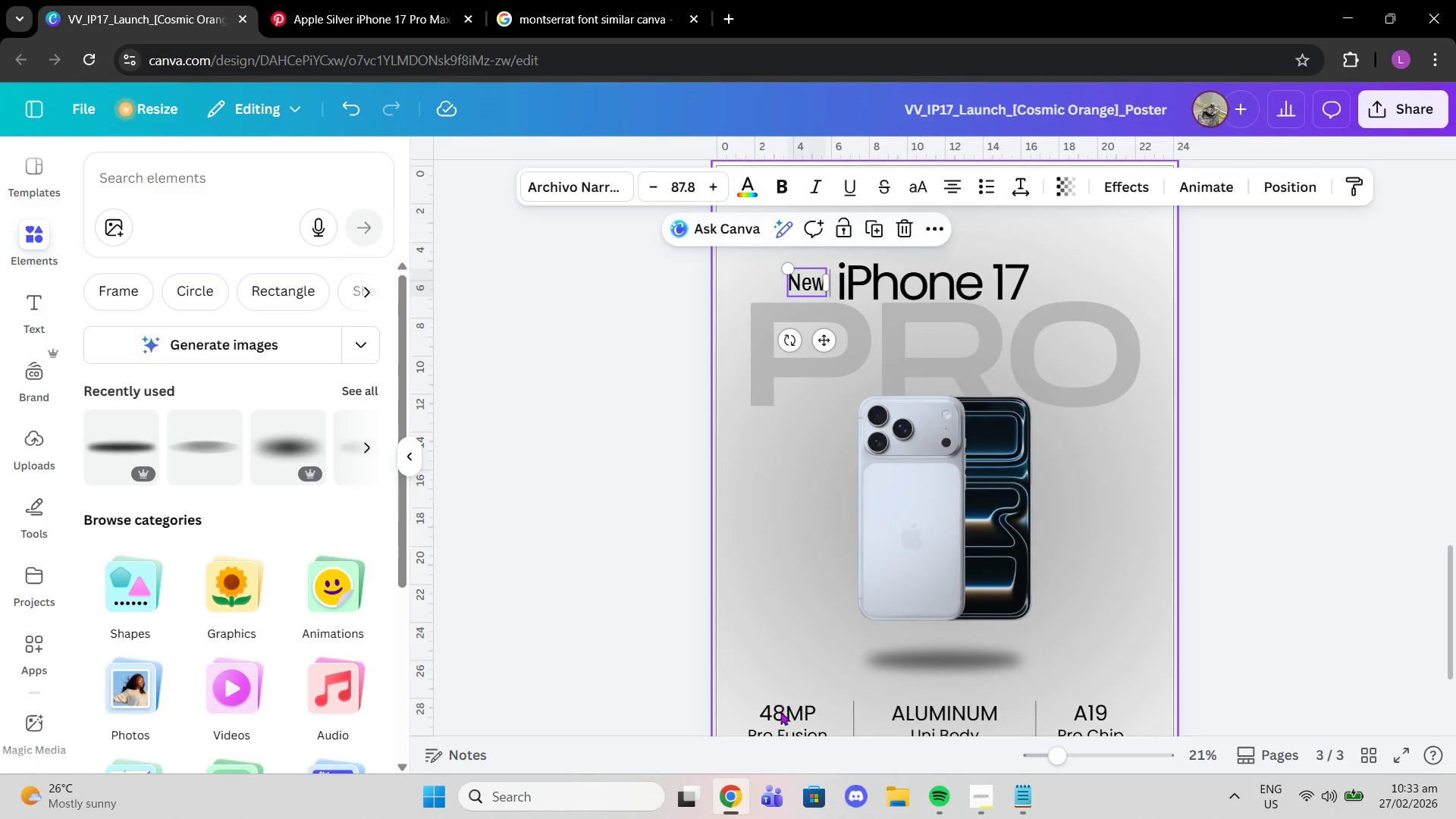 
left_click([780, 711])
 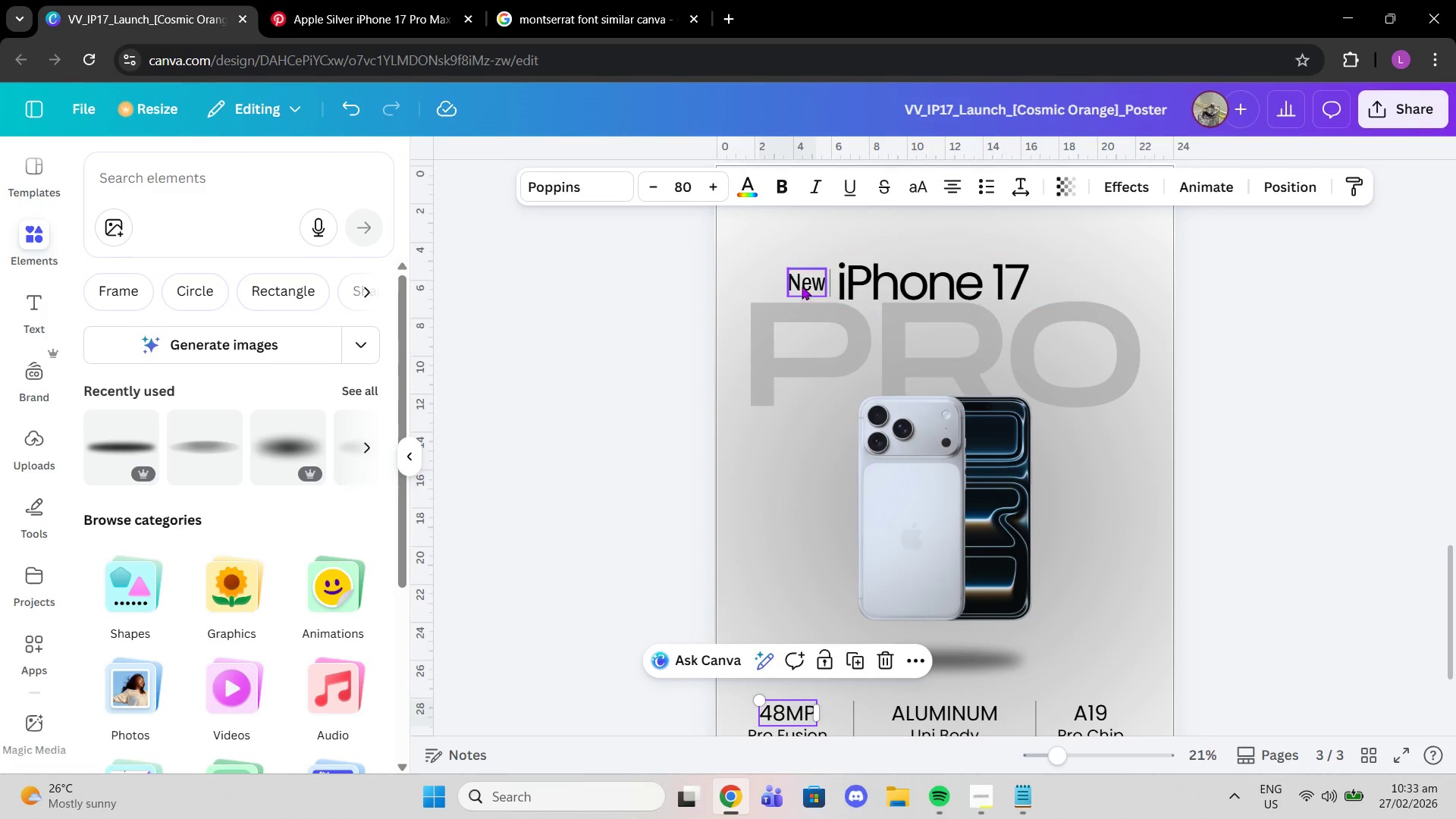 
left_click([801, 283])
 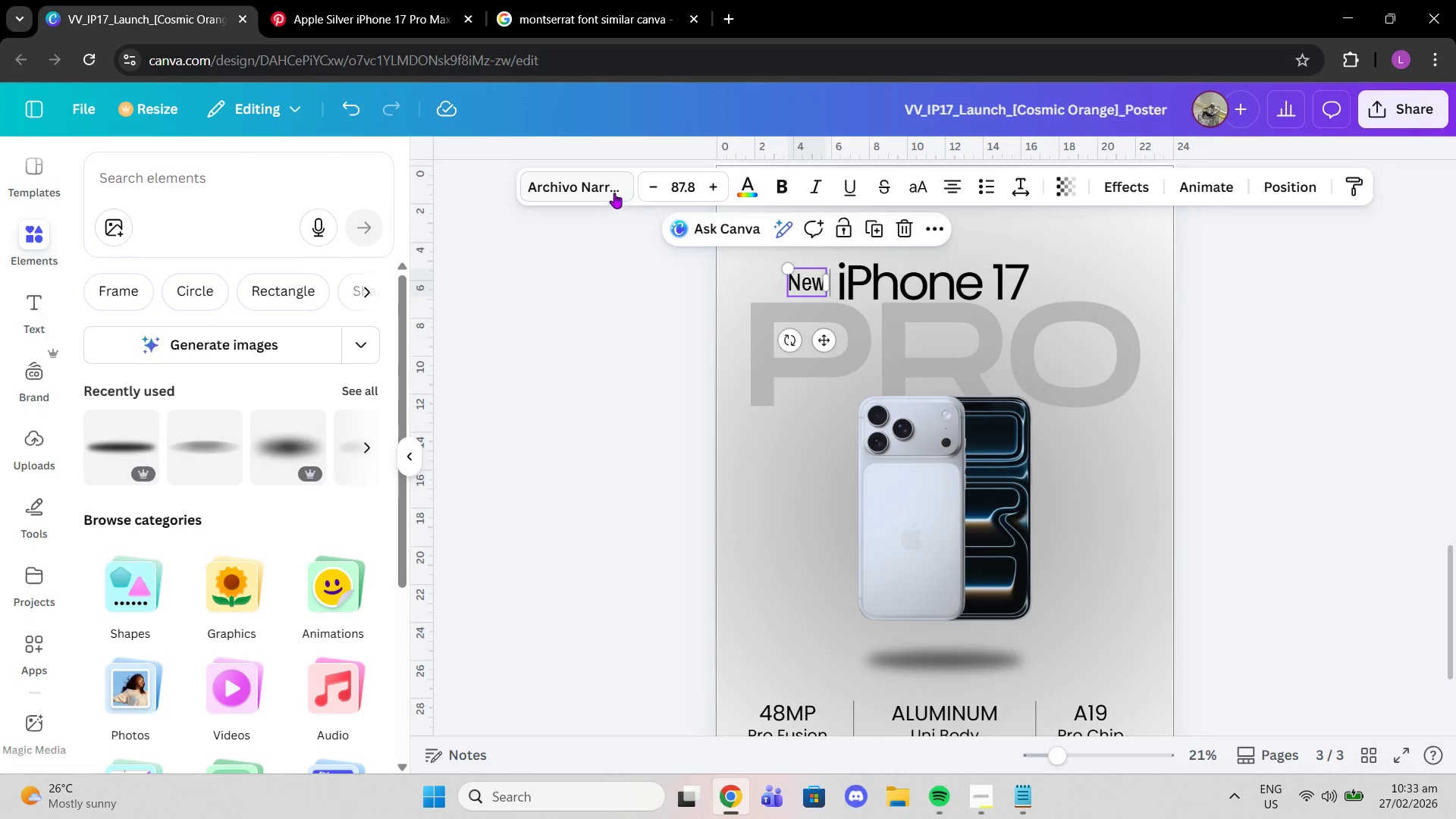 
left_click([614, 193])
 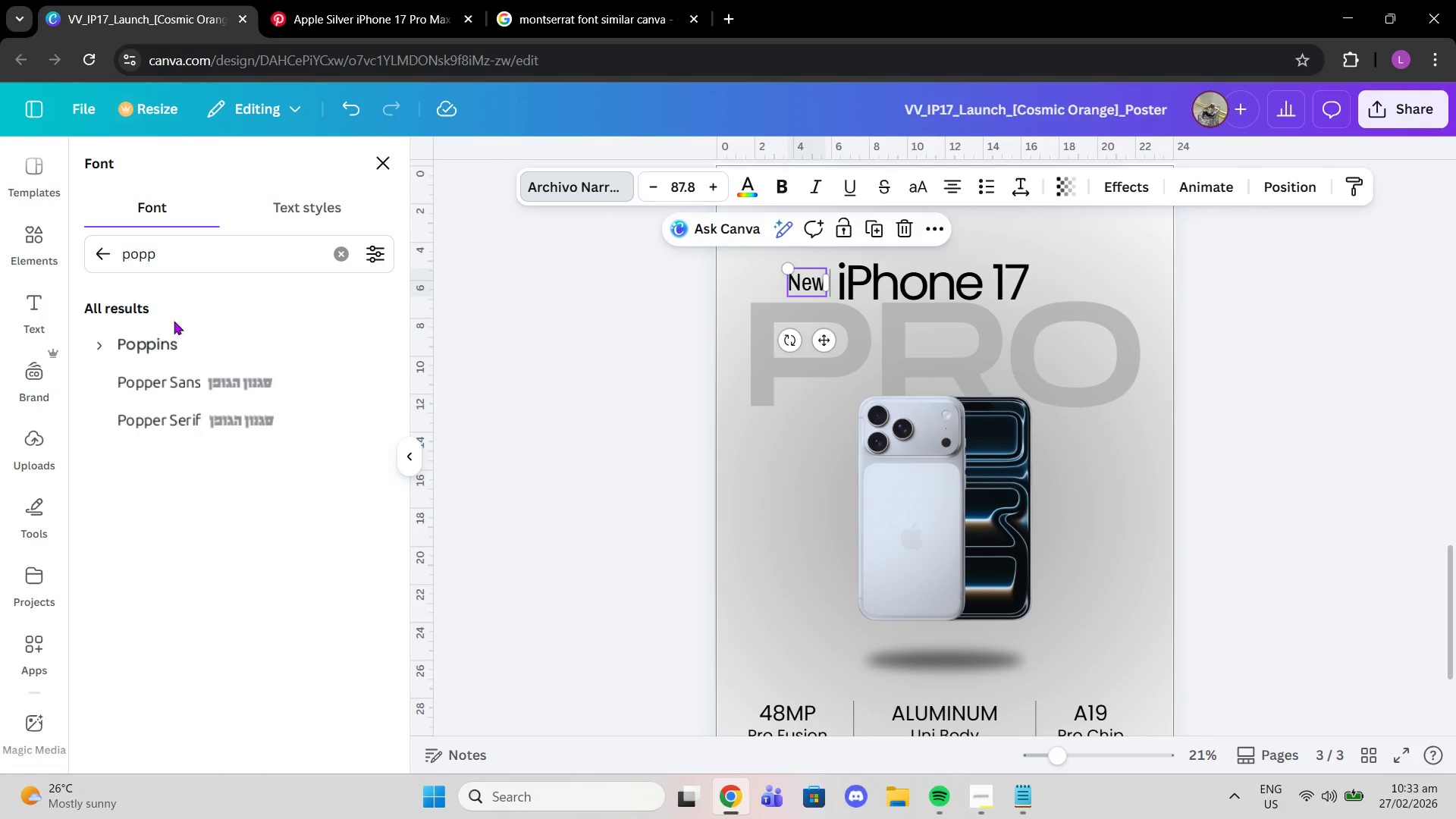 
left_click([178, 344])
 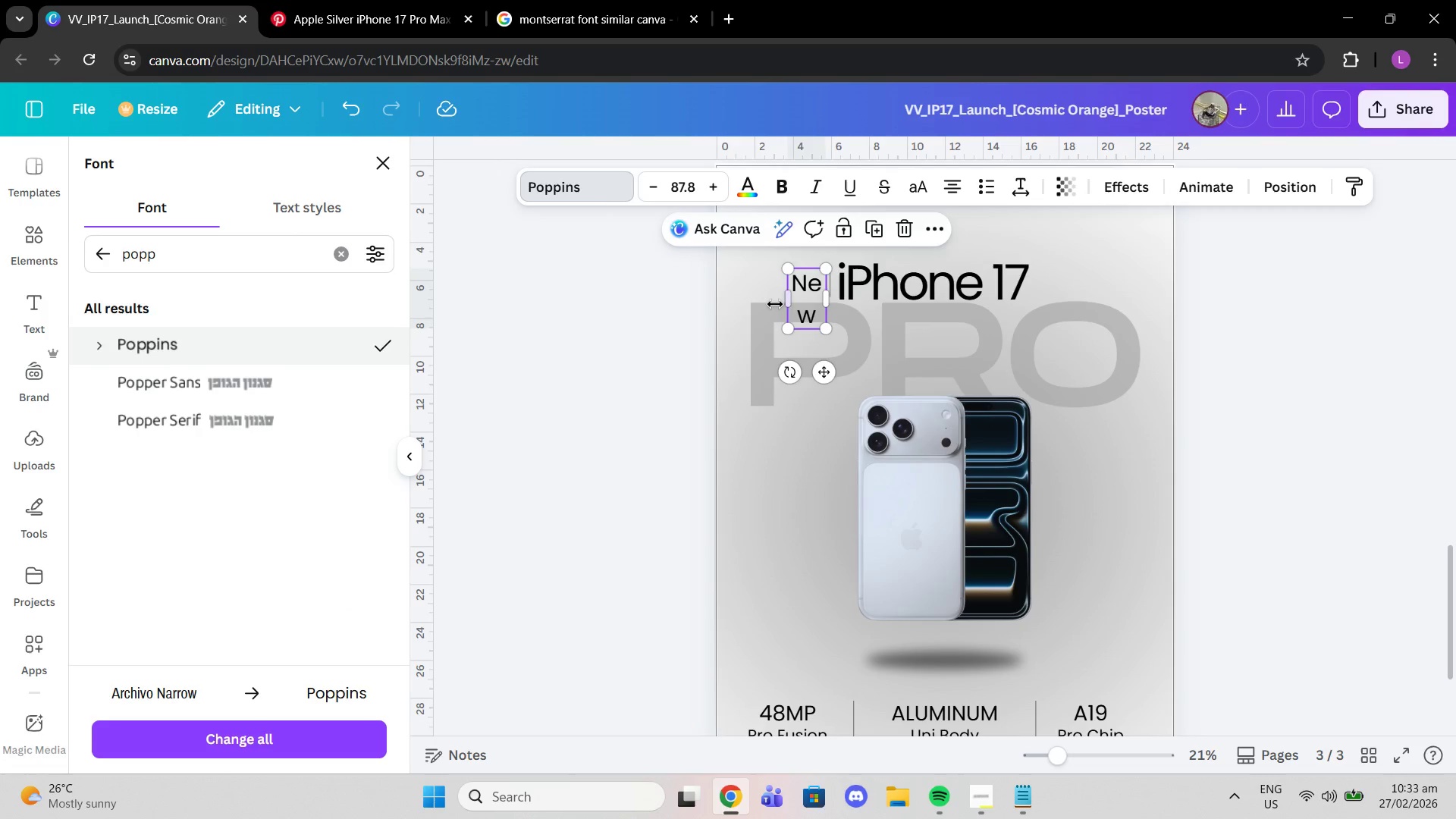 
left_click_drag(start_coordinate=[783, 303], to_coordinate=[771, 297])
 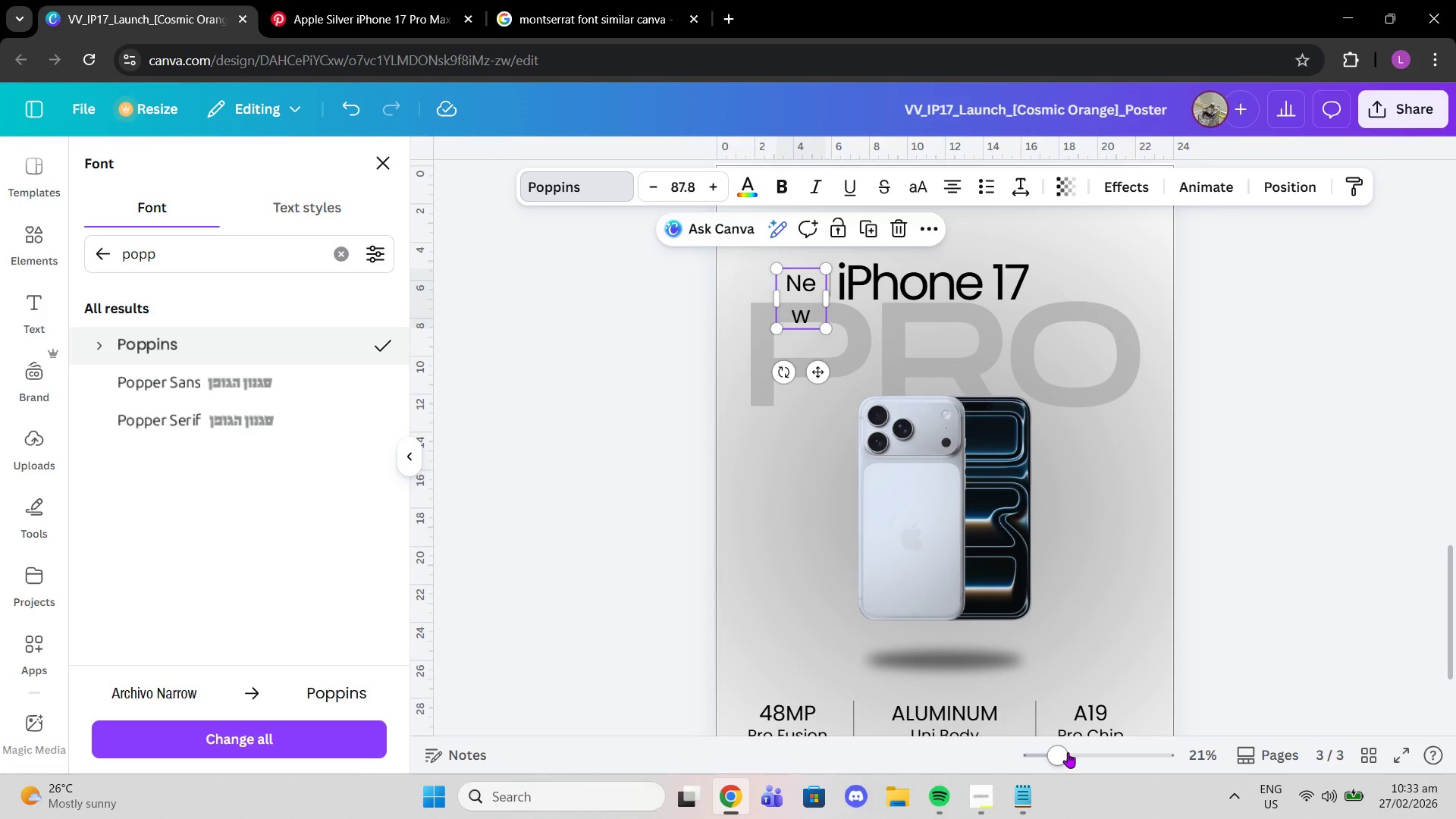 
left_click_drag(start_coordinate=[1068, 752], to_coordinate=[1079, 755])
 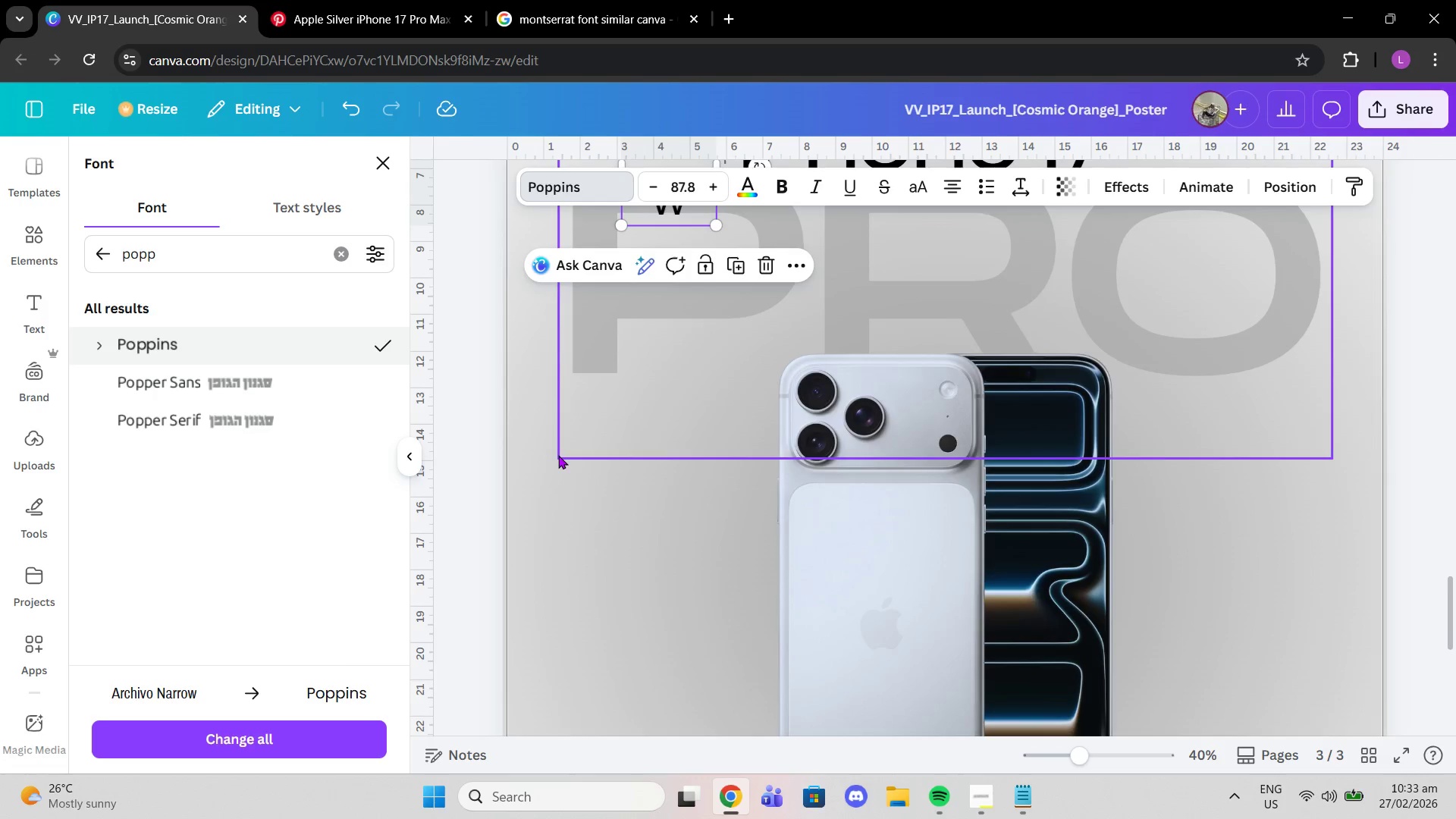 
scroll: coordinate [558, 455], scroll_direction: up, amount: 3.0
 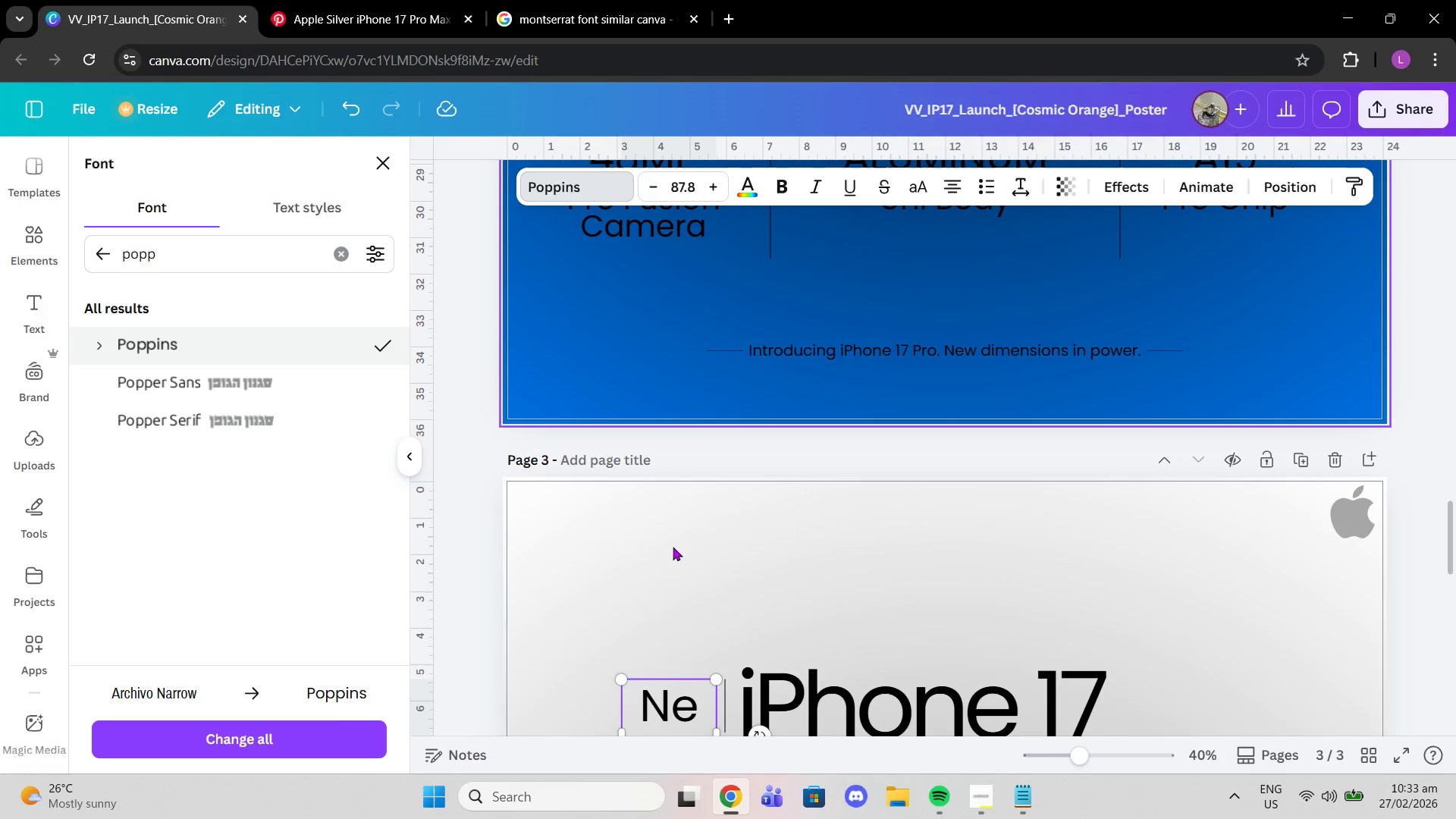 
scroll: coordinate [673, 547], scroll_direction: down, amount: 2.0
 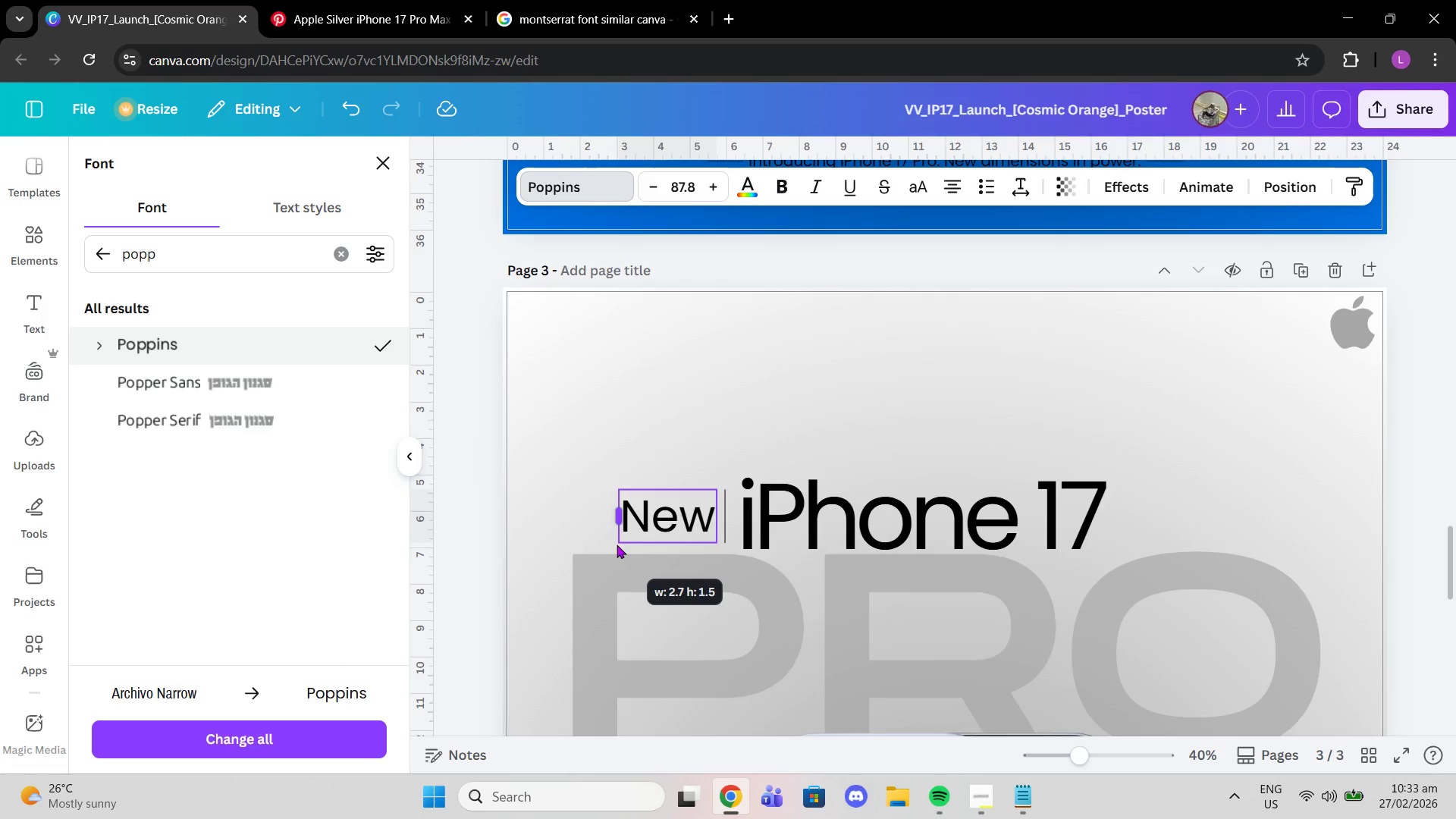 
left_click([596, 406])
 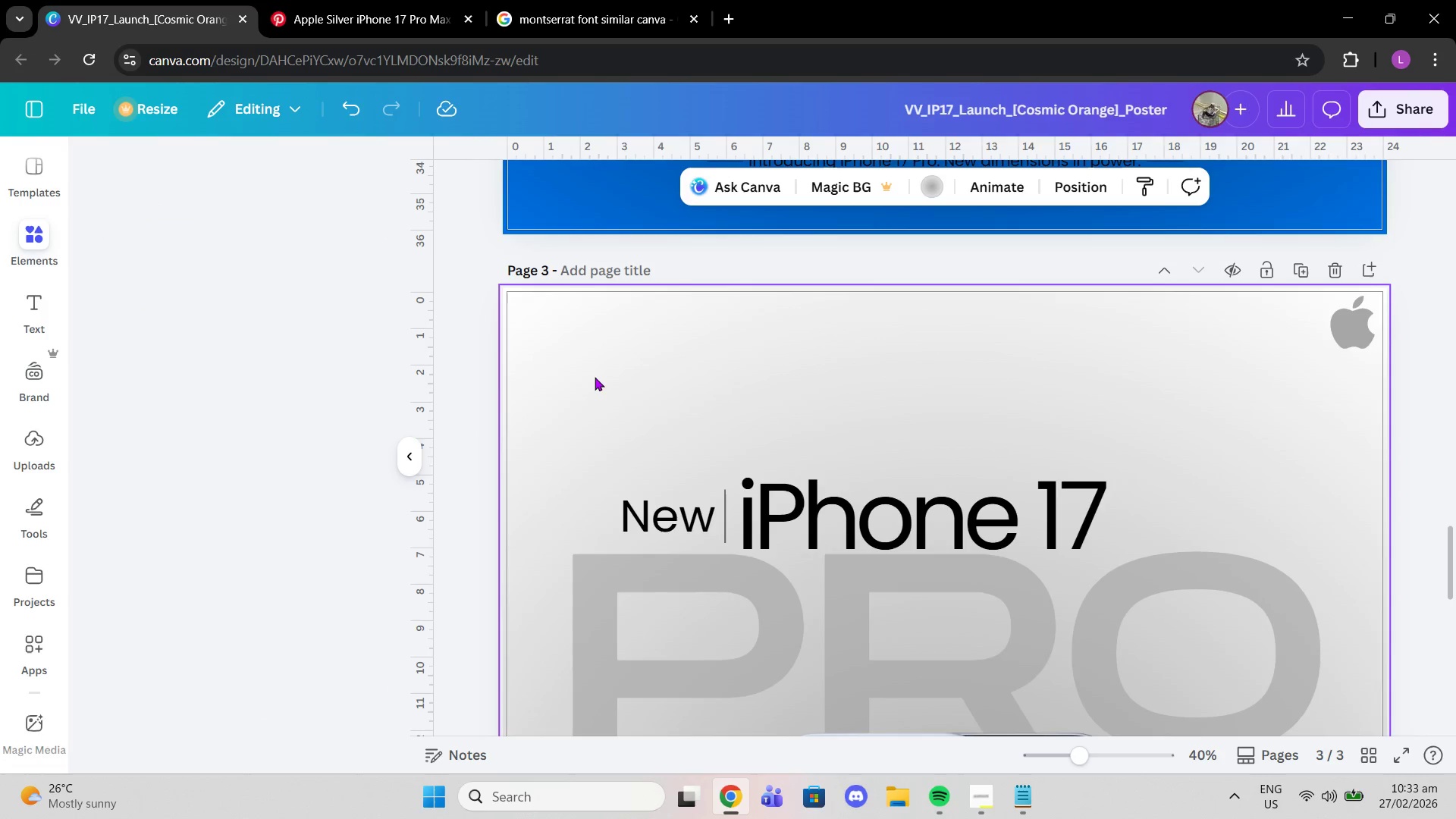 
left_click([595, 377])
 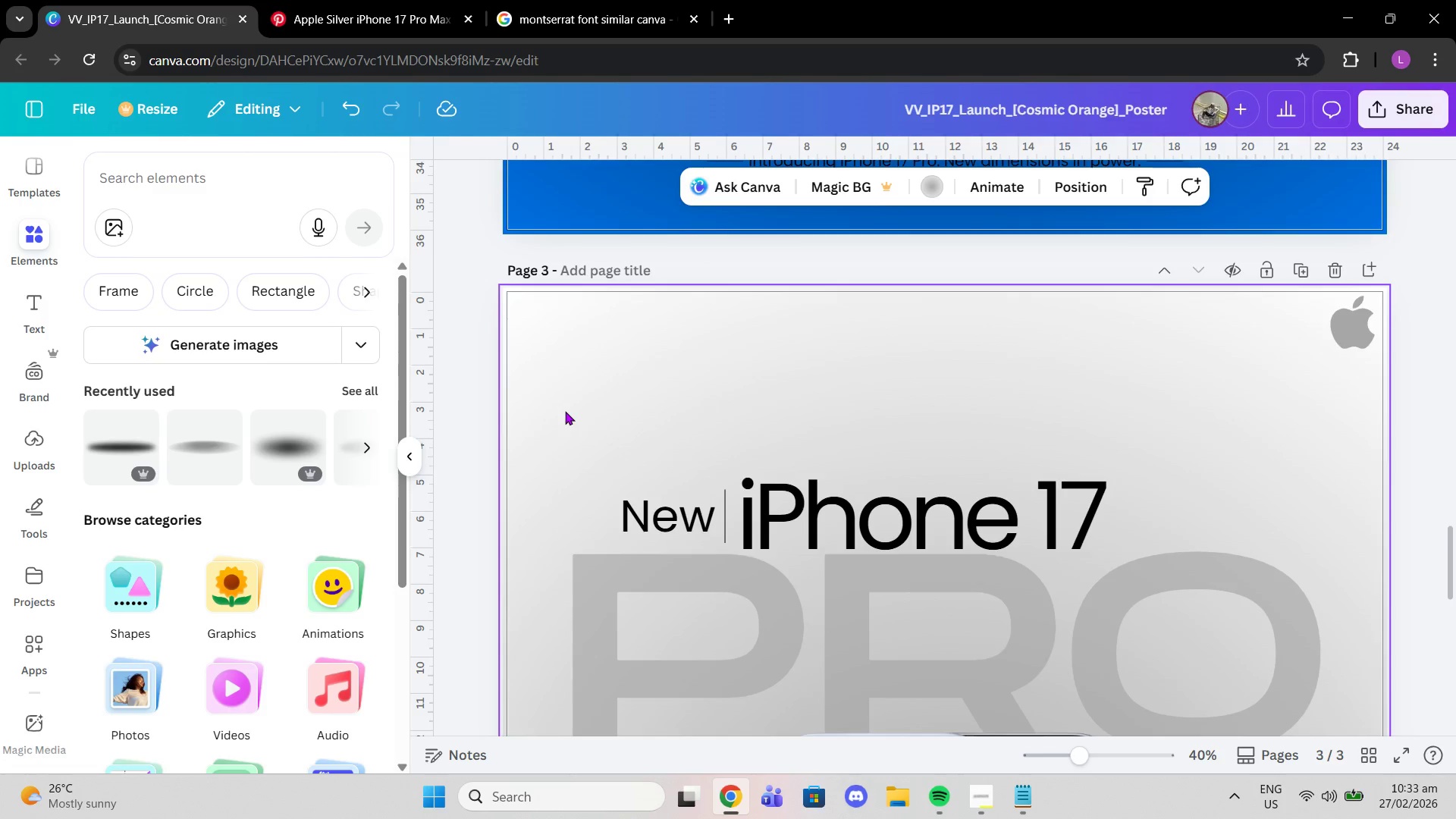 
left_click_drag(start_coordinate=[565, 411], to_coordinate=[986, 493])
 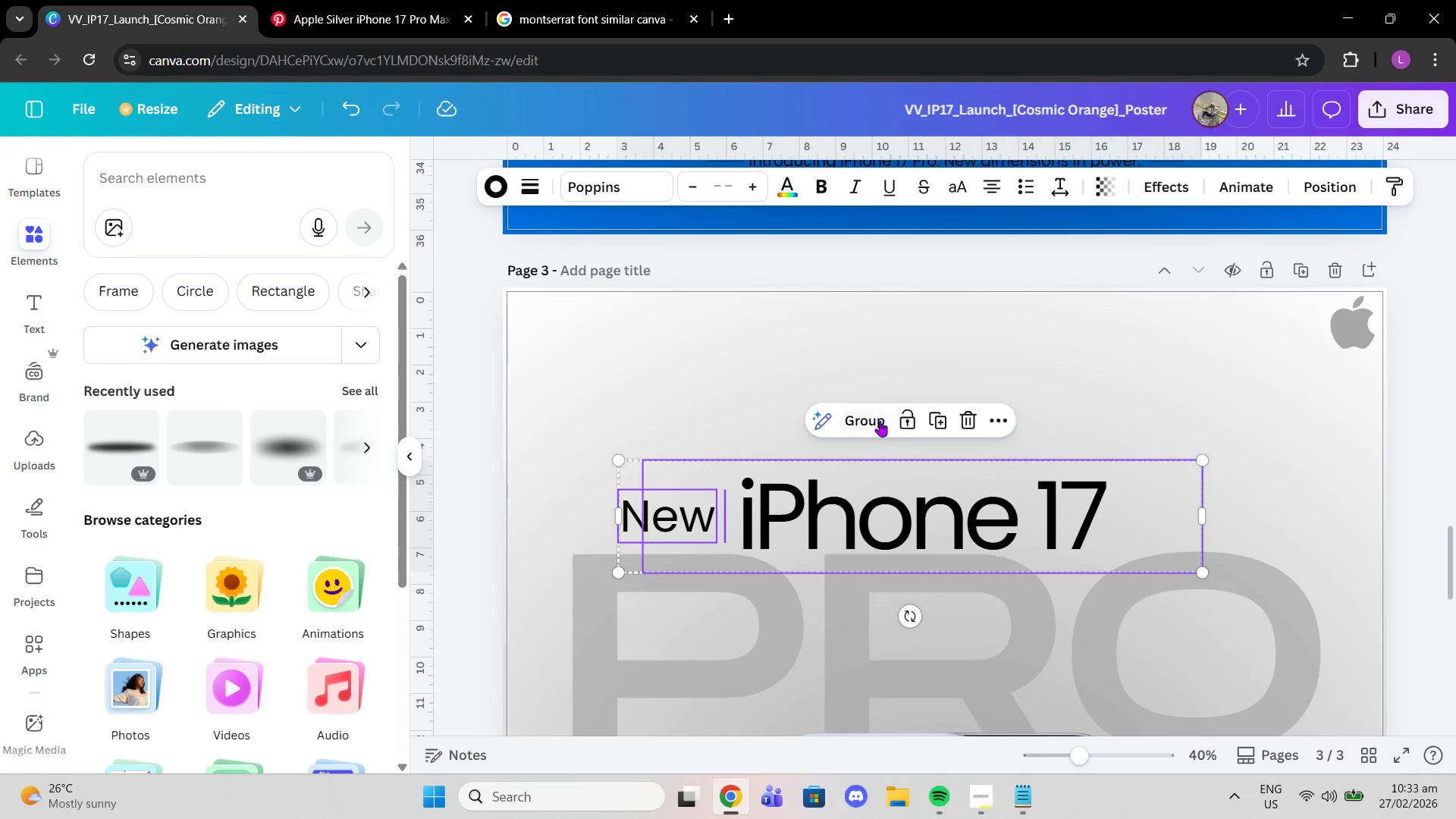 
left_click([880, 421])
 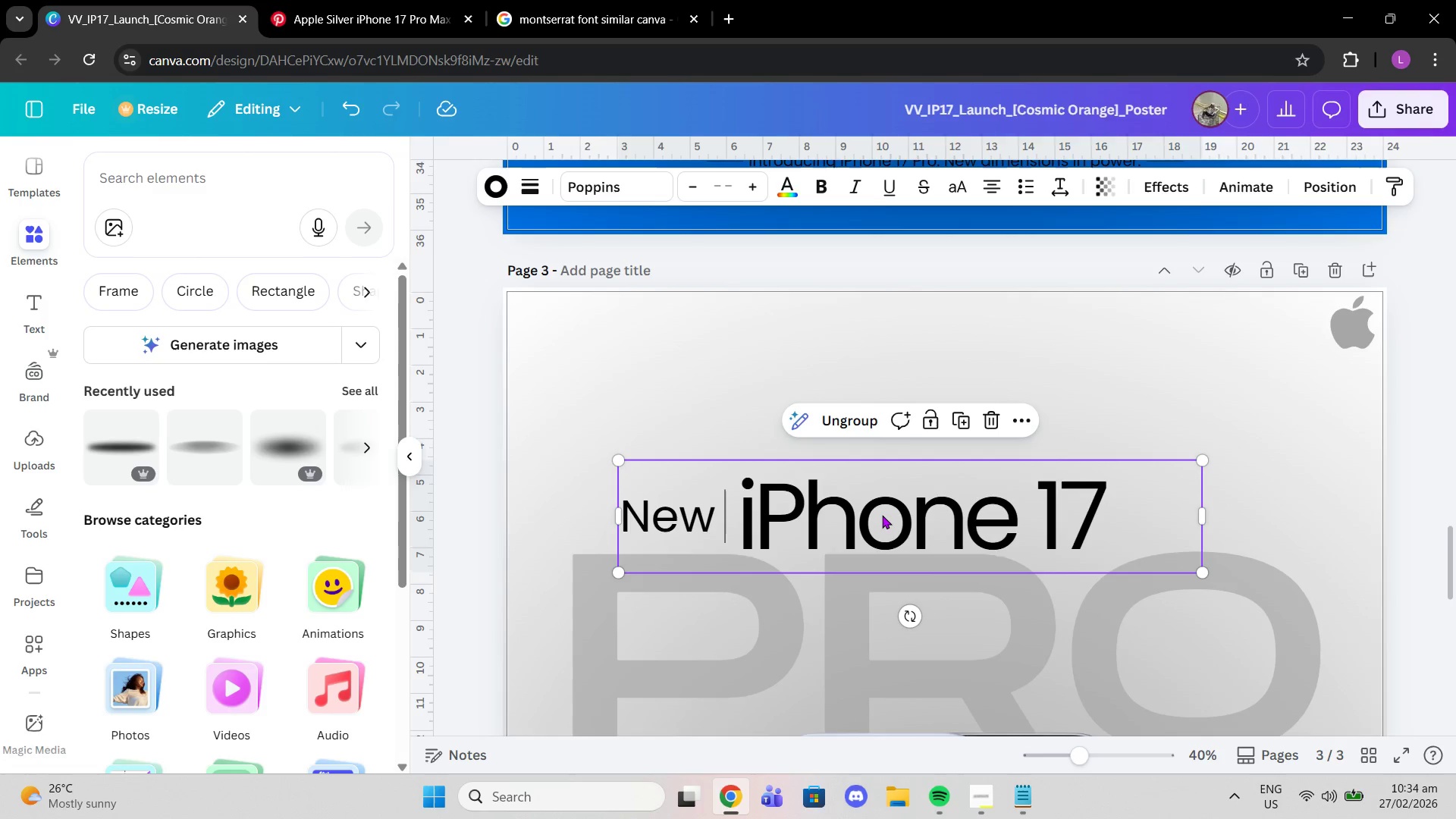 
left_click_drag(start_coordinate=[882, 515], to_coordinate=[920, 515])
 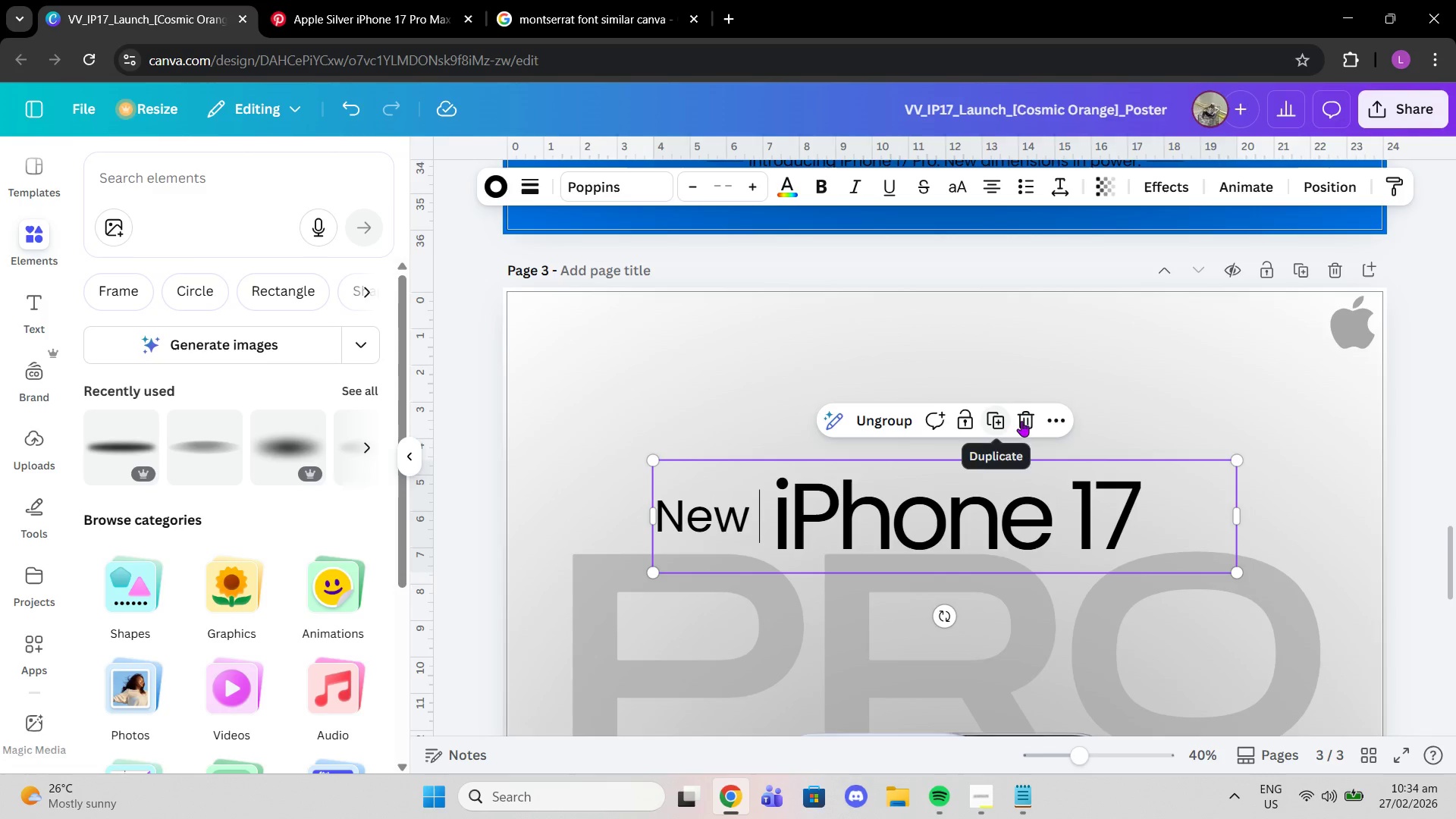 
left_click([1052, 420])
 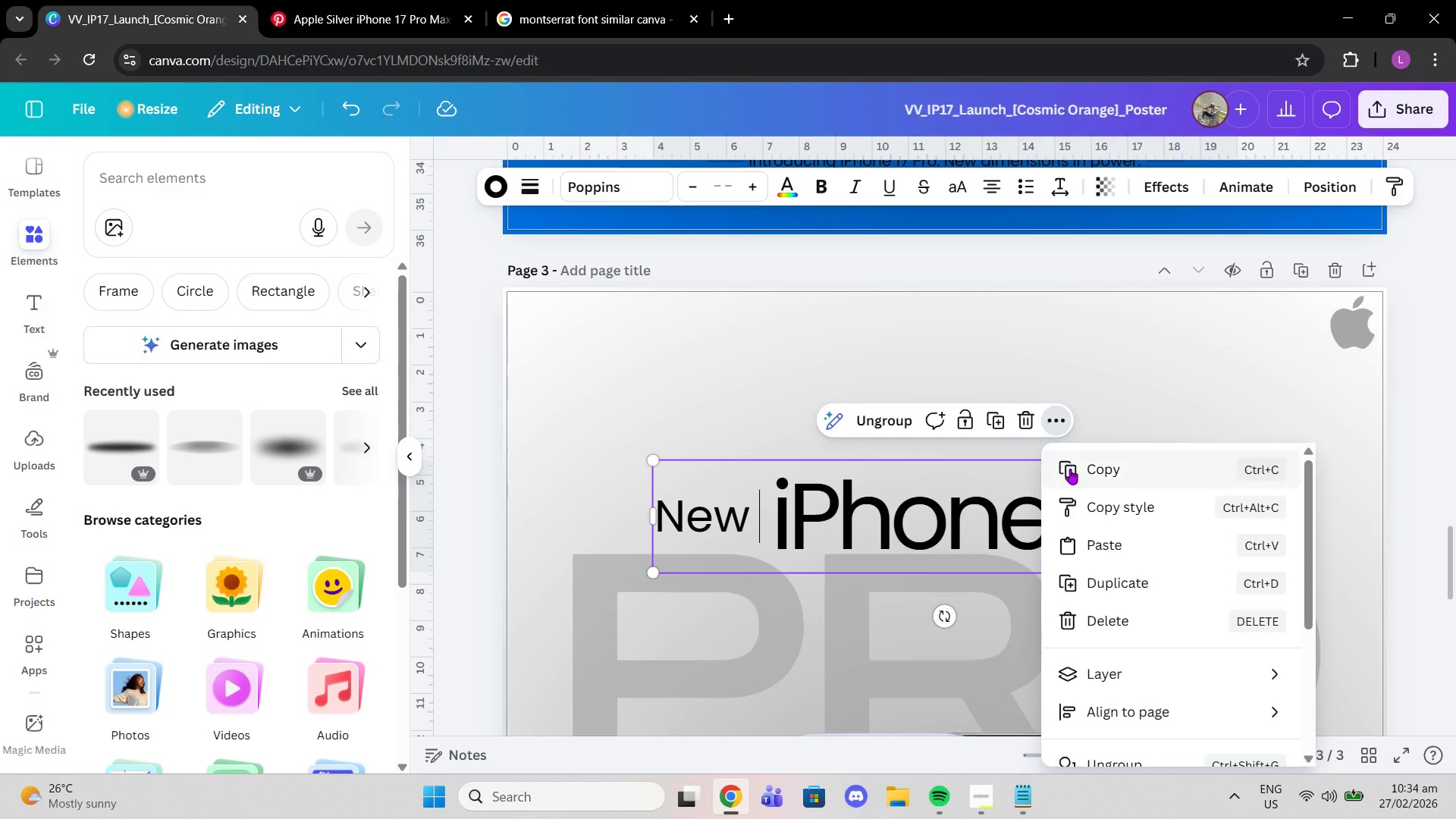 
left_click([1072, 471])
 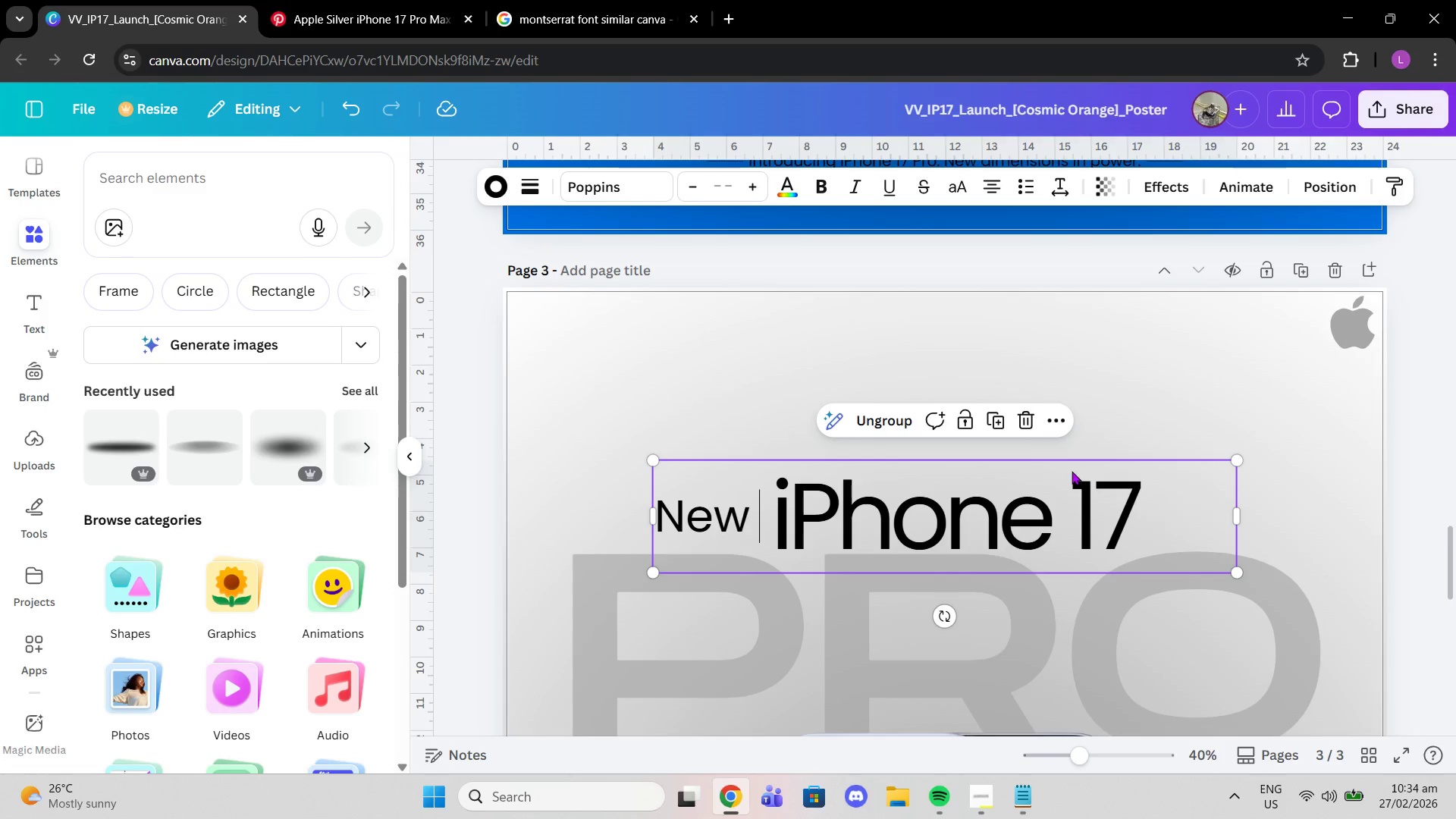 
scroll: coordinate [1033, 510], scroll_direction: up, amount: 9.0
 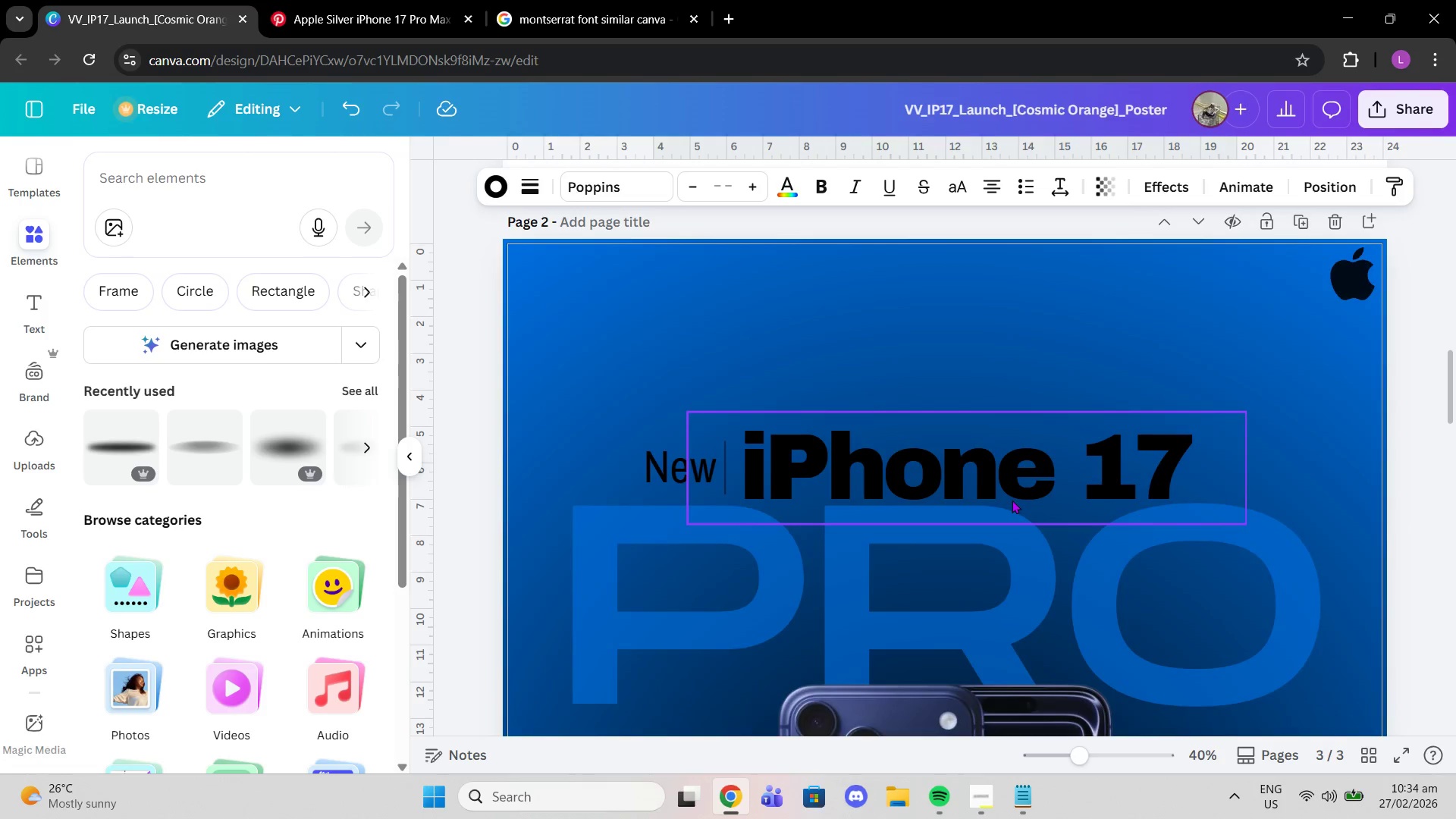 
left_click([1012, 500])
 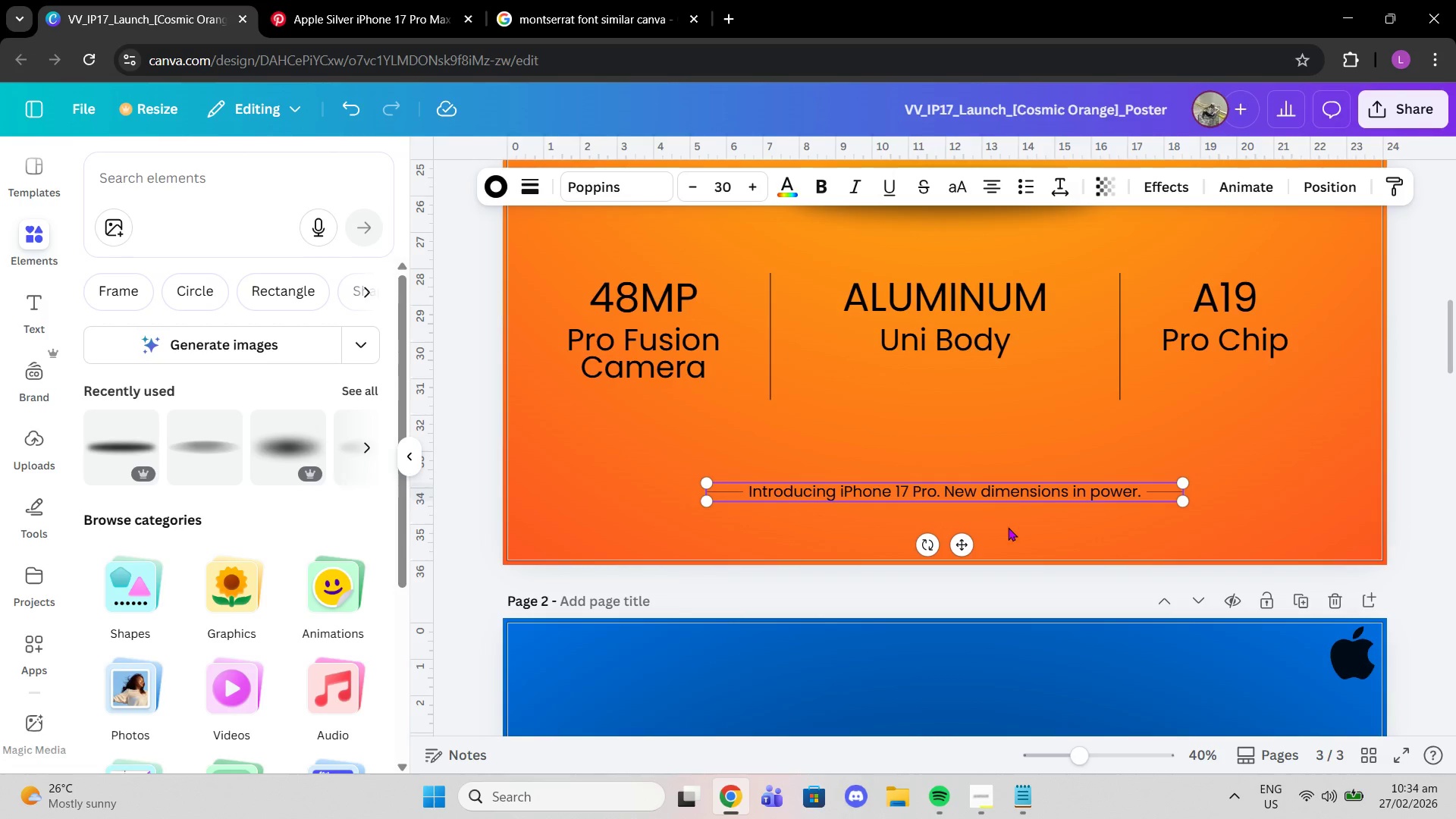 
scroll: coordinate [1008, 532], scroll_direction: down, amount: 3.0
 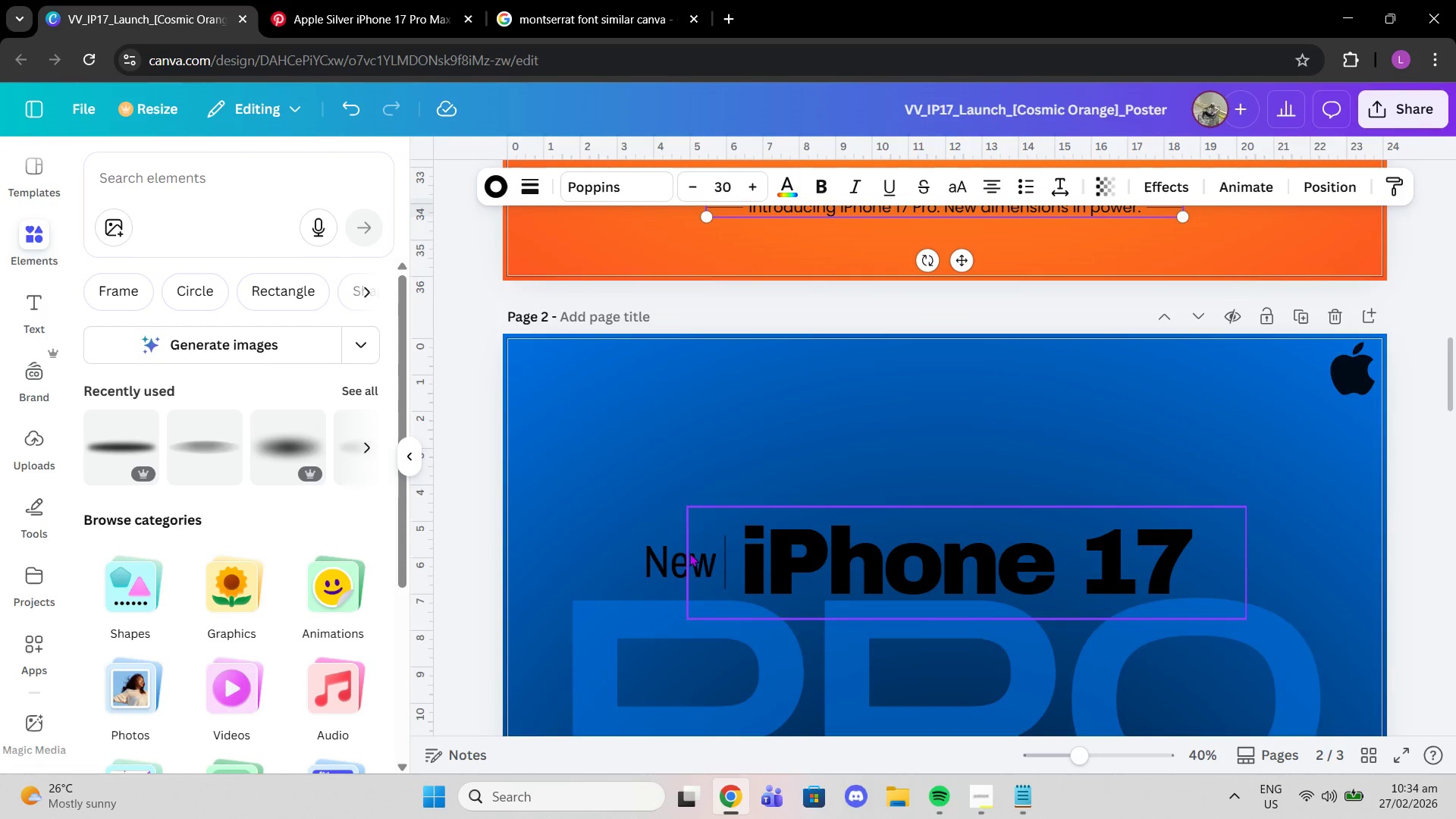 
left_click([688, 553])
 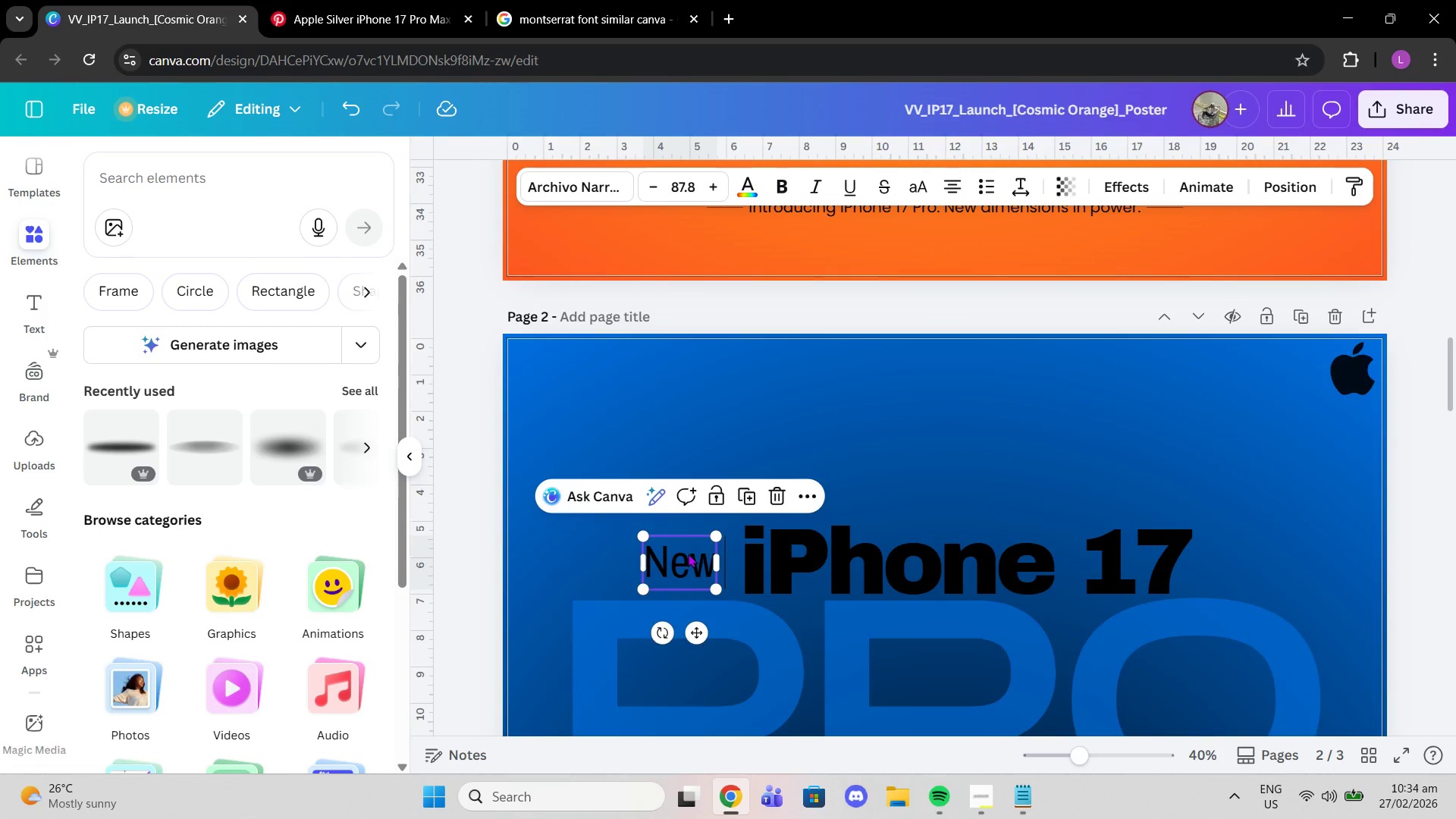 
key(Delete)
 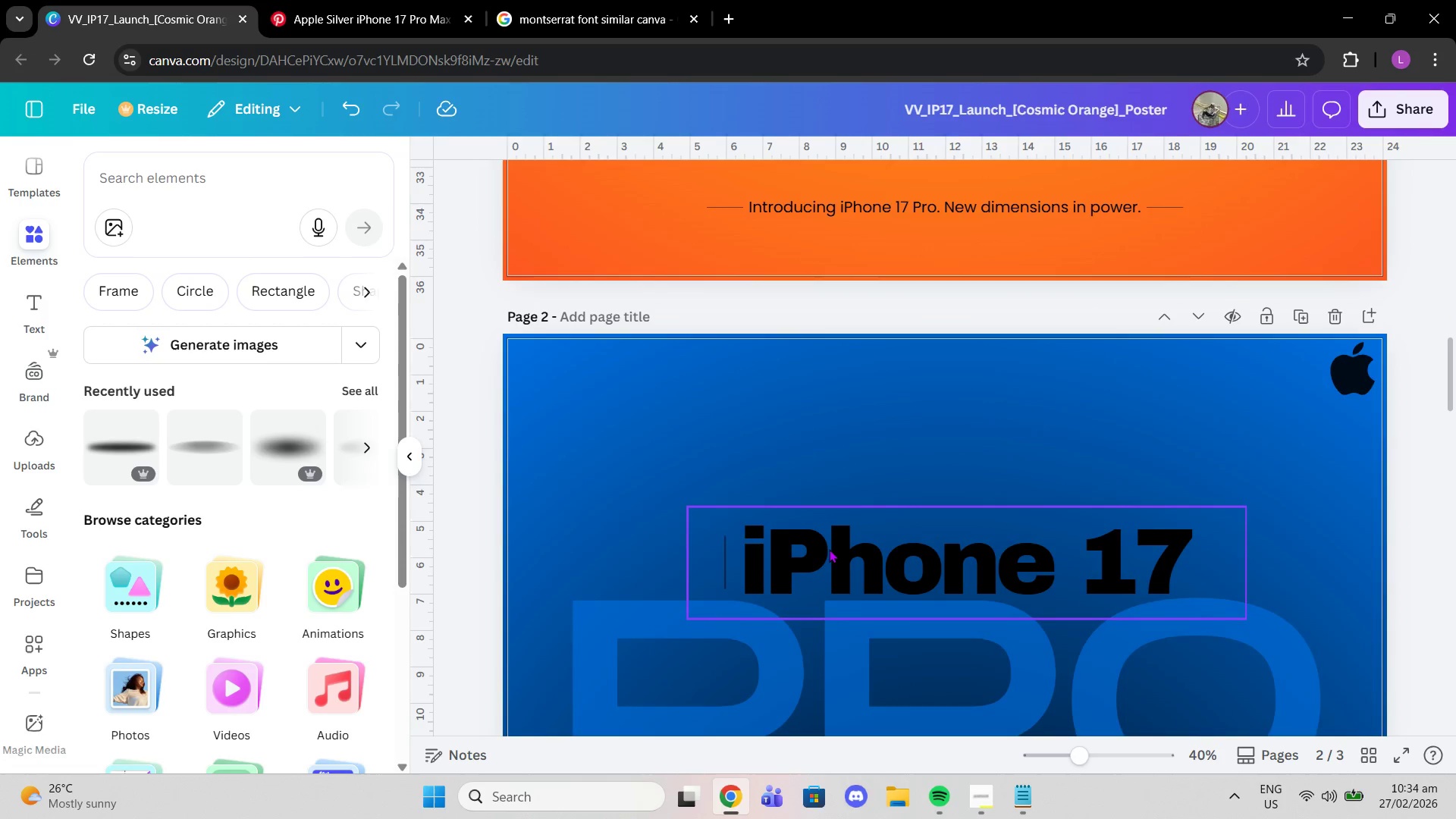 
left_click([829, 549])
 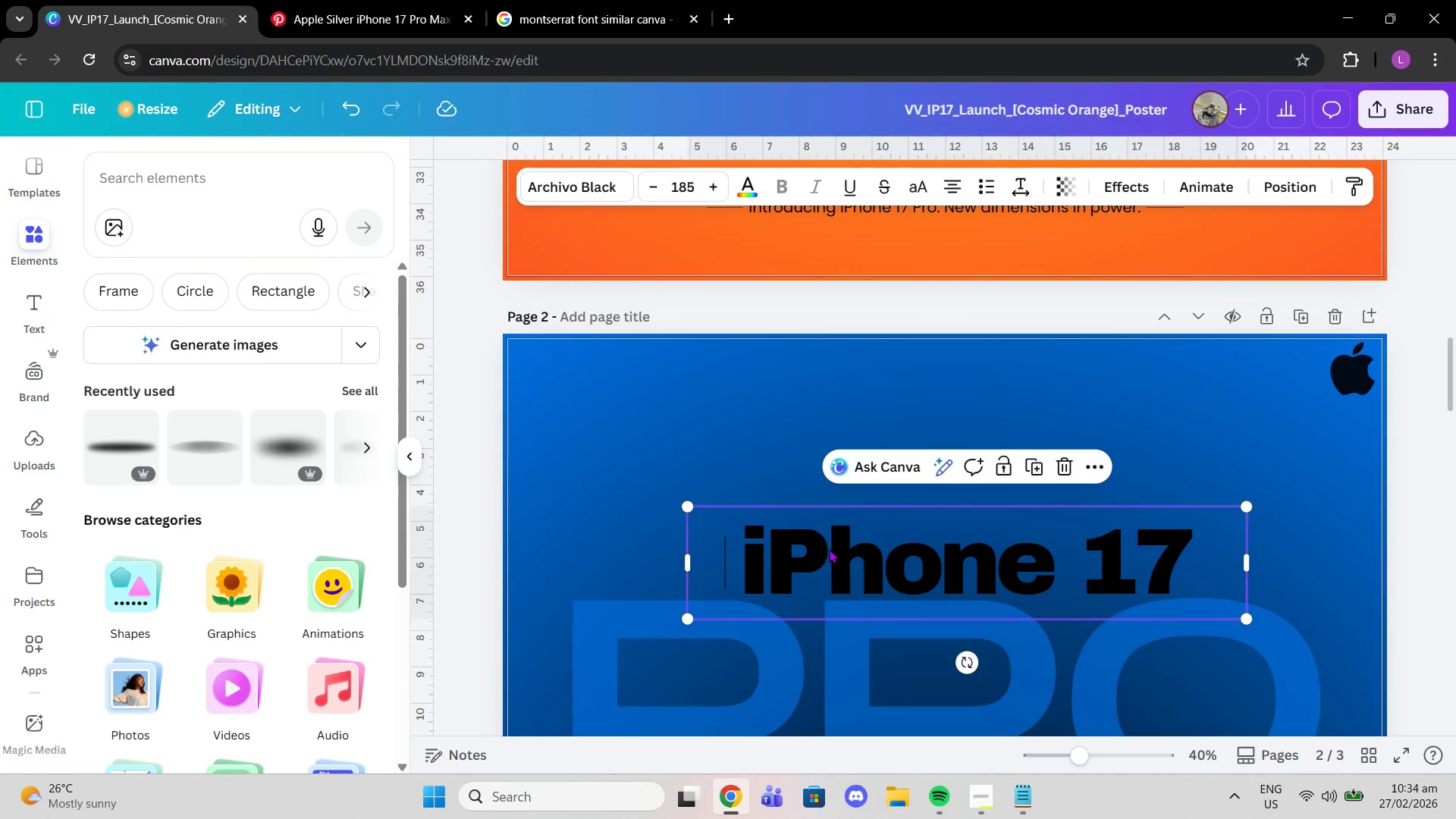 
key(Delete)
 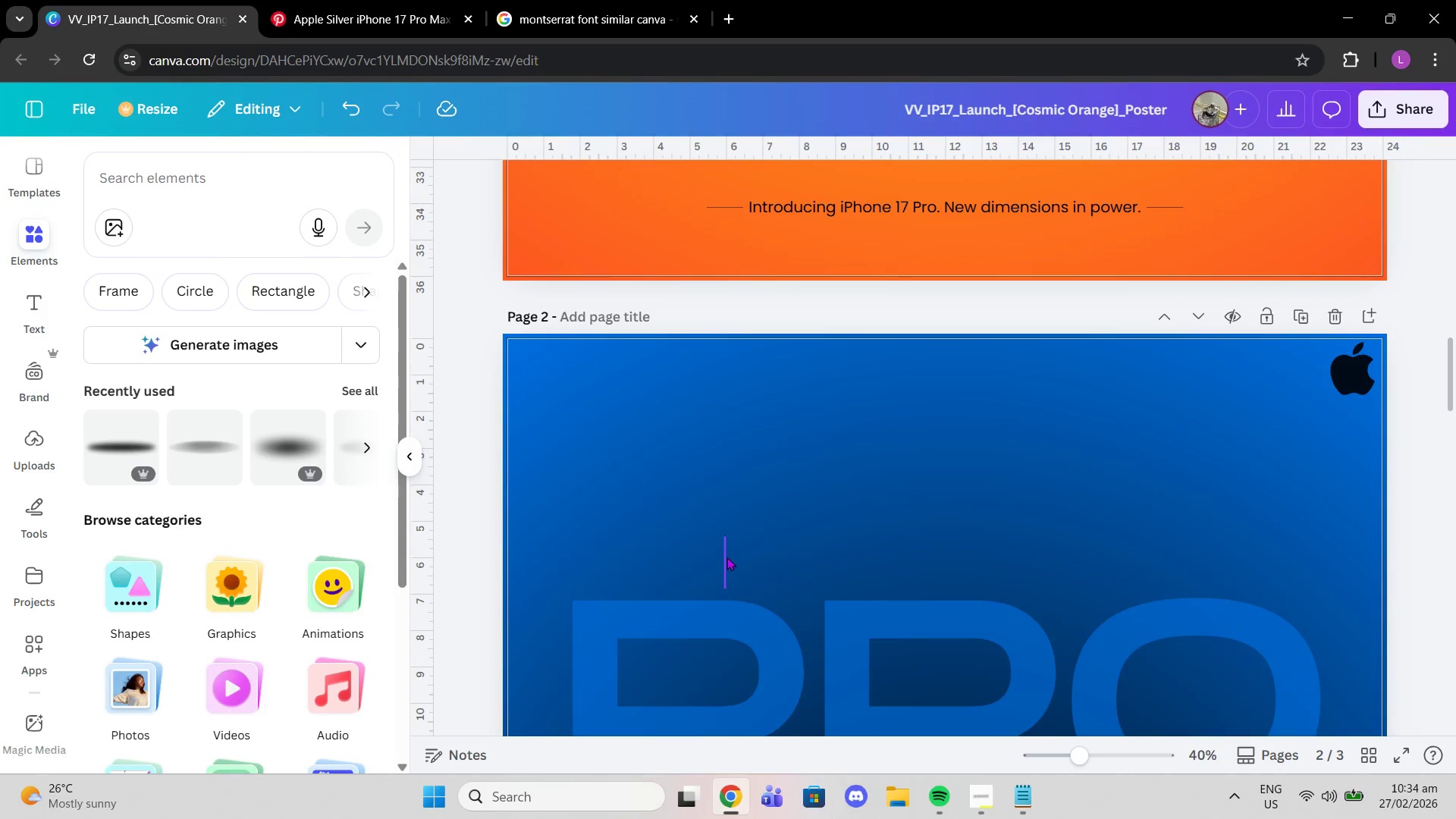 
left_click([726, 557])
 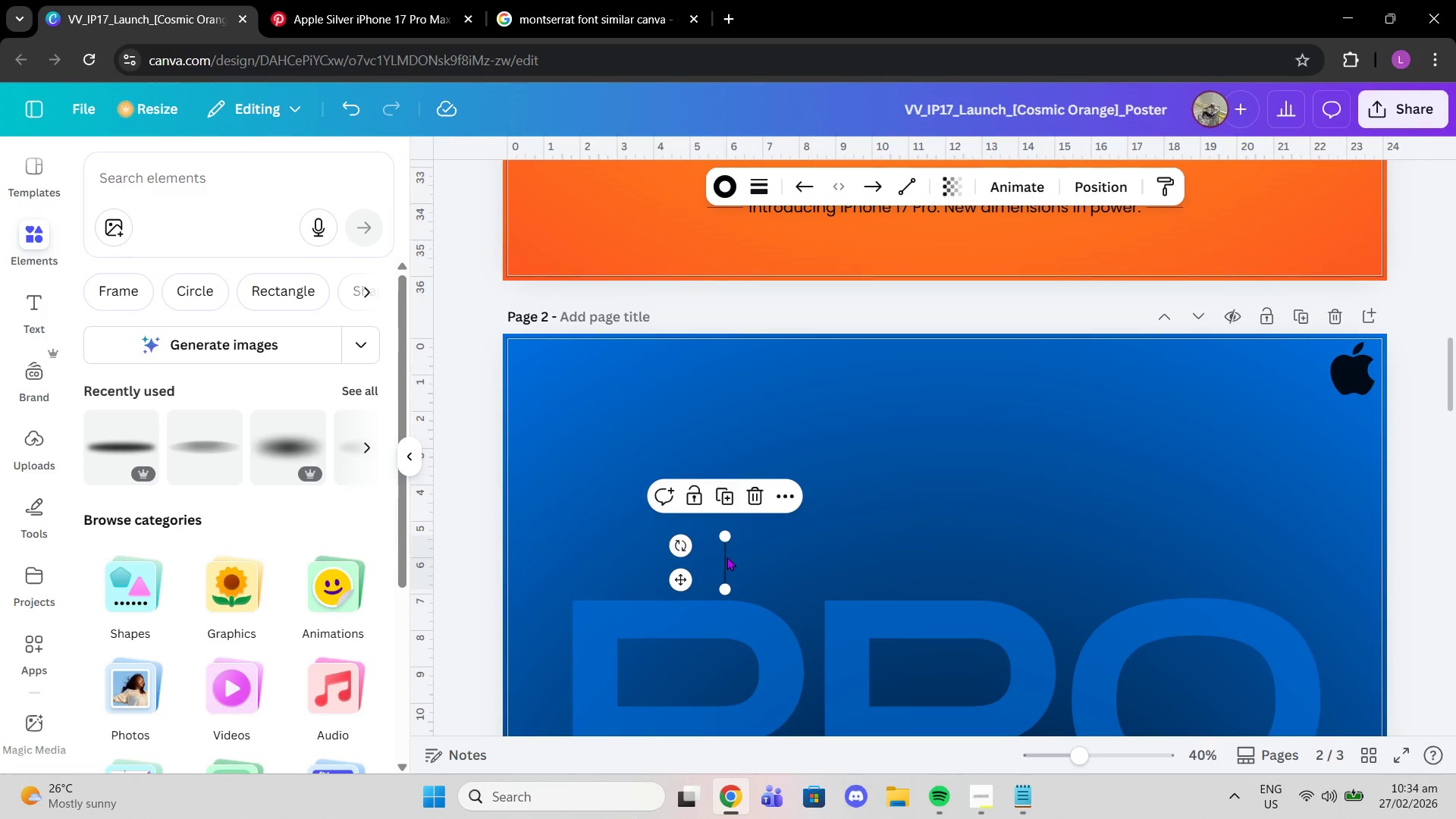 
key(Delete)
 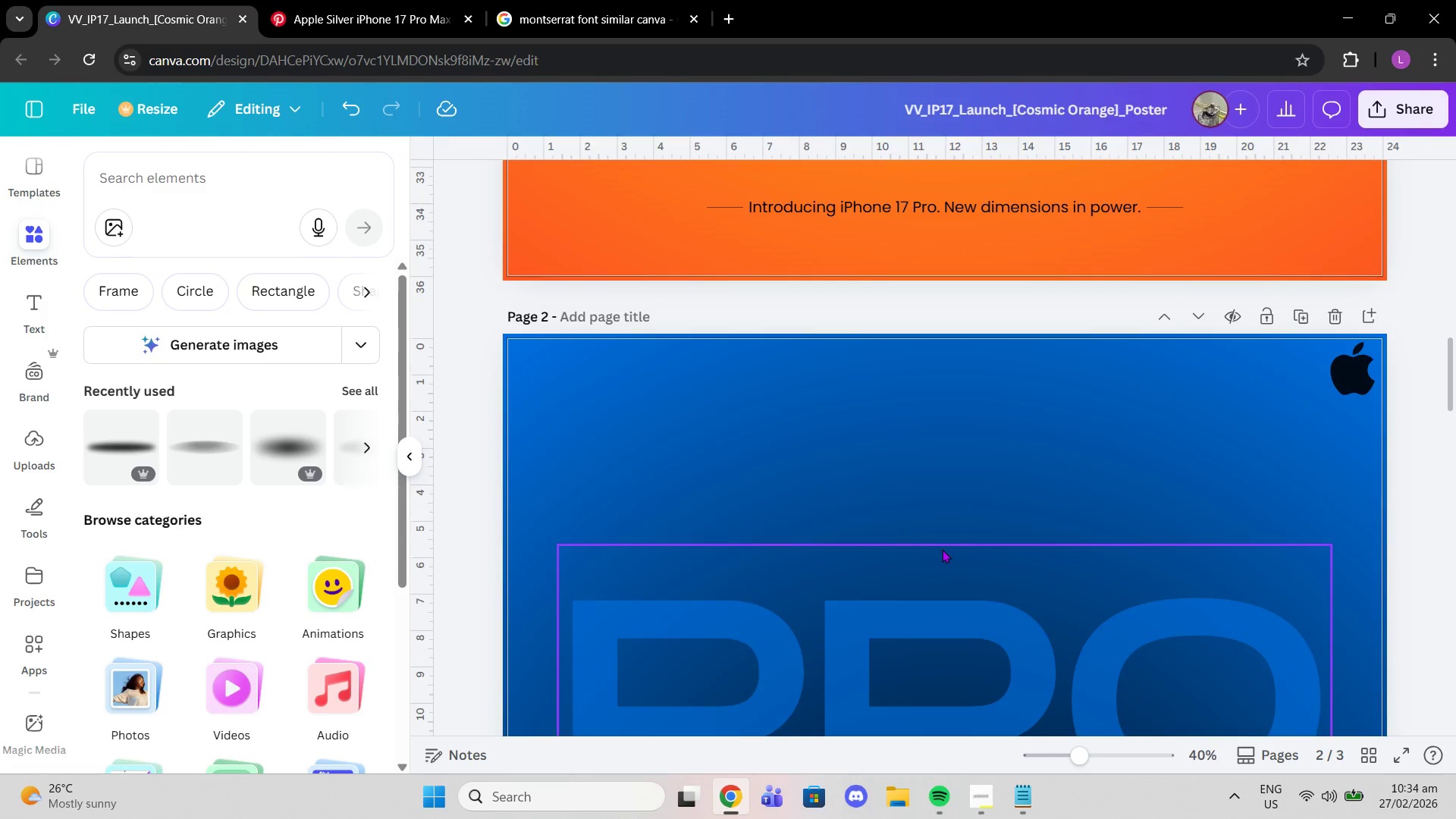 
key(Control+V)
 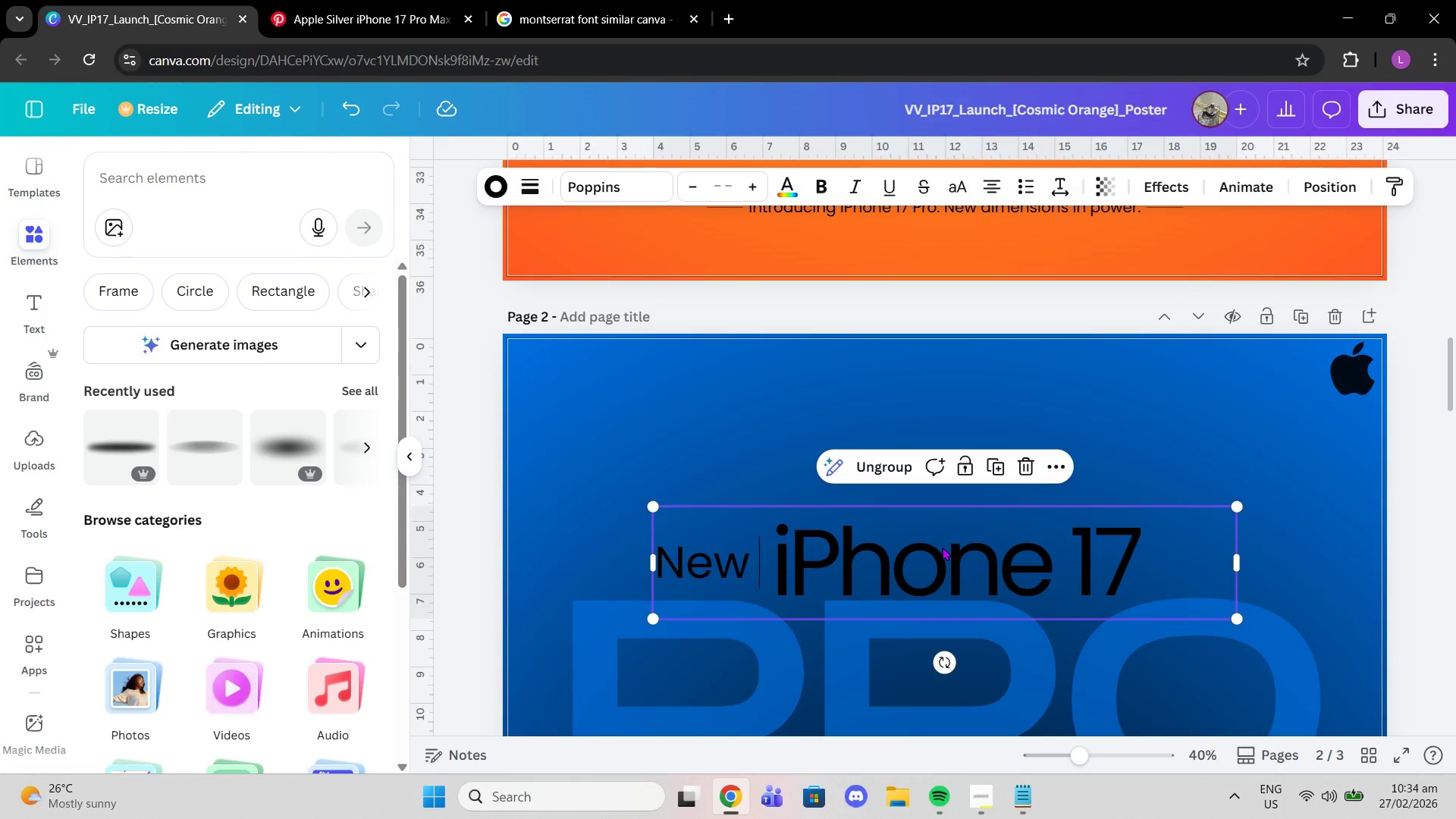 
scroll: coordinate [925, 544], scroll_direction: up, amount: 11.0
 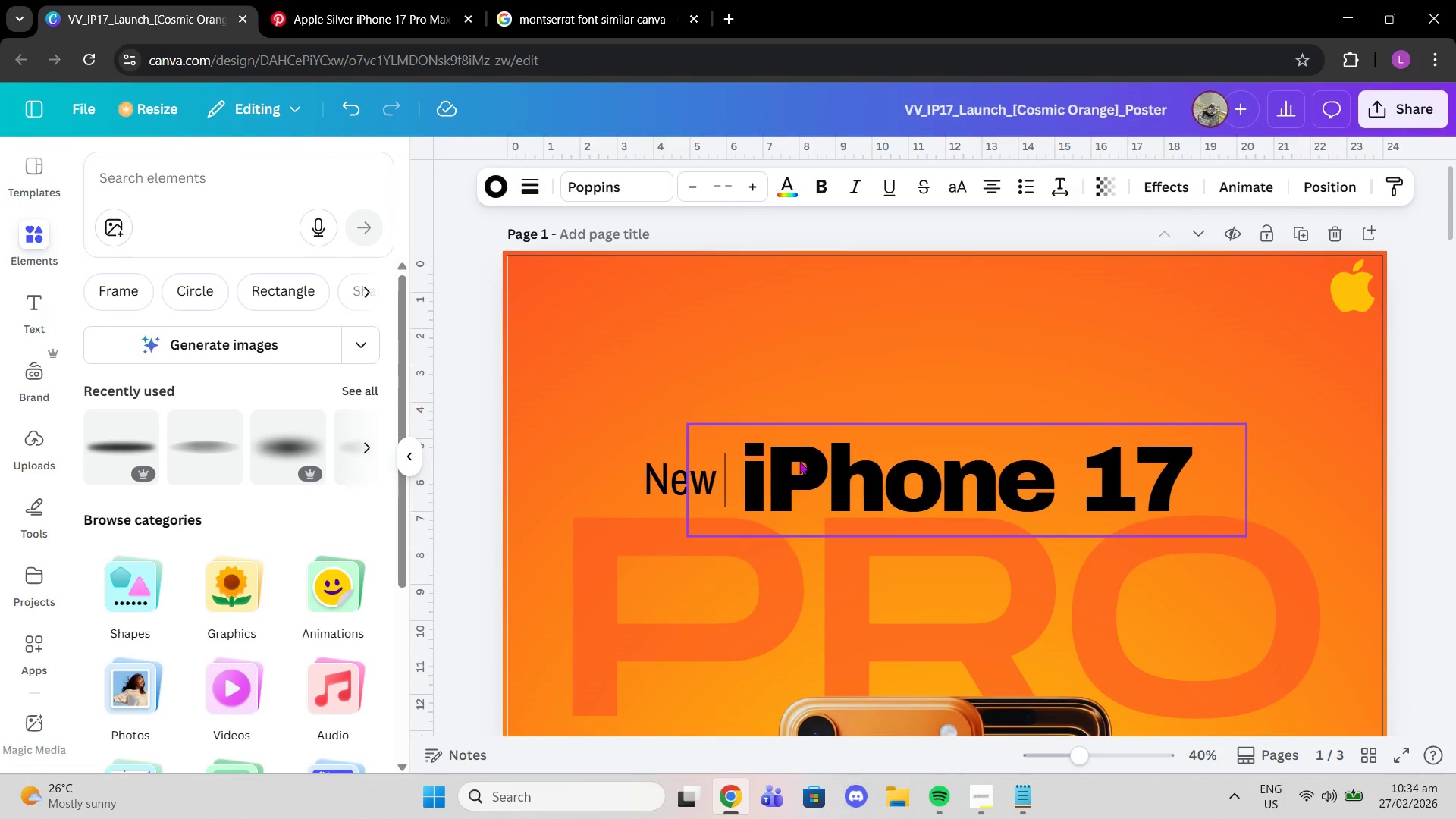 
left_click([799, 461])
 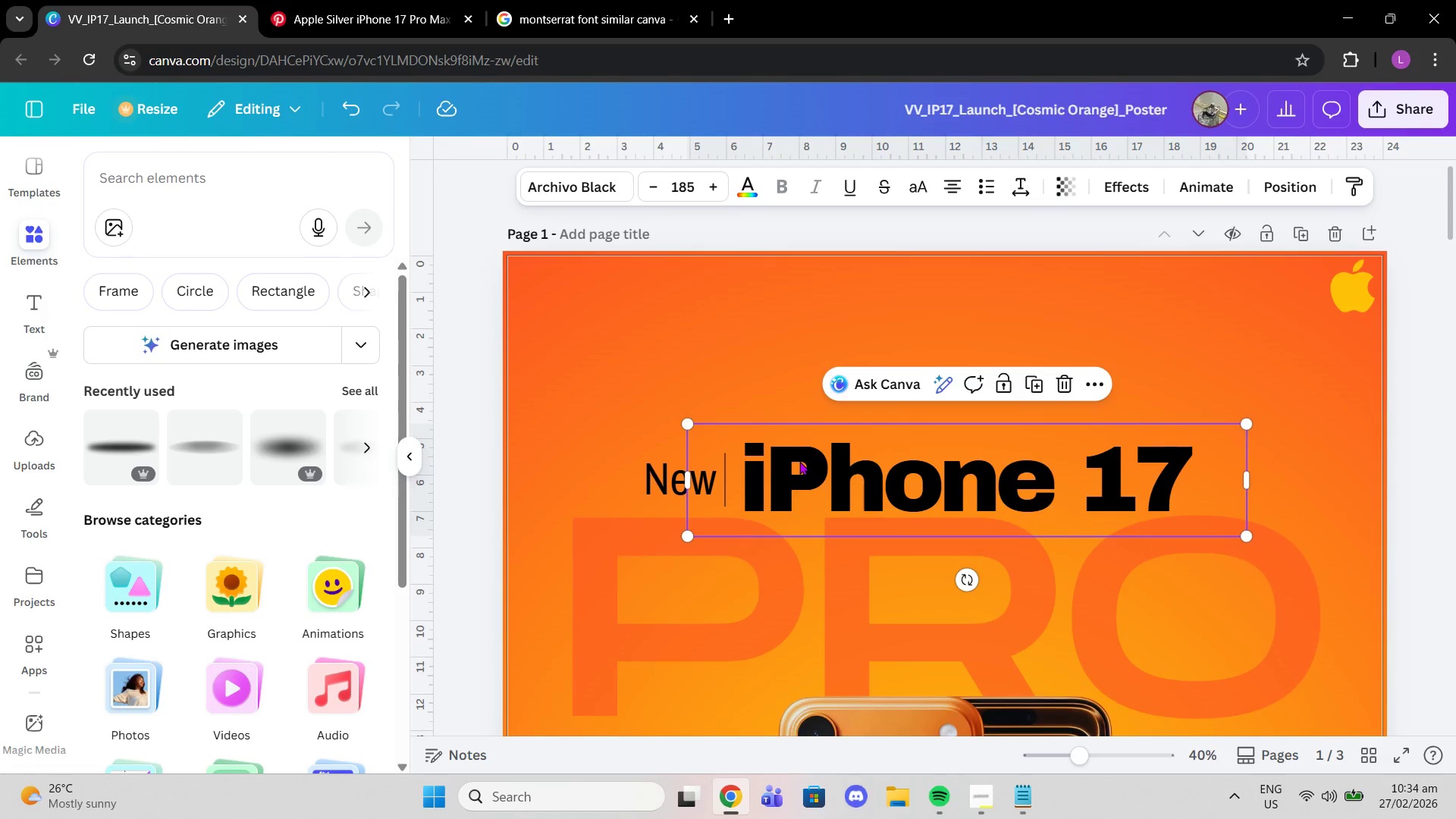 
key(Delete)
 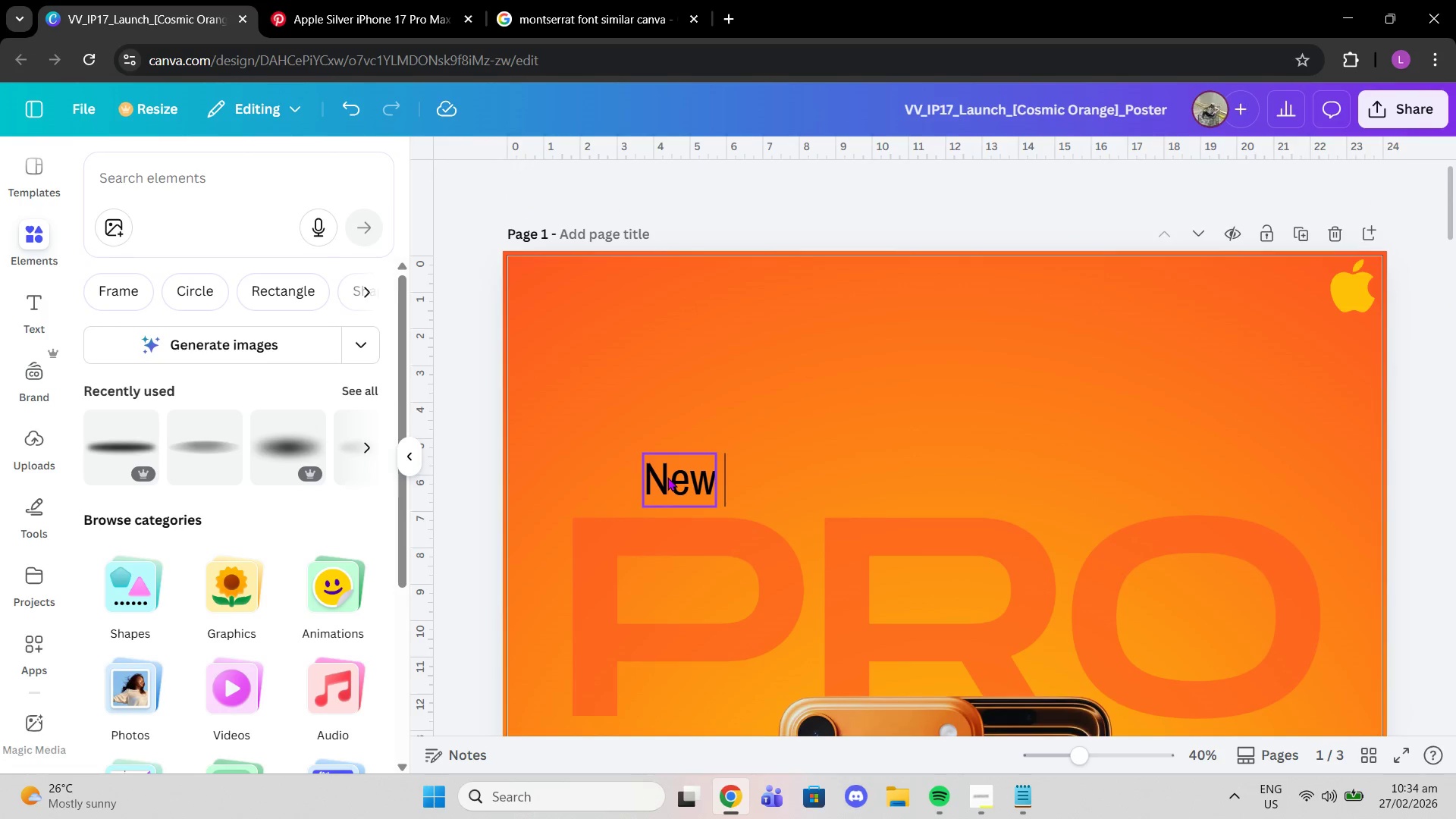 
left_click([667, 477])
 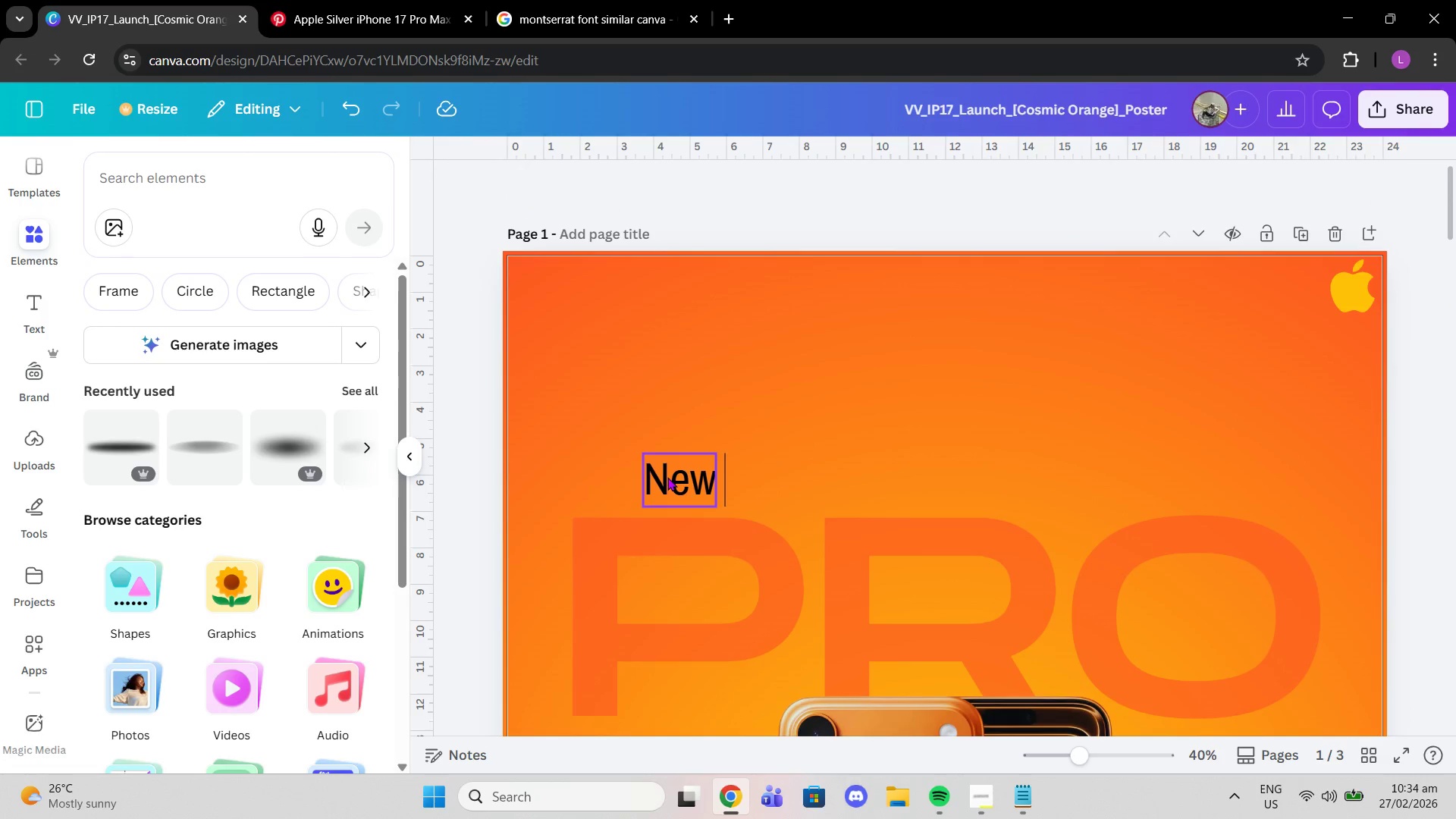 
key(Delete)
 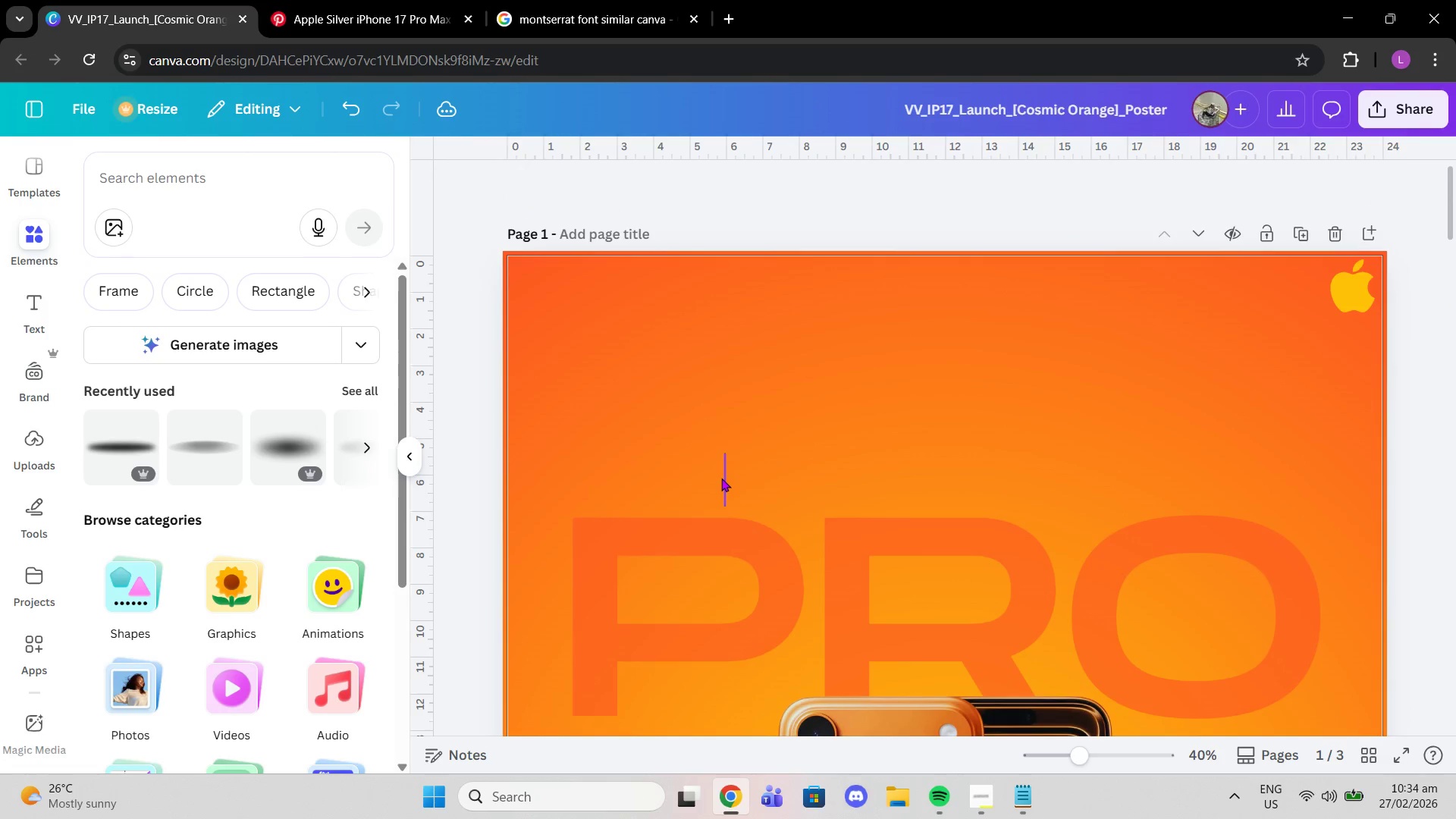 
left_click([721, 478])
 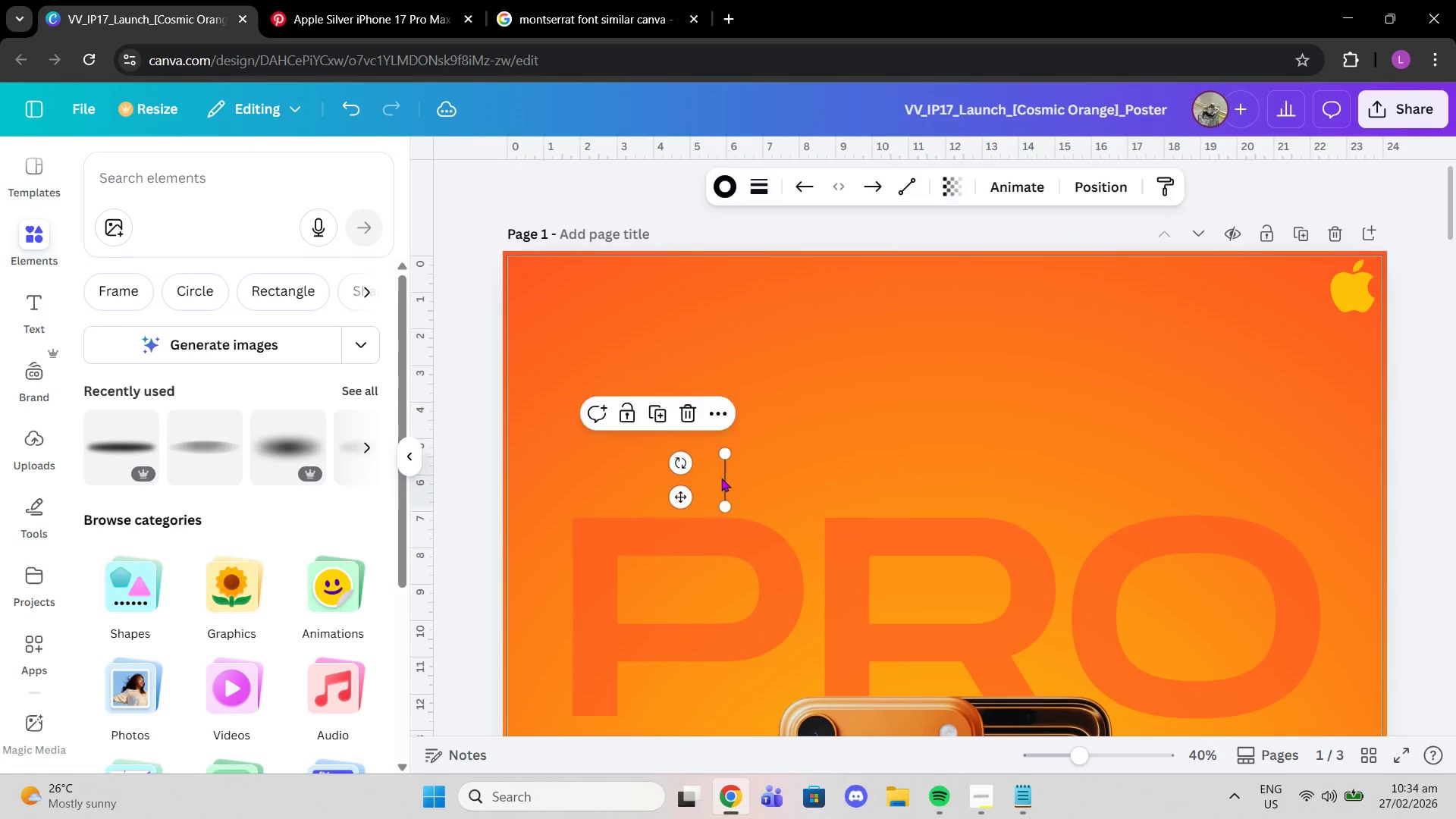 
key(Delete)
 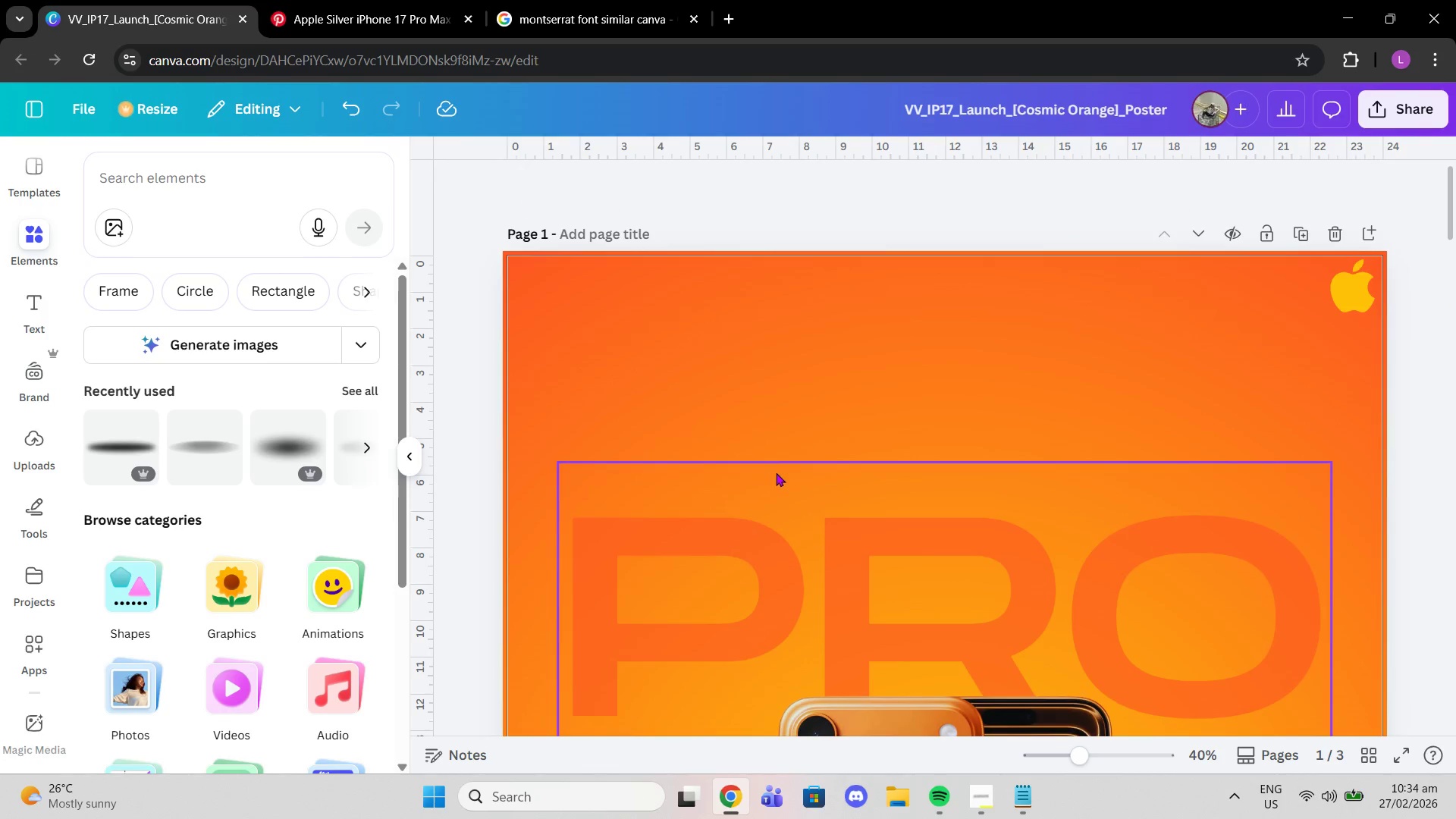 
key(Control+V)
 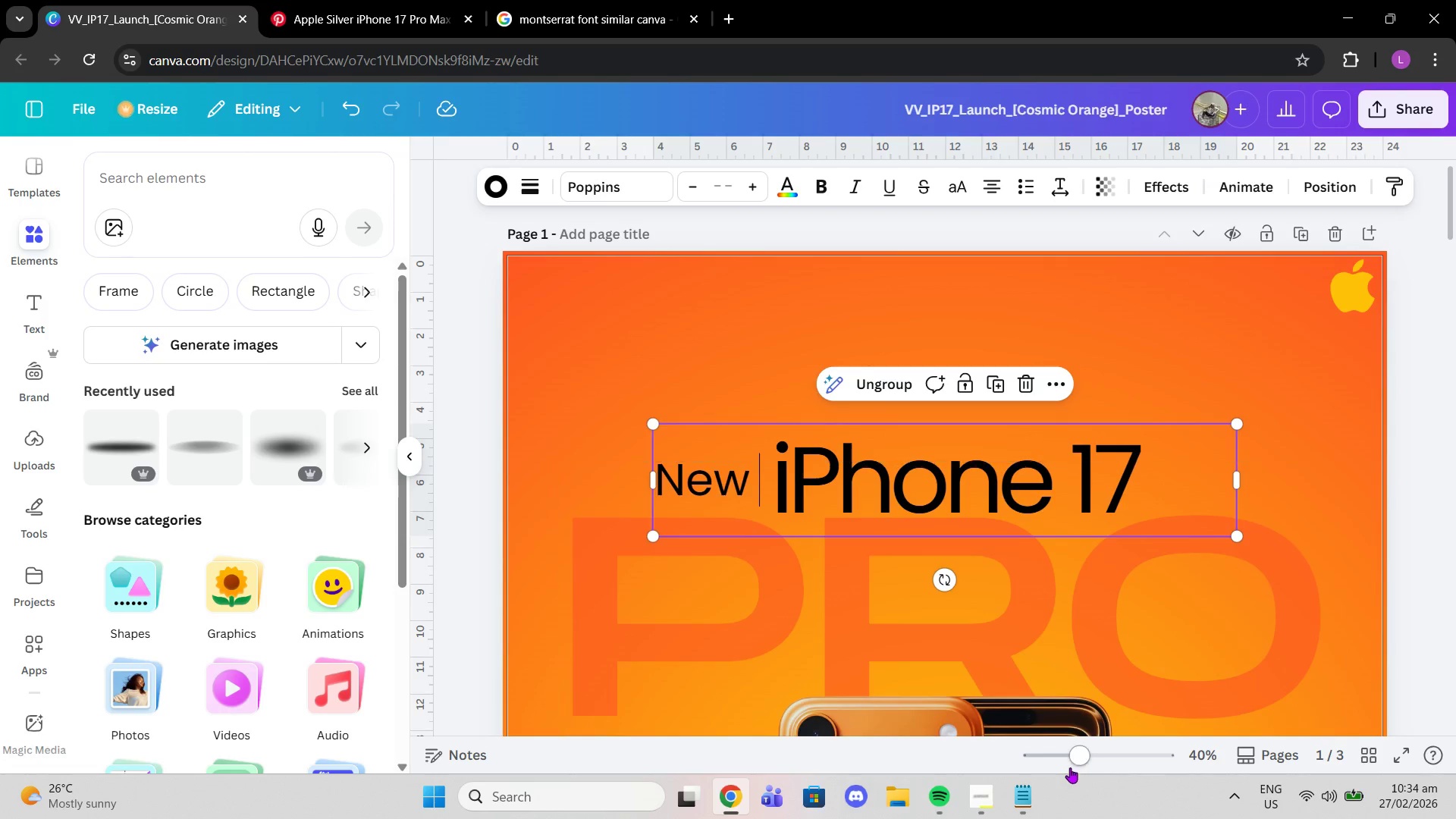 
left_click_drag(start_coordinate=[1076, 750], to_coordinate=[1062, 752])
 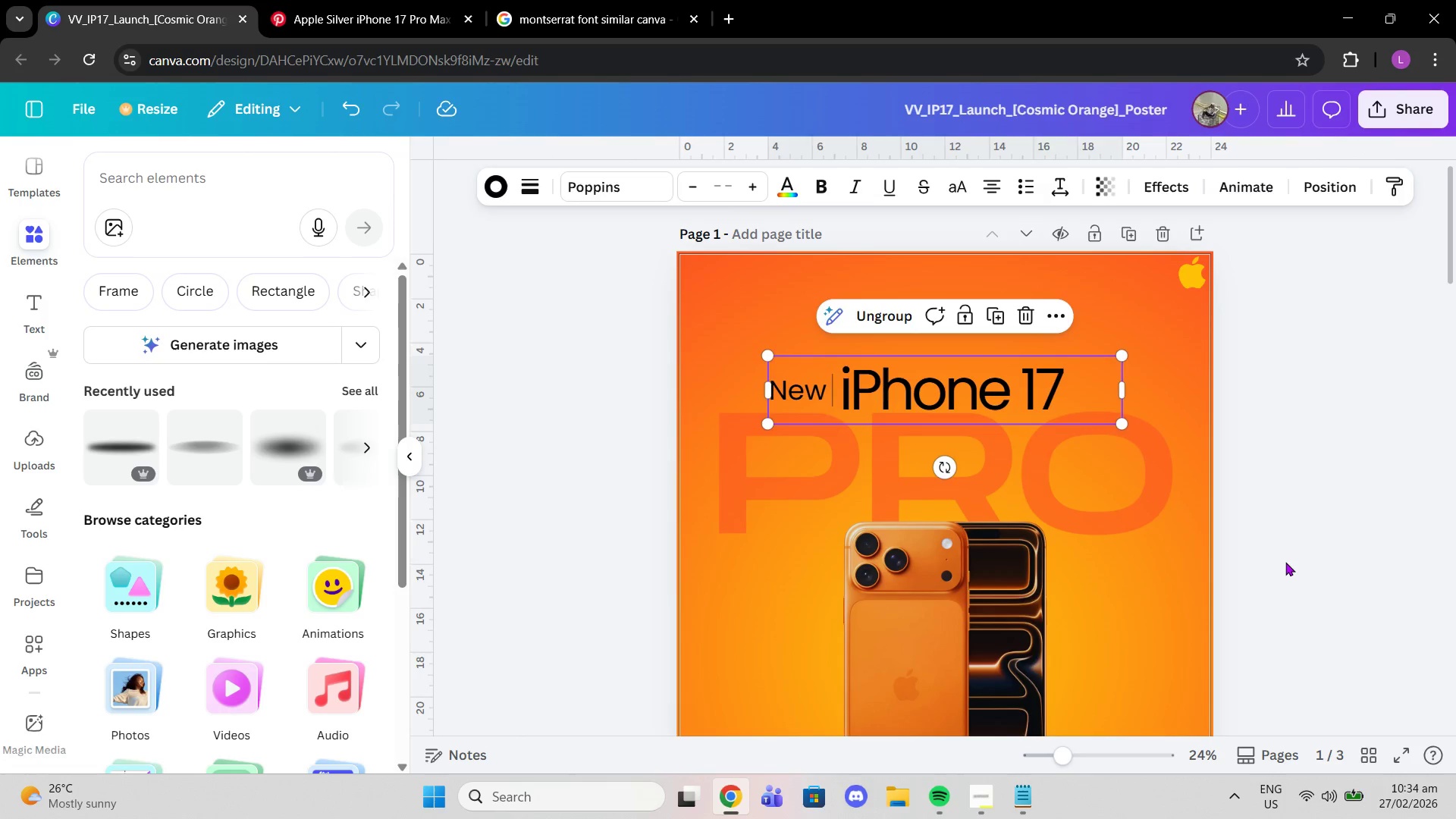 
left_click([1291, 563])
 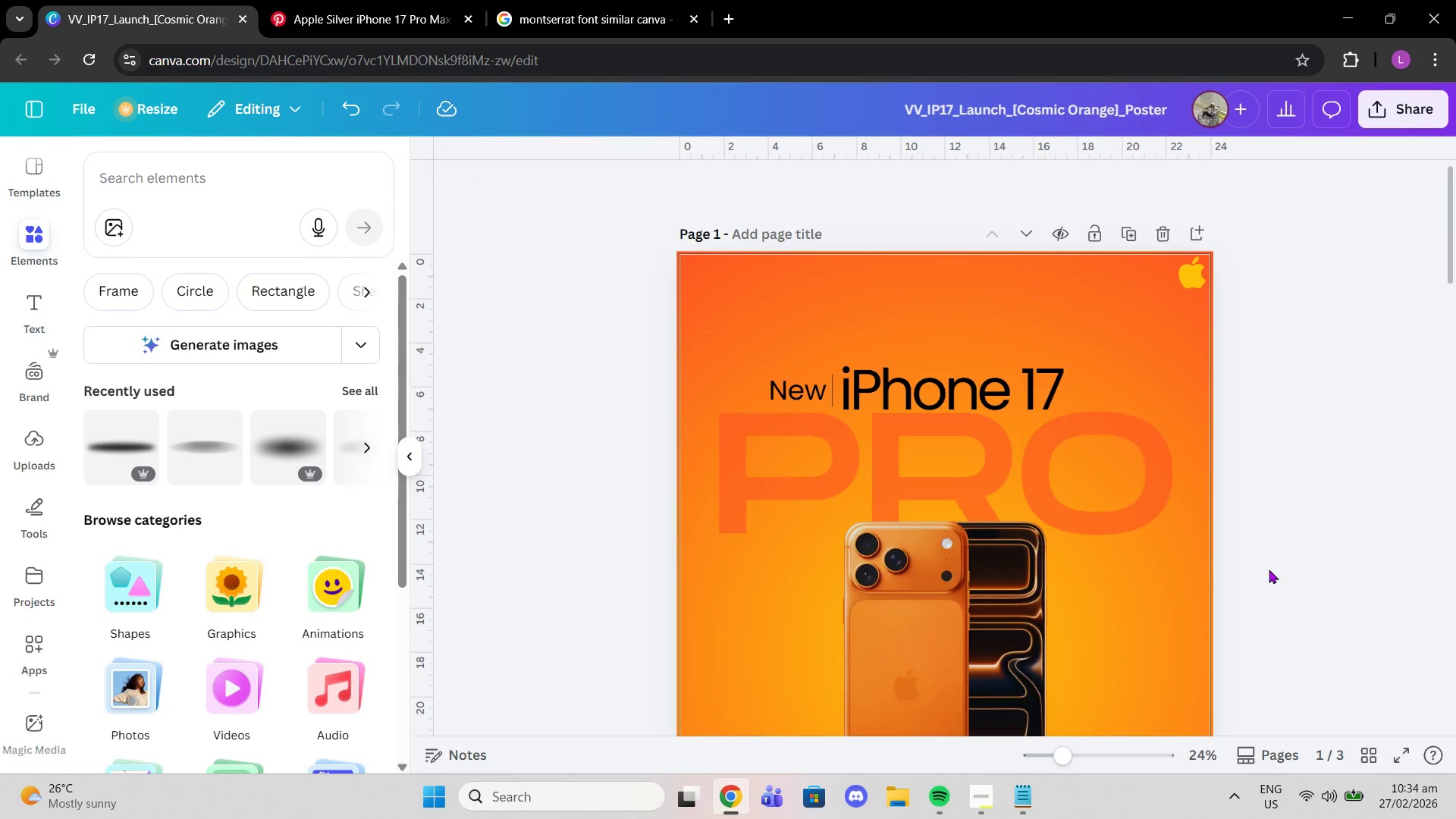 
scroll: coordinate [1245, 587], scroll_direction: down, amount: 11.0
 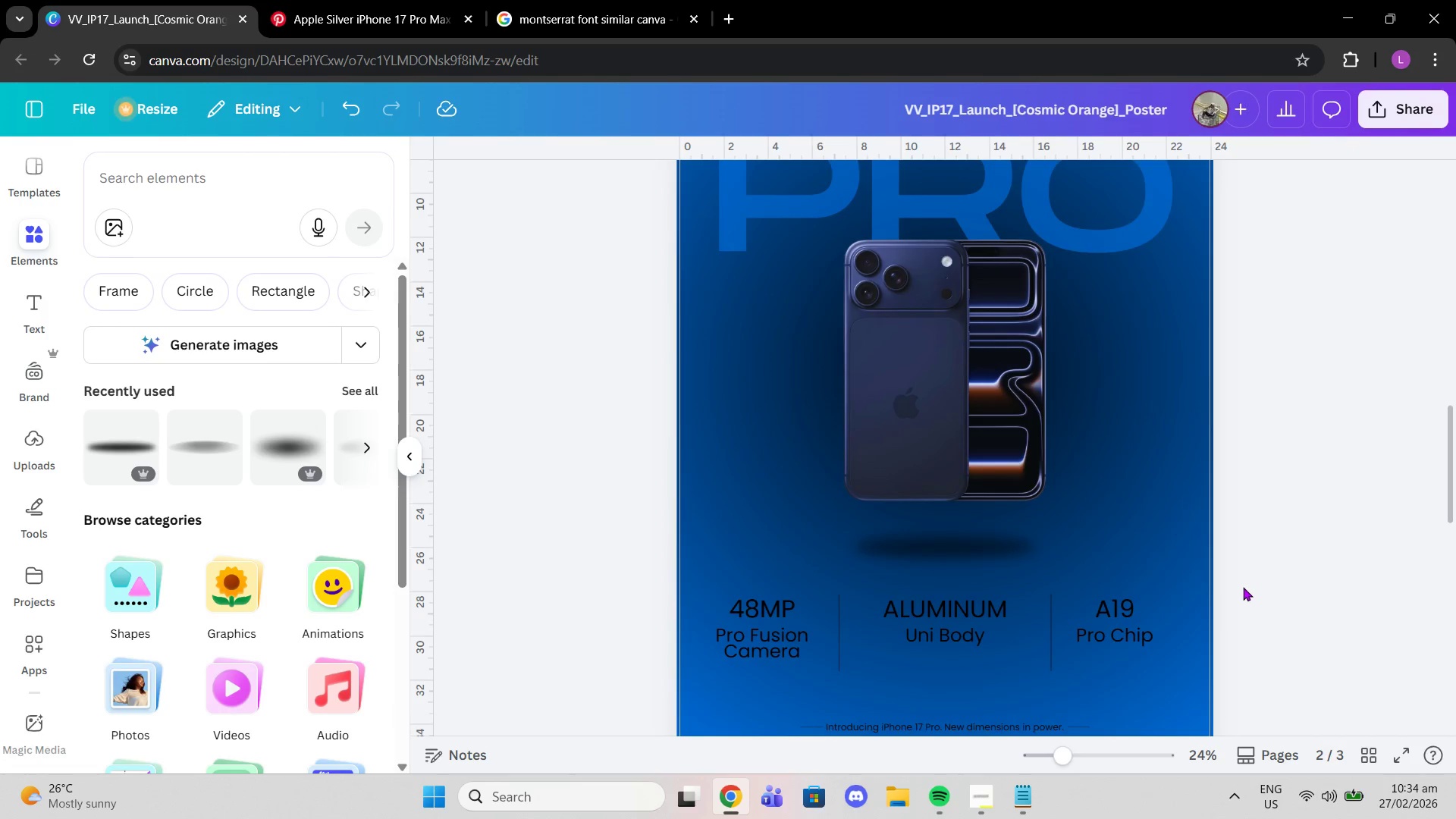 
scroll: coordinate [1243, 587], scroll_direction: up, amount: 2.0
 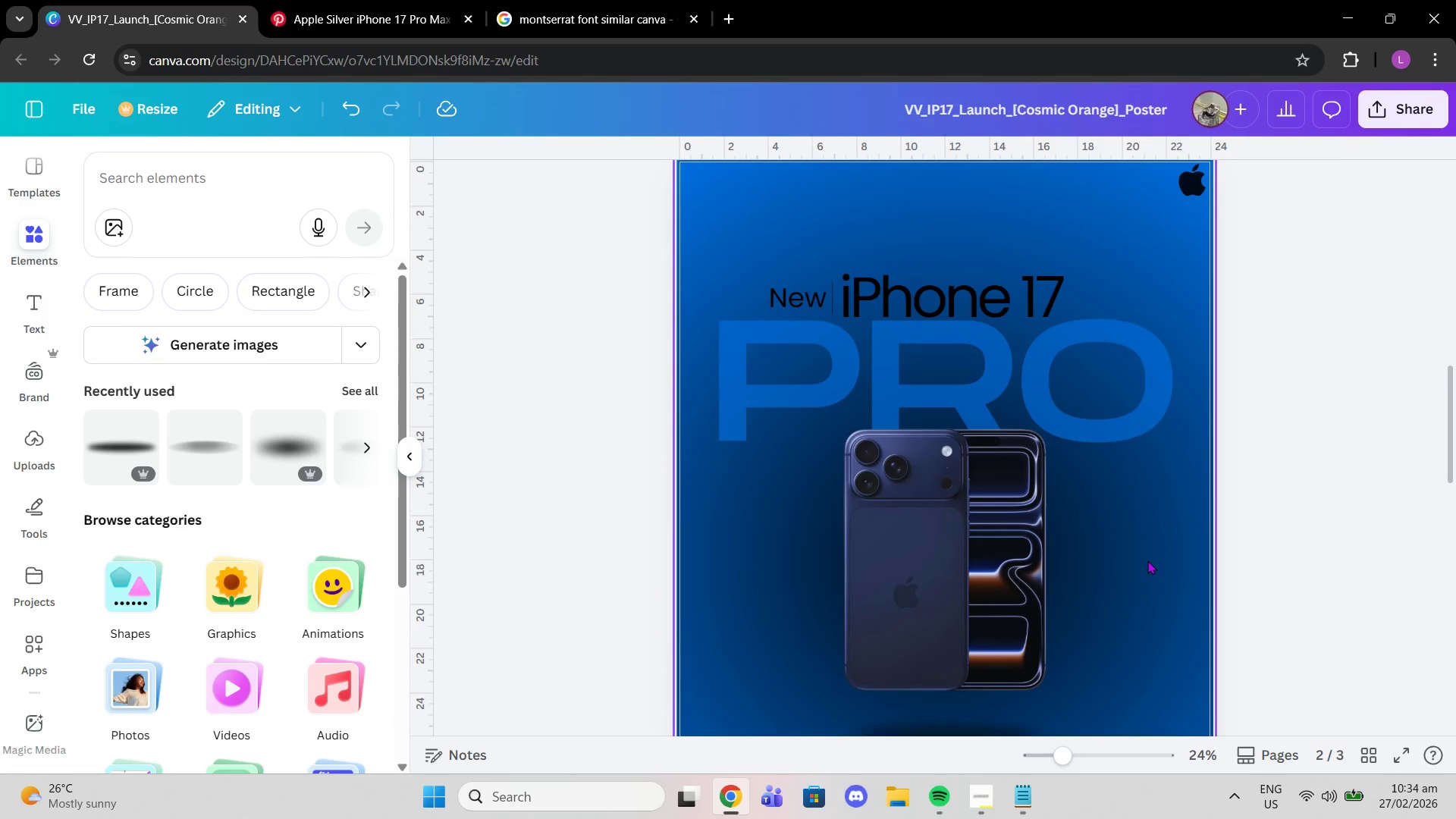 
left_click([1147, 560])
 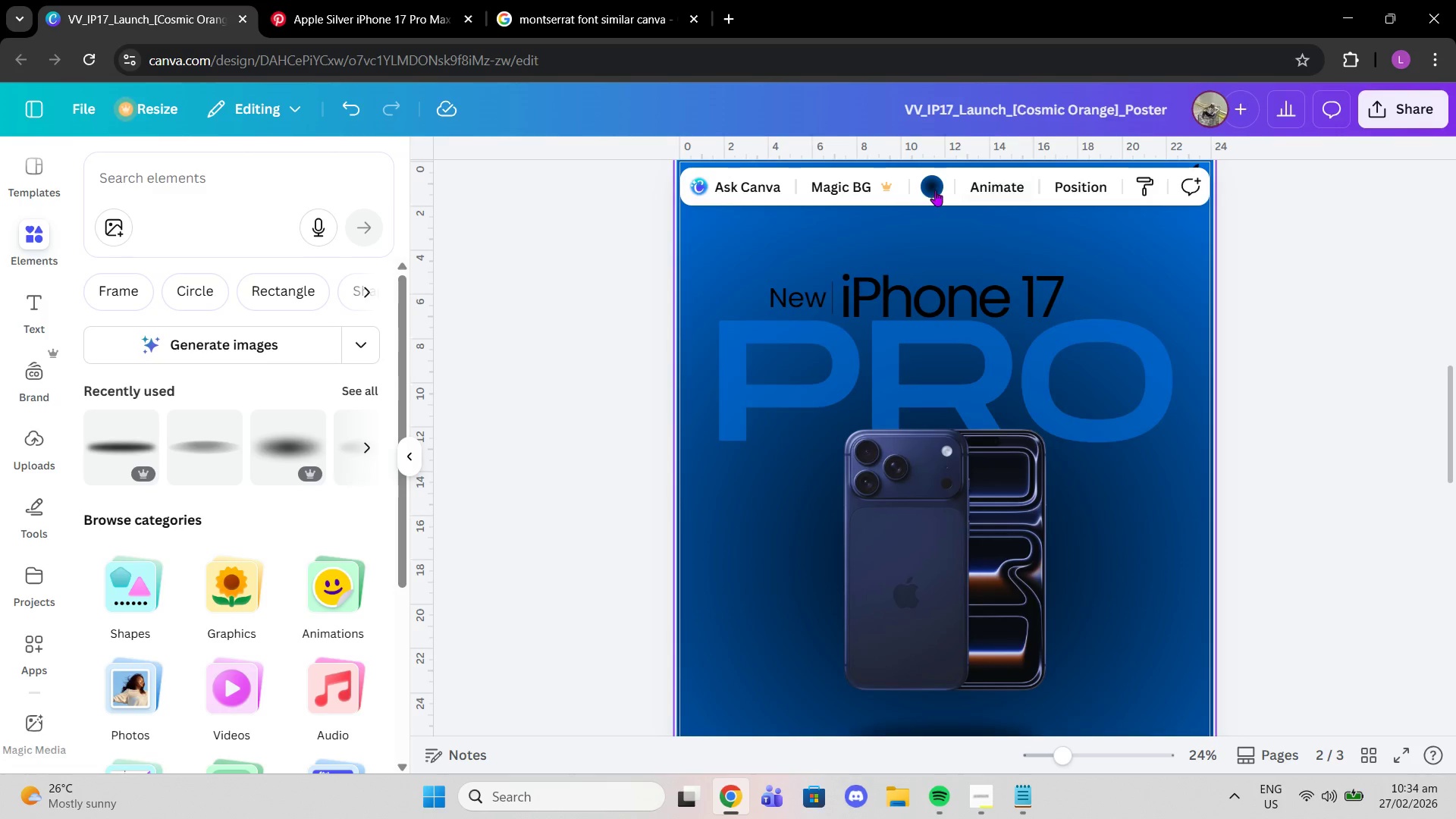 
left_click([935, 190])
 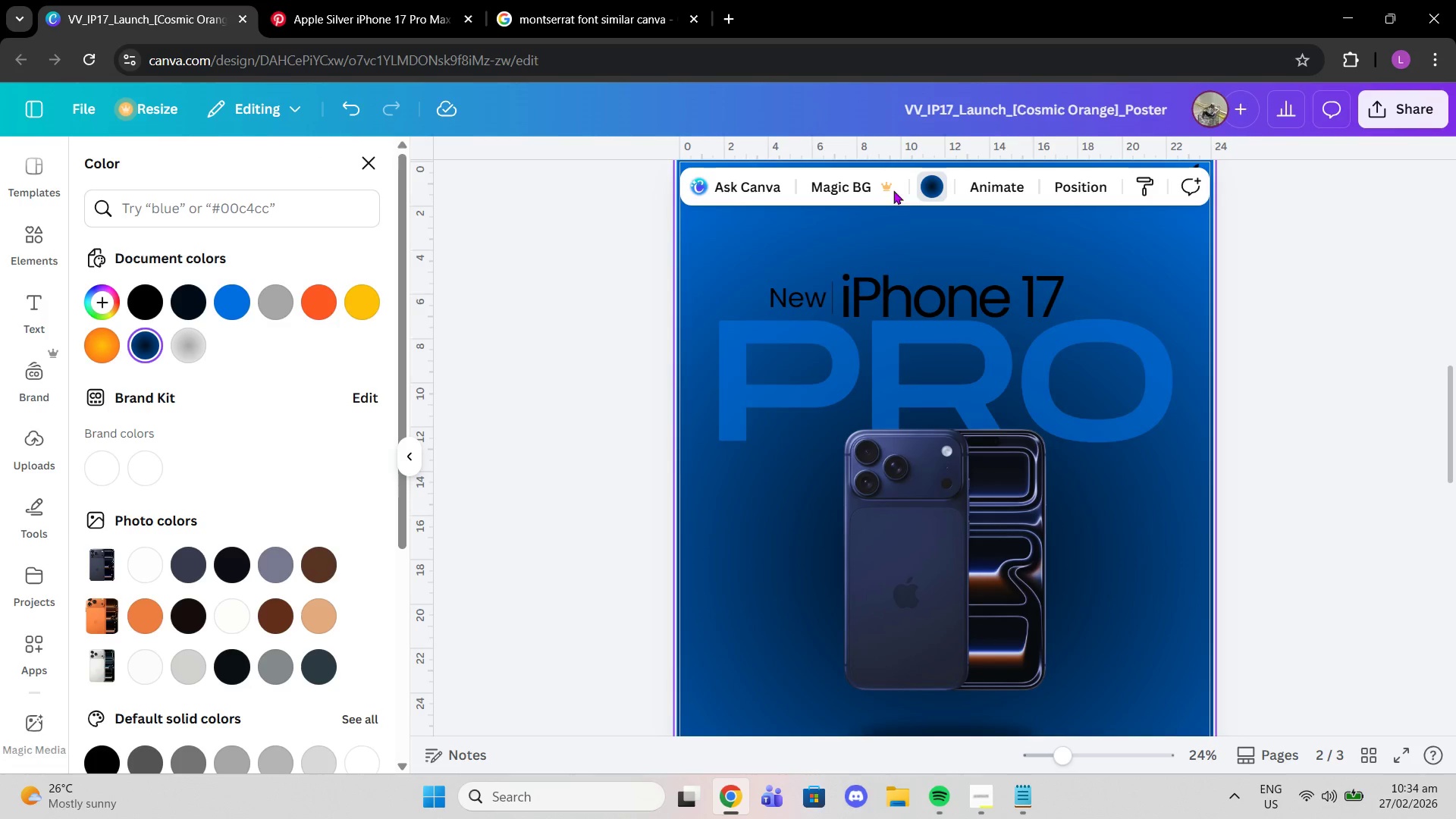 
scroll: coordinate [232, 573], scroll_direction: down, amount: 5.0
 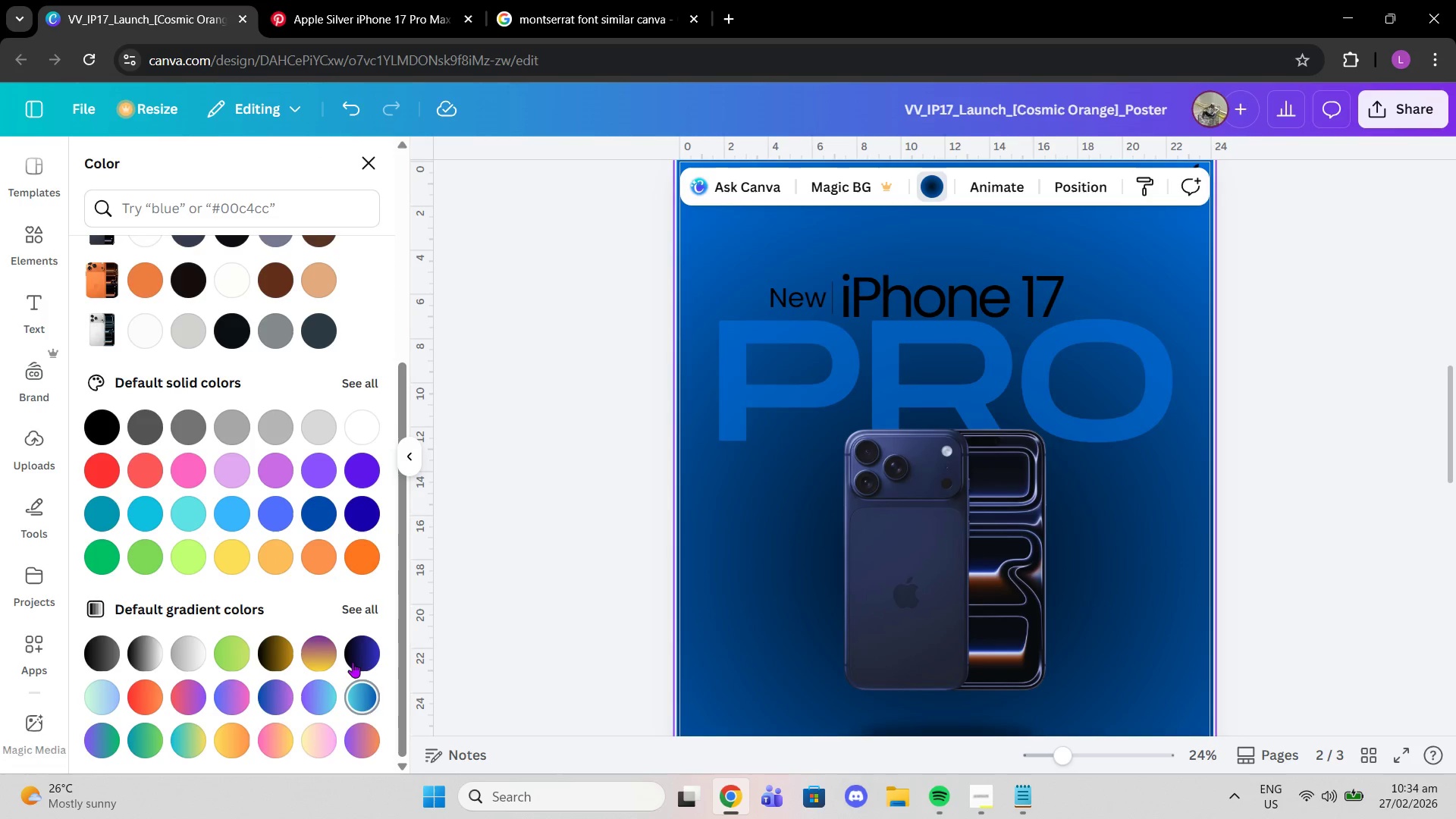 
mouse_move([364, 654])
 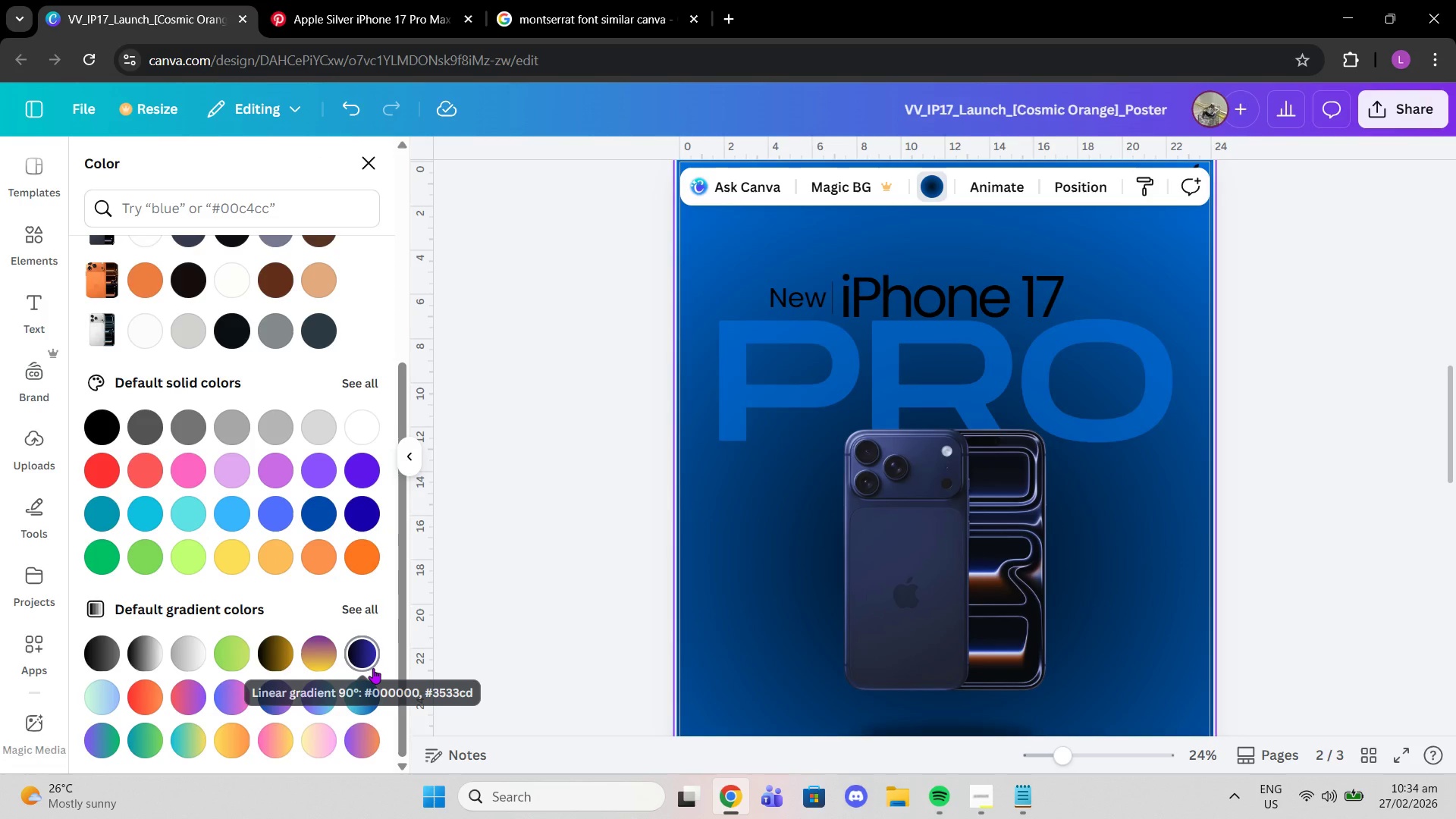 
left_click([366, 664])
 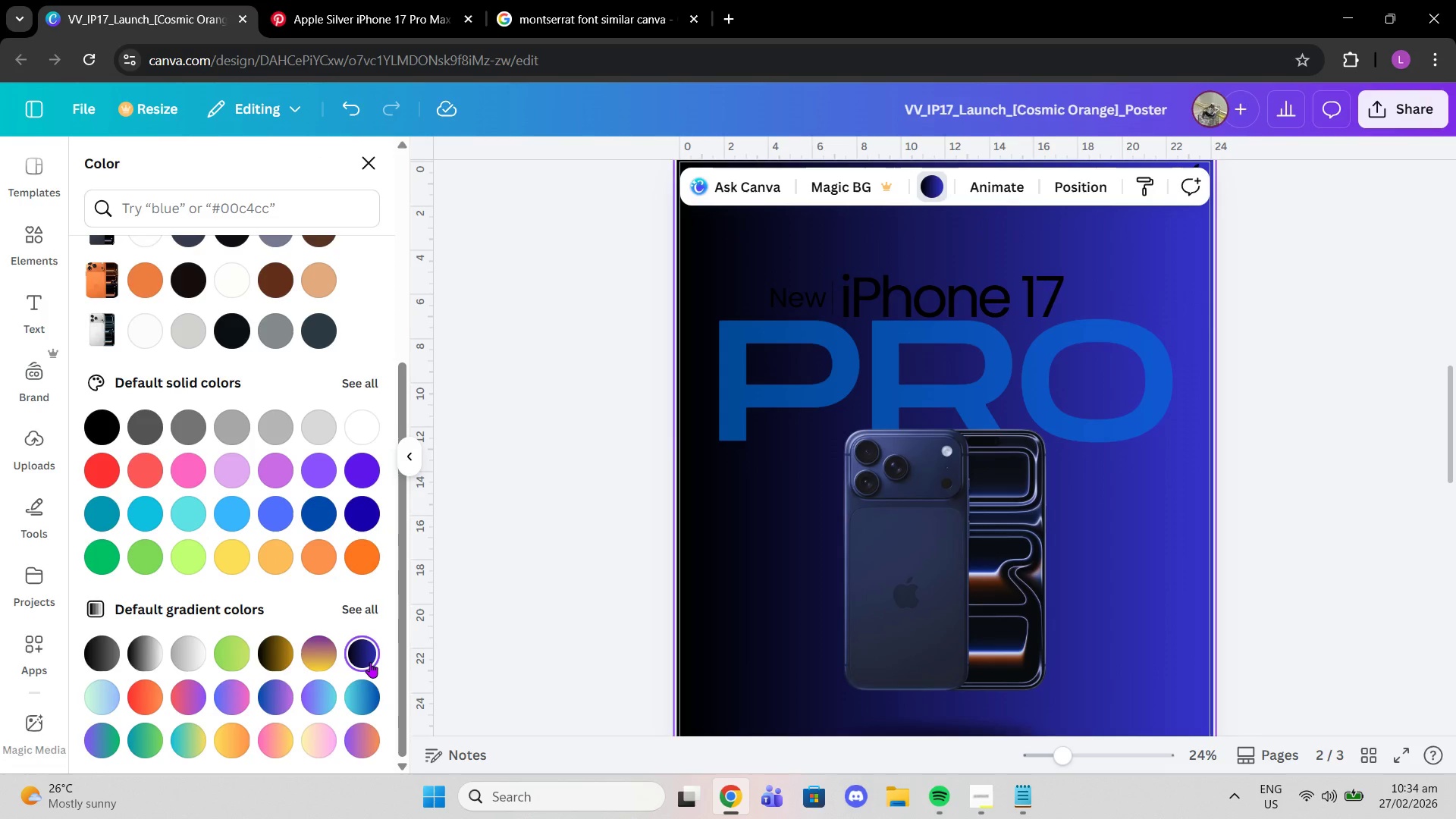 
scroll: coordinate [373, 664], scroll_direction: down, amount: 1.0
 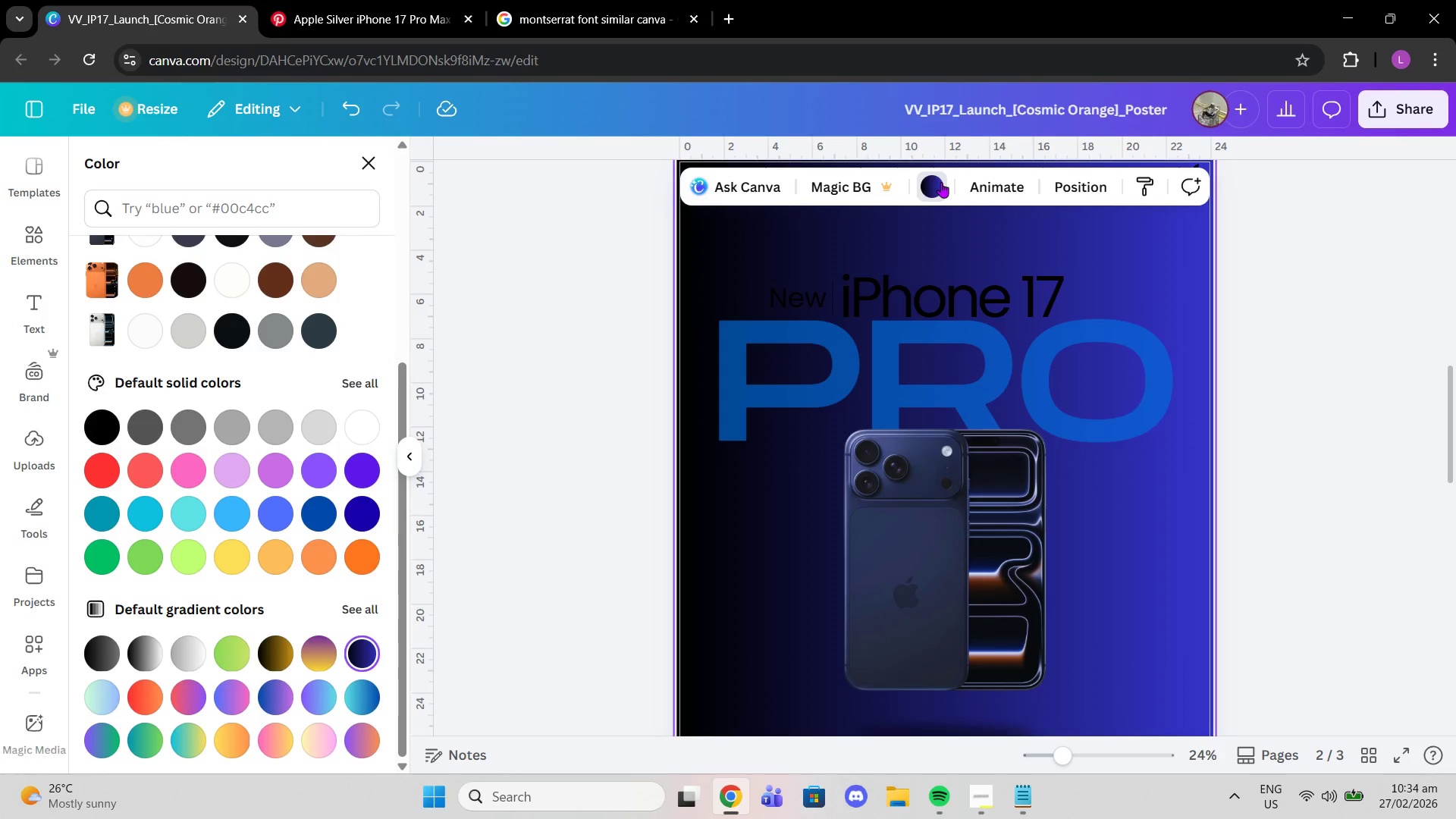 
left_click([932, 188])
 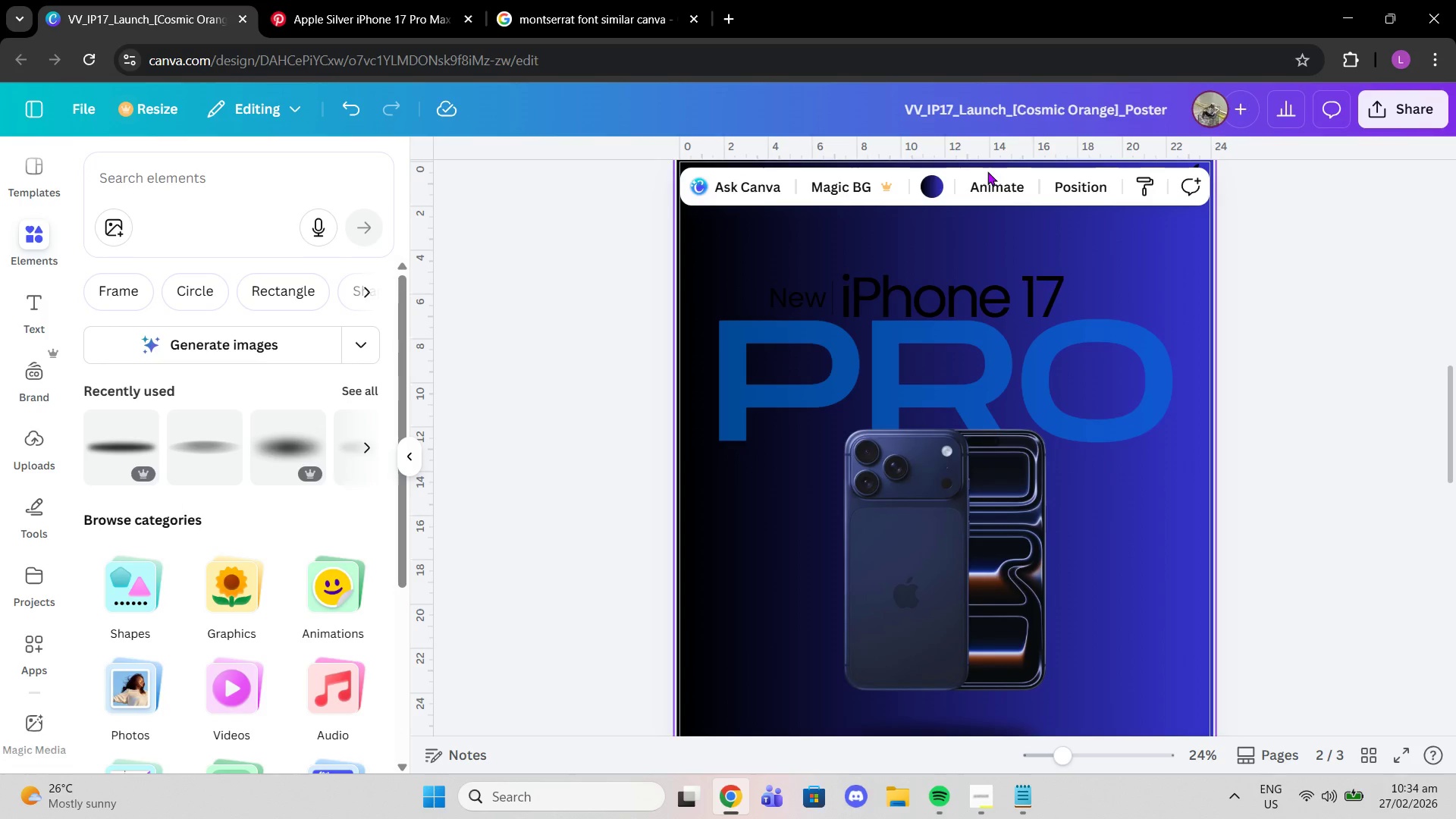 
left_click([932, 185])
 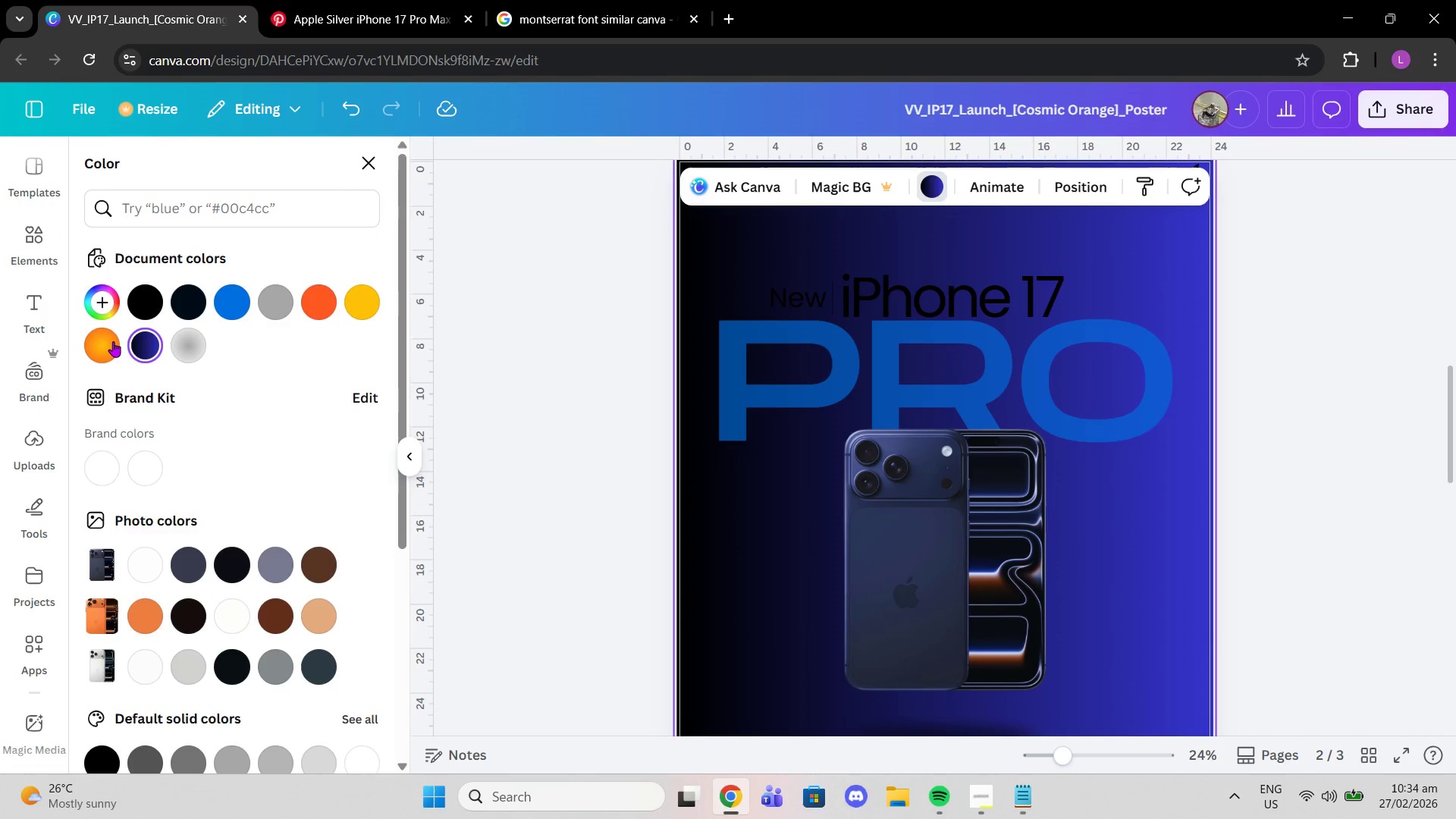 
left_click([143, 347])
 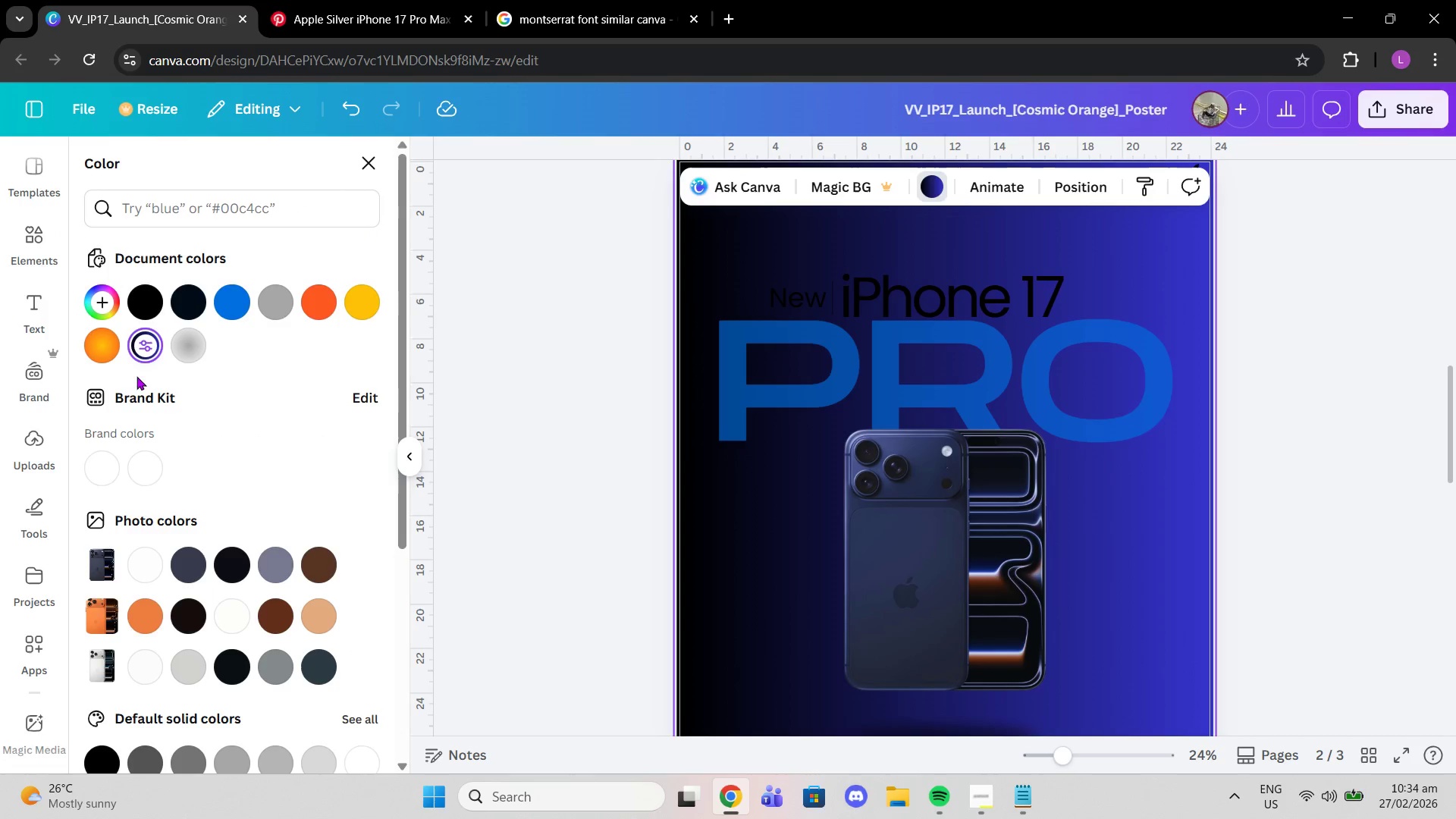 
left_click([150, 345])
 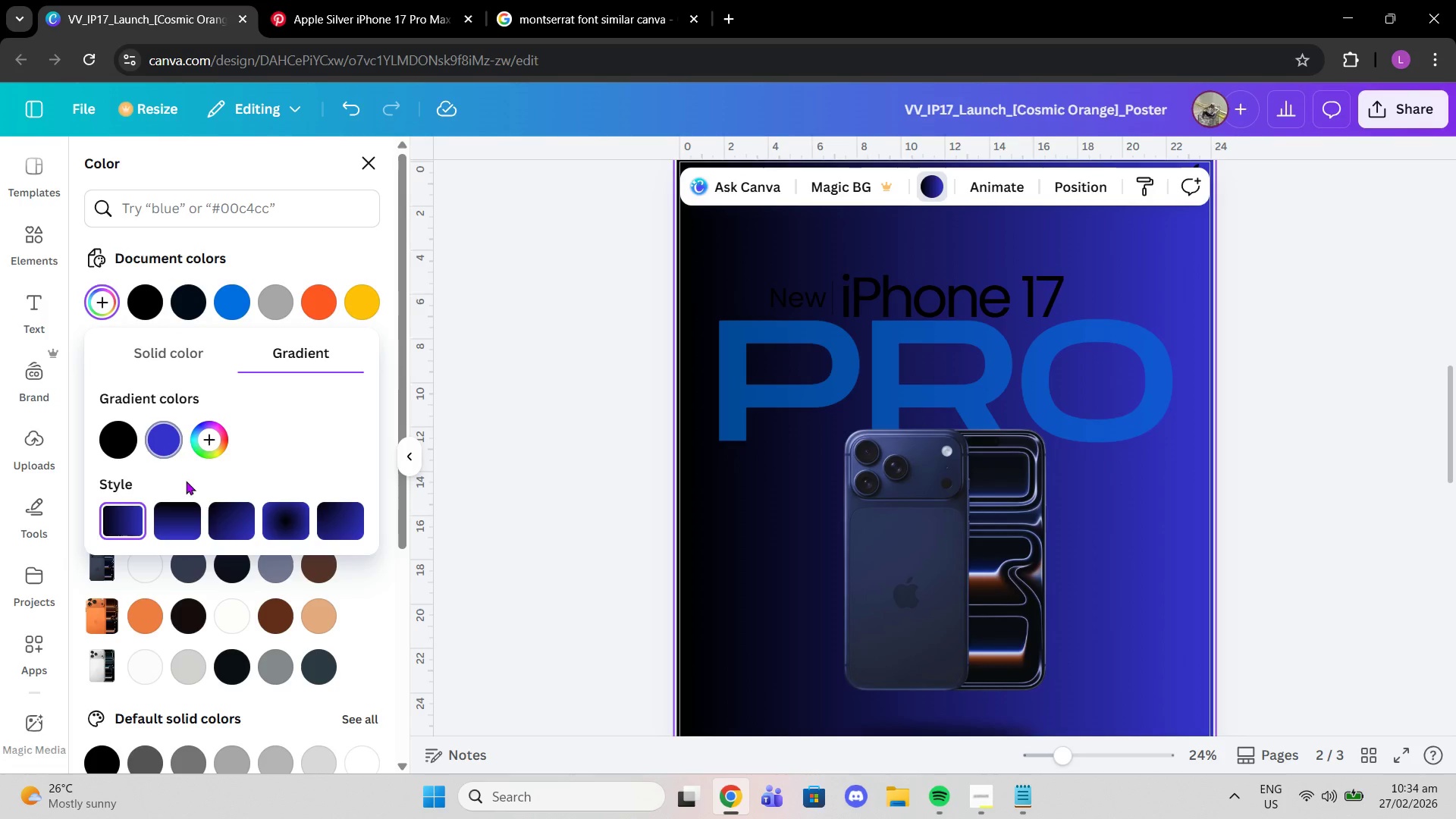 
left_click([279, 516])
 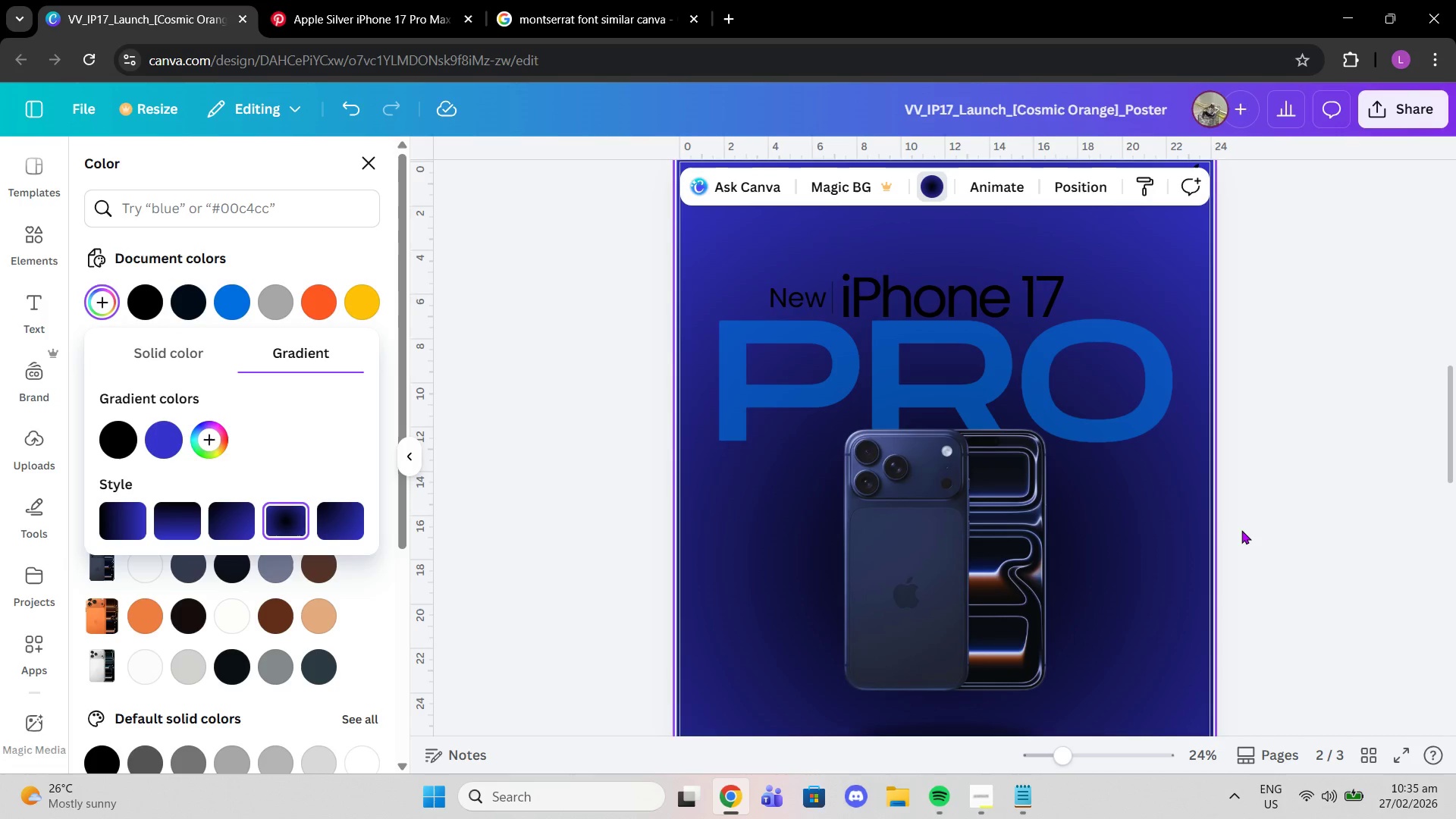 
scroll: coordinate [1245, 527], scroll_direction: up, amount: 2.0
 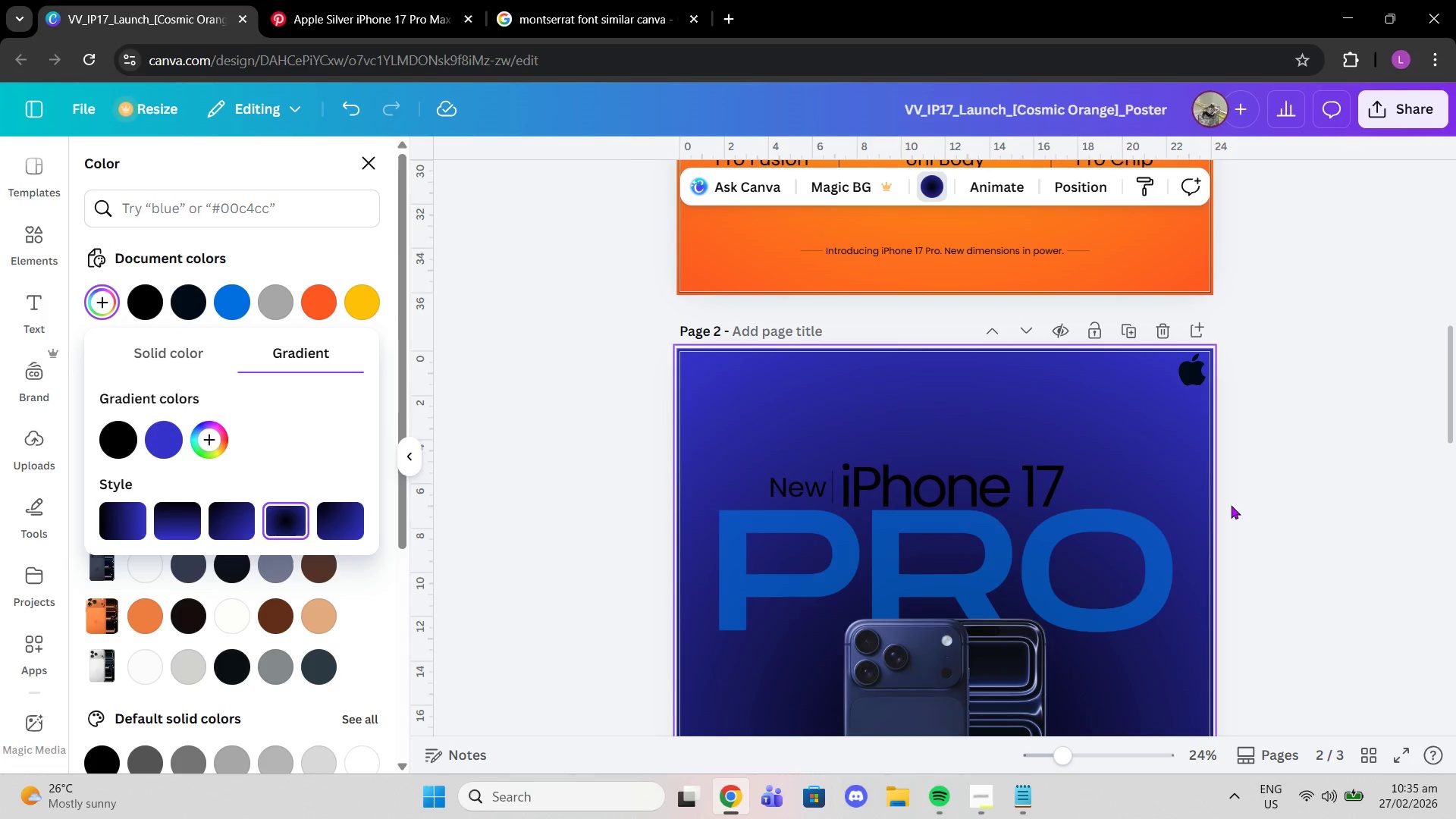 
scroll: coordinate [1178, 507], scroll_direction: down, amount: 5.0
 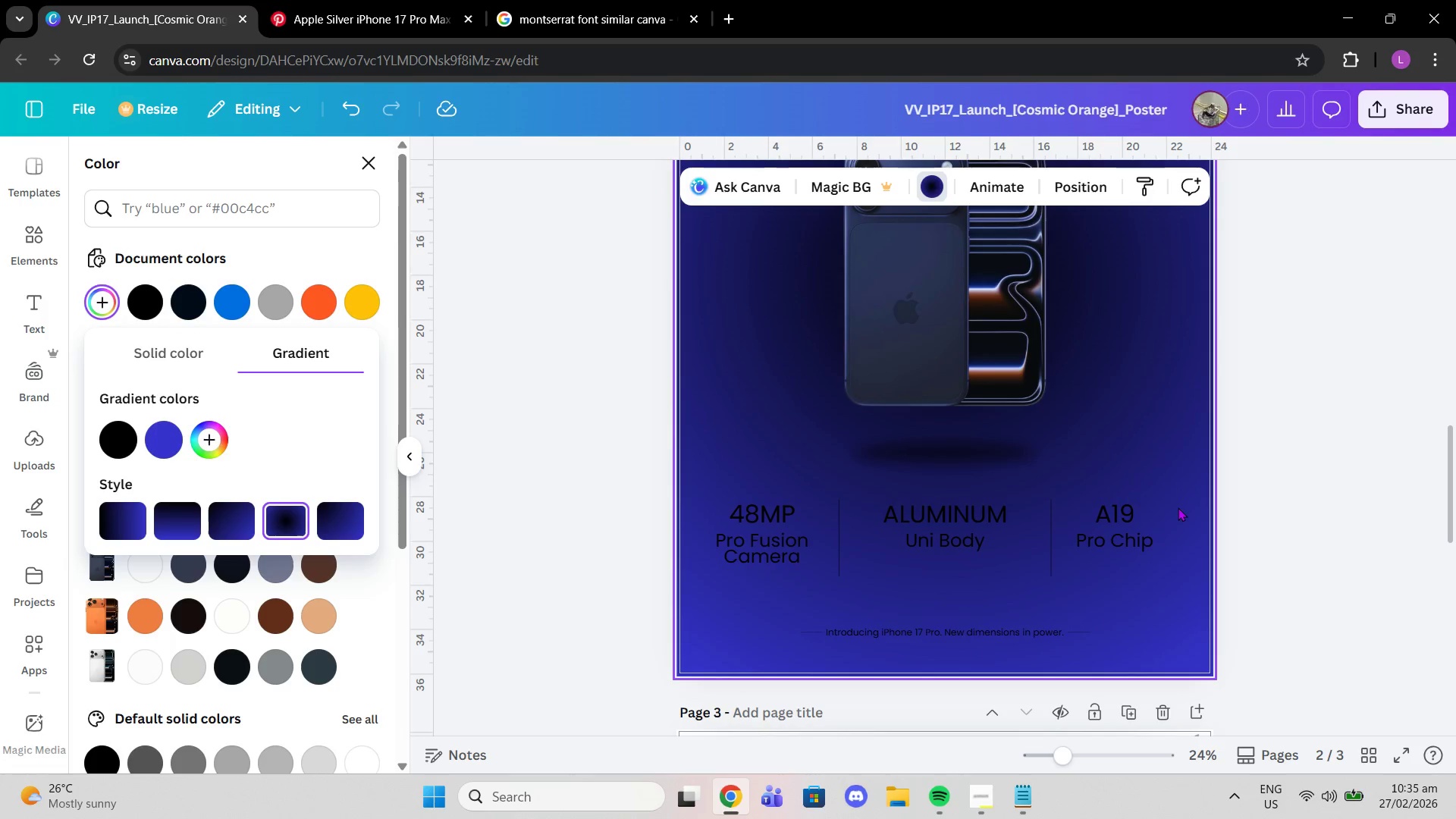 
scroll: coordinate [1175, 507], scroll_direction: up, amount: 3.0
 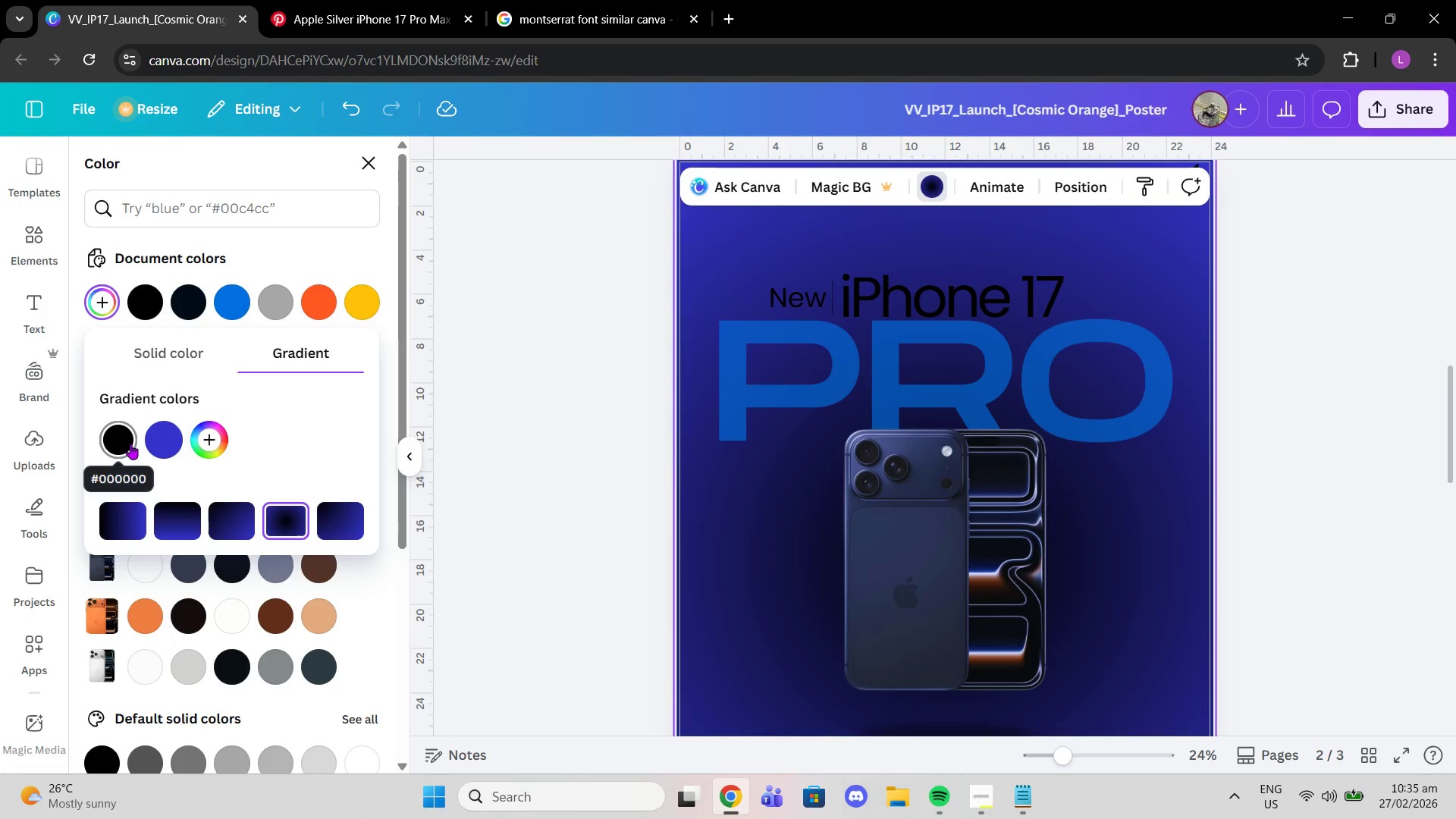 
left_click([373, 165])
 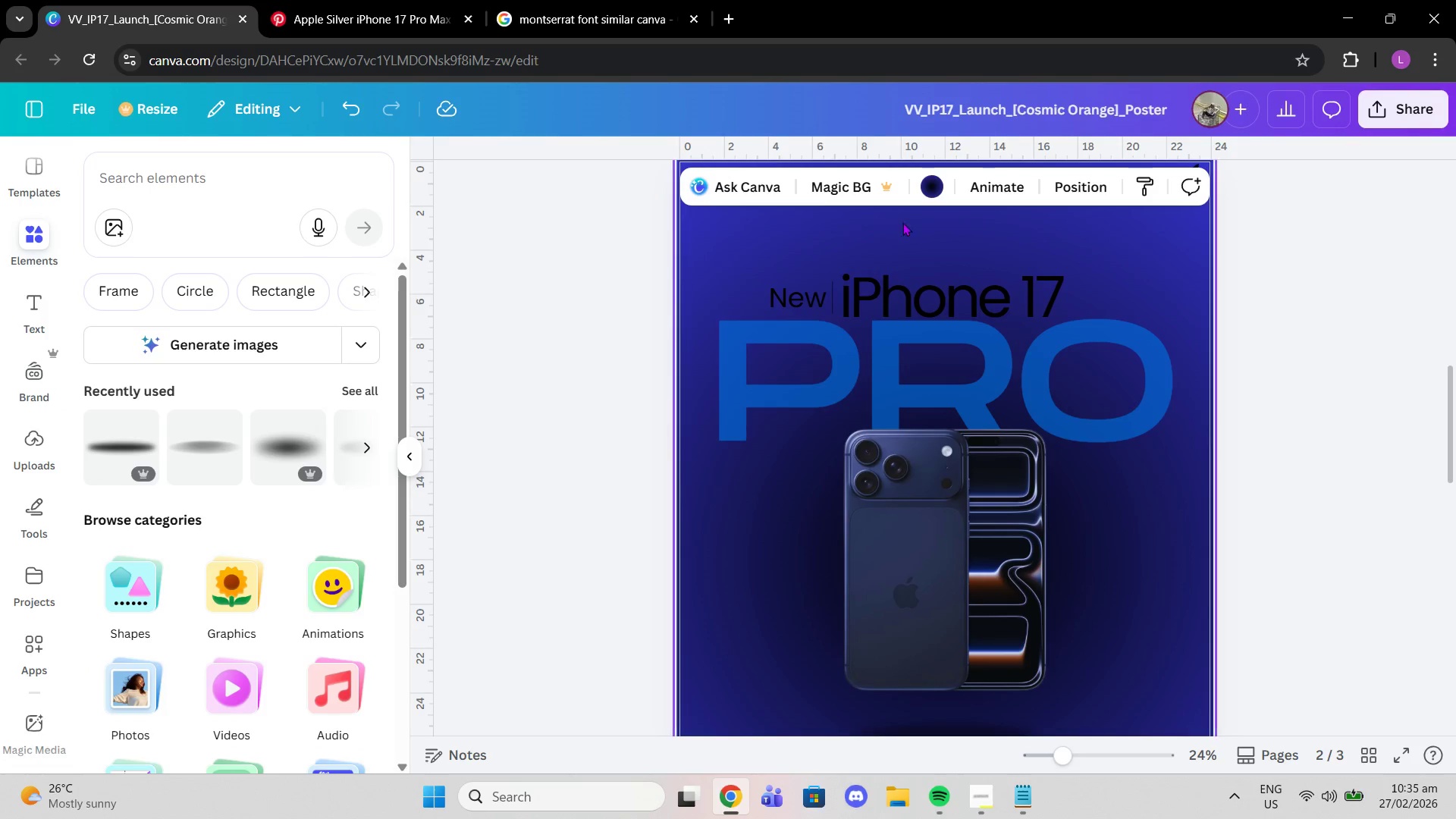 
left_click([935, 187])
 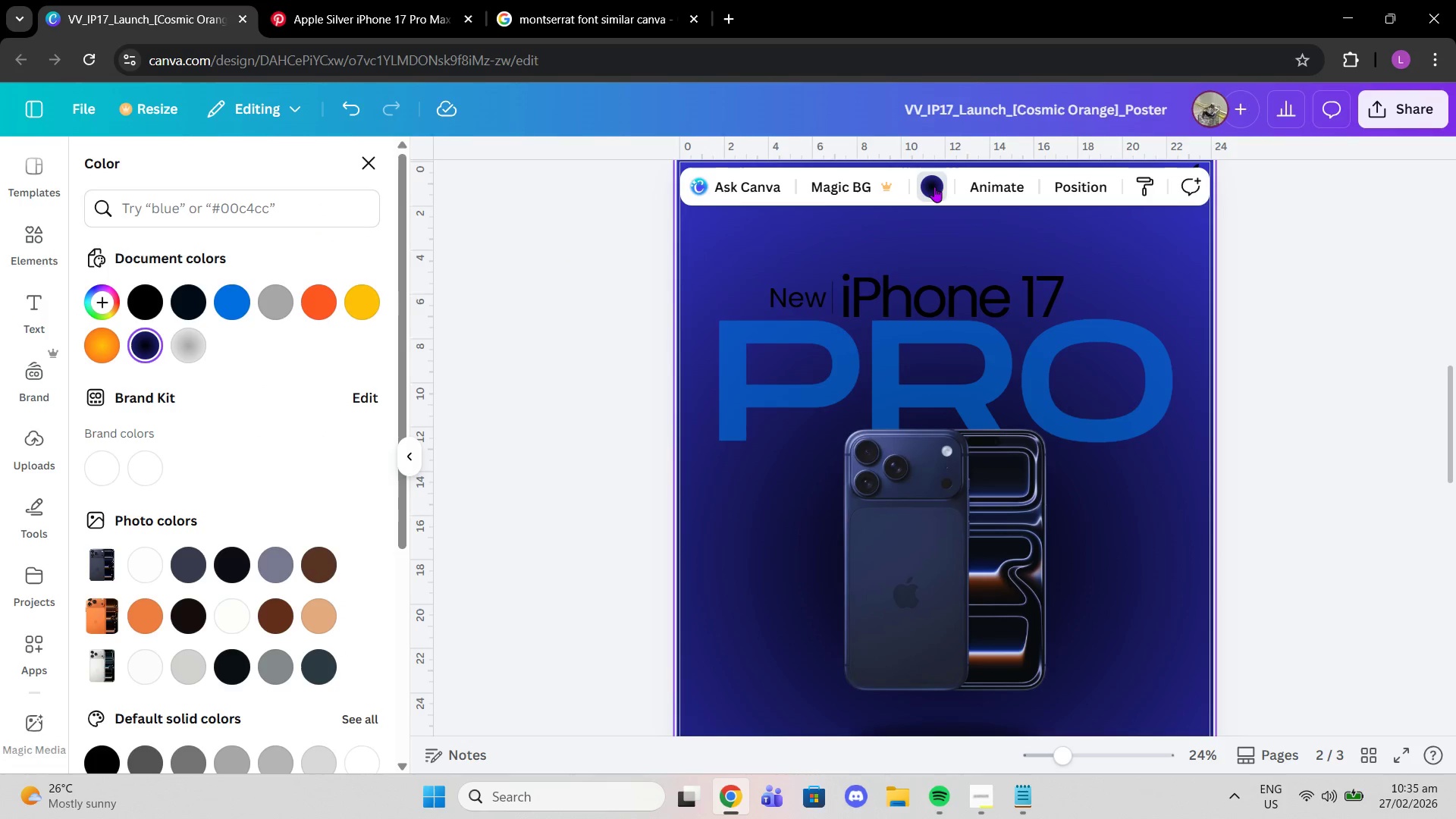 
scroll: coordinate [334, 688], scroll_direction: down, amount: 6.0
 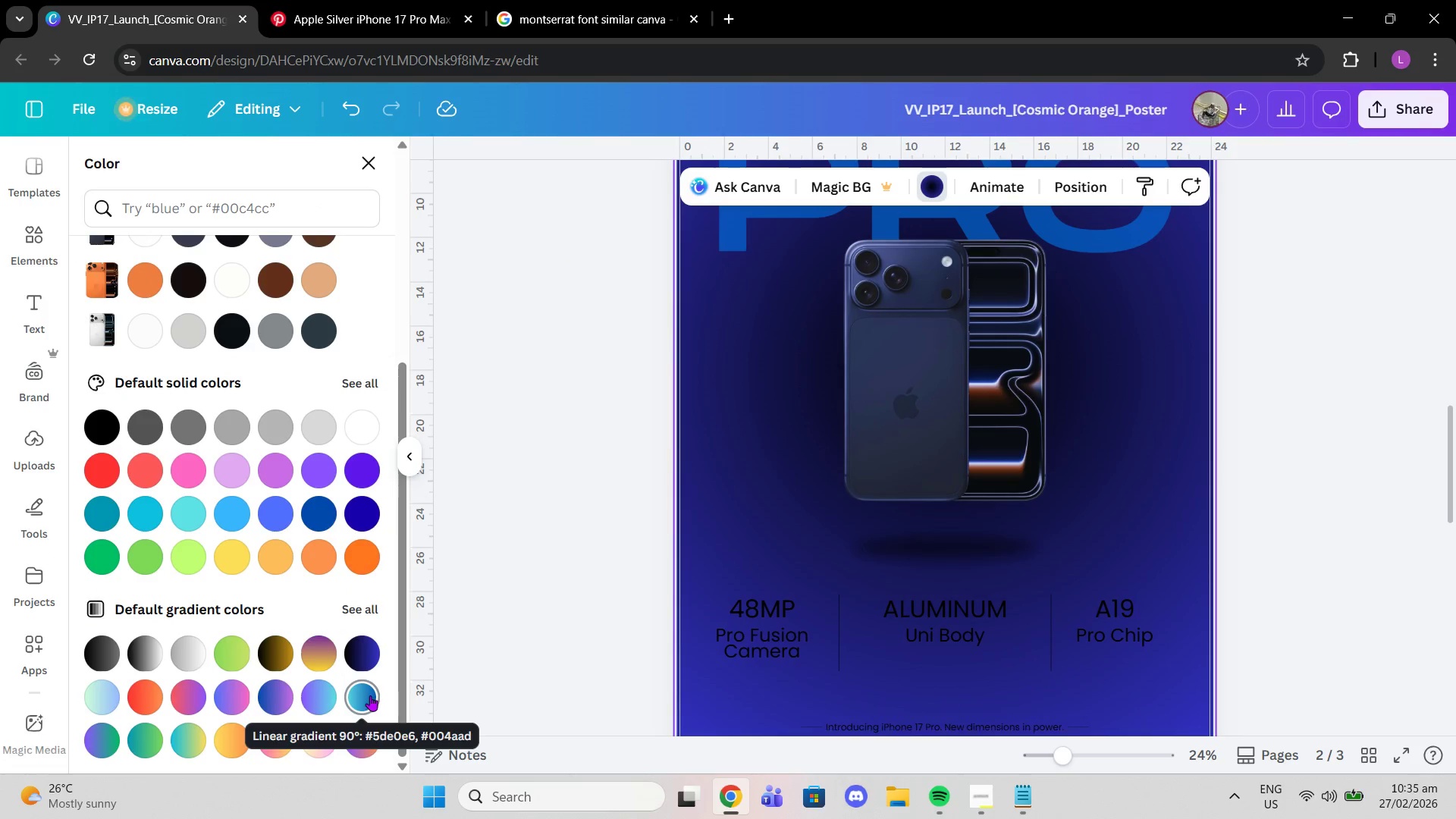 
left_click([370, 695])
 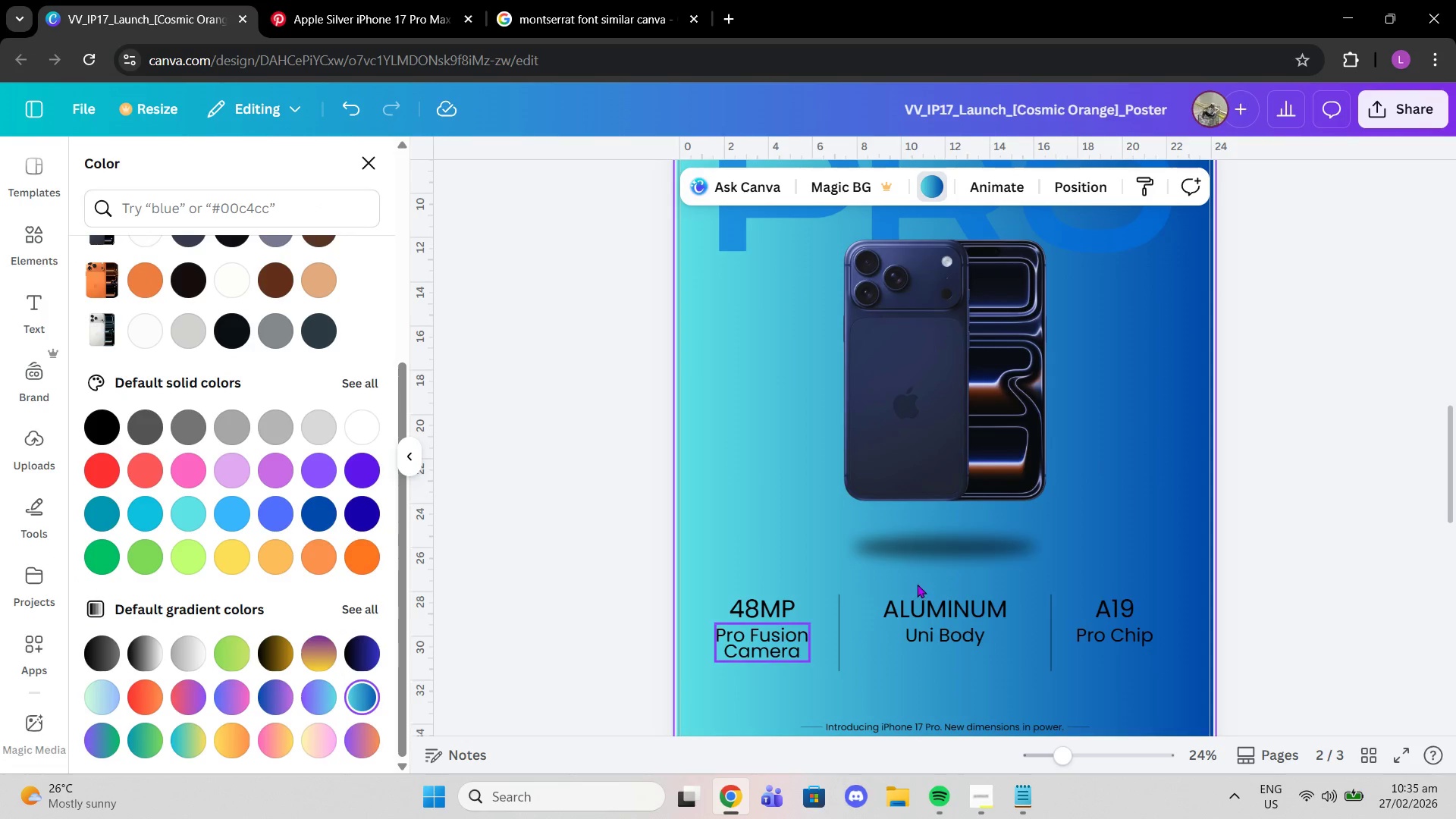 
scroll: coordinate [917, 584], scroll_direction: up, amount: 2.0
 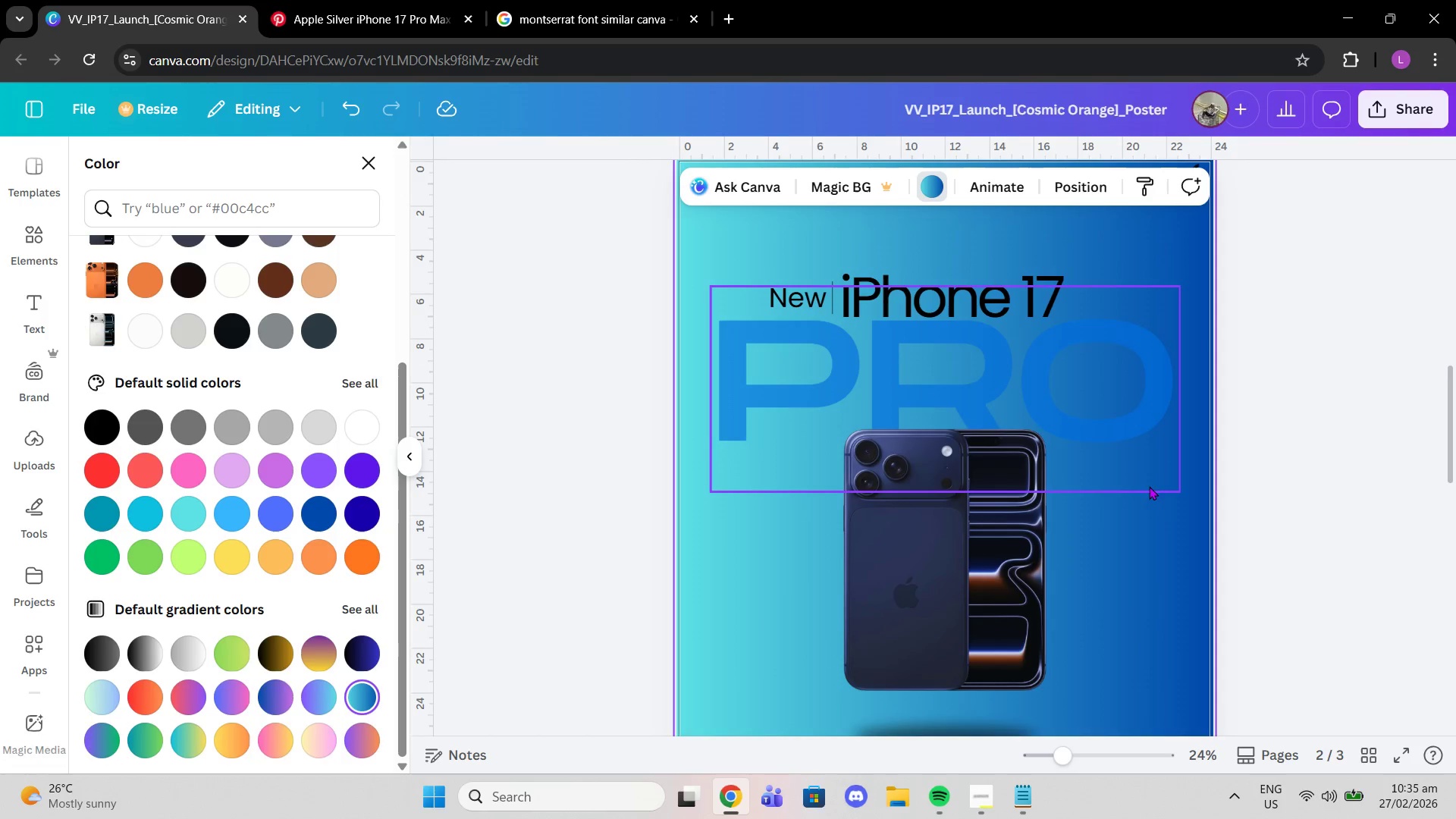 
scroll: coordinate [1151, 495], scroll_direction: down, amount: 2.0
 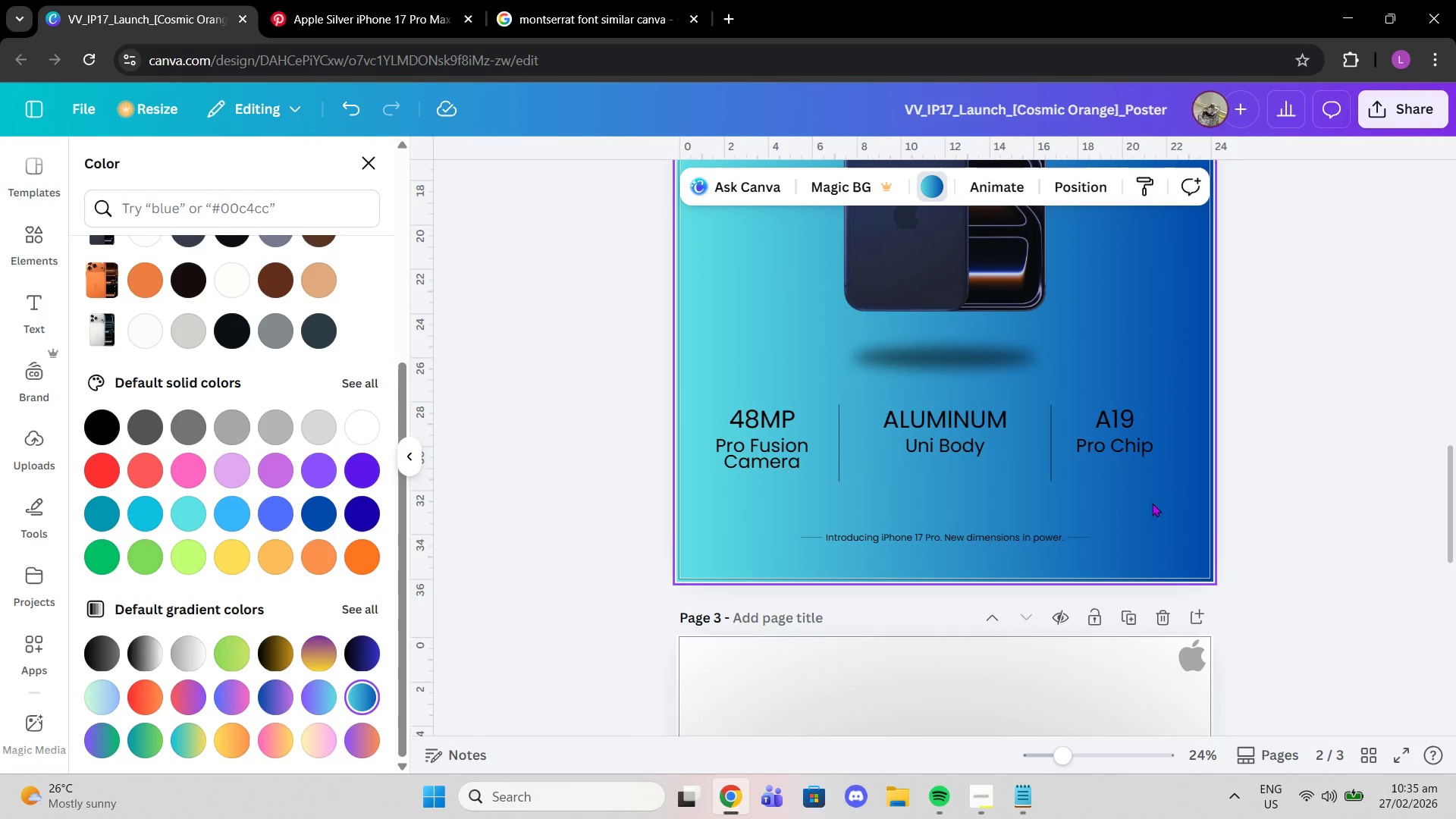 
scroll: coordinate [1152, 503], scroll_direction: up, amount: 1.0
 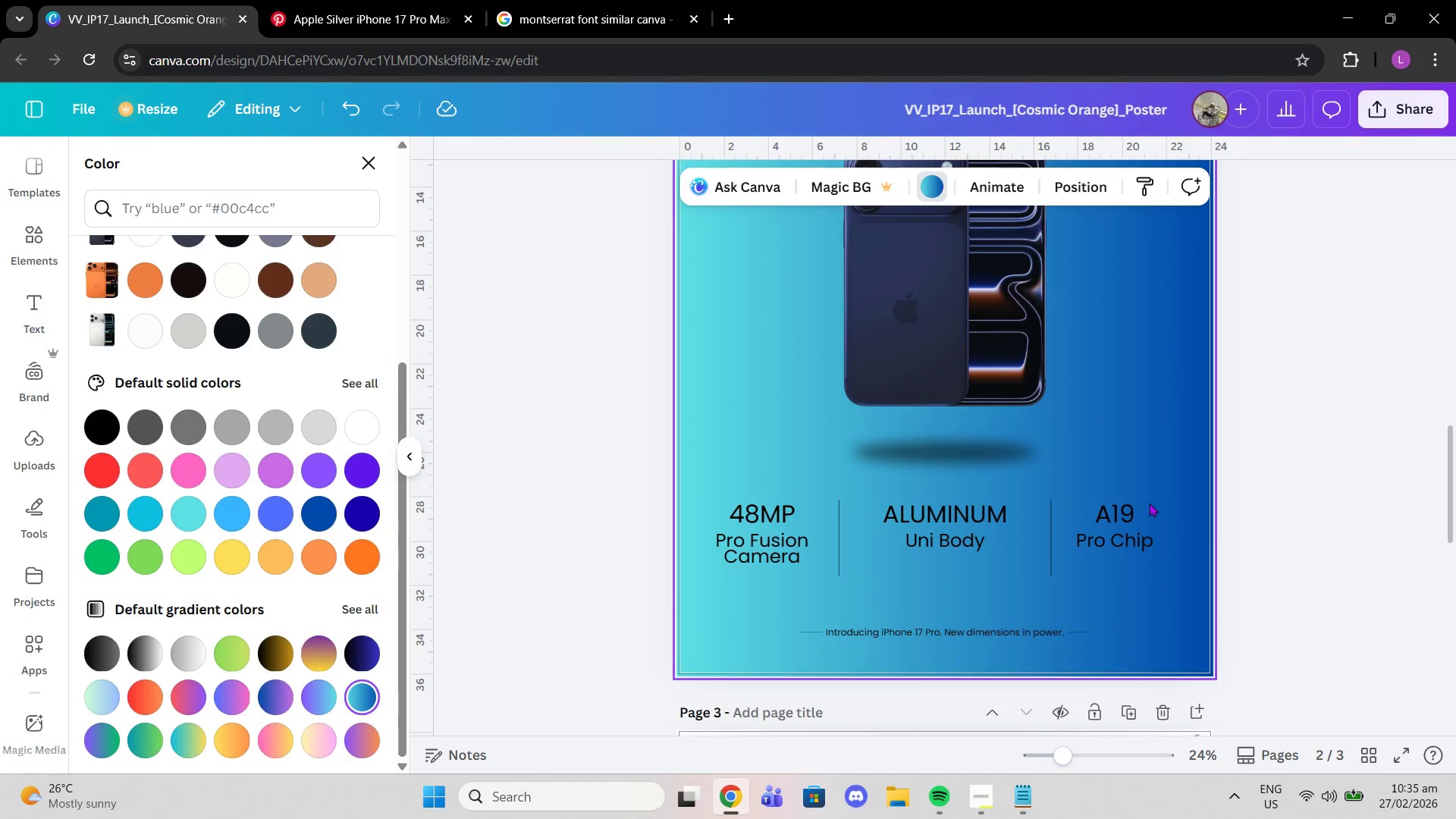 
key(Control+Z)
 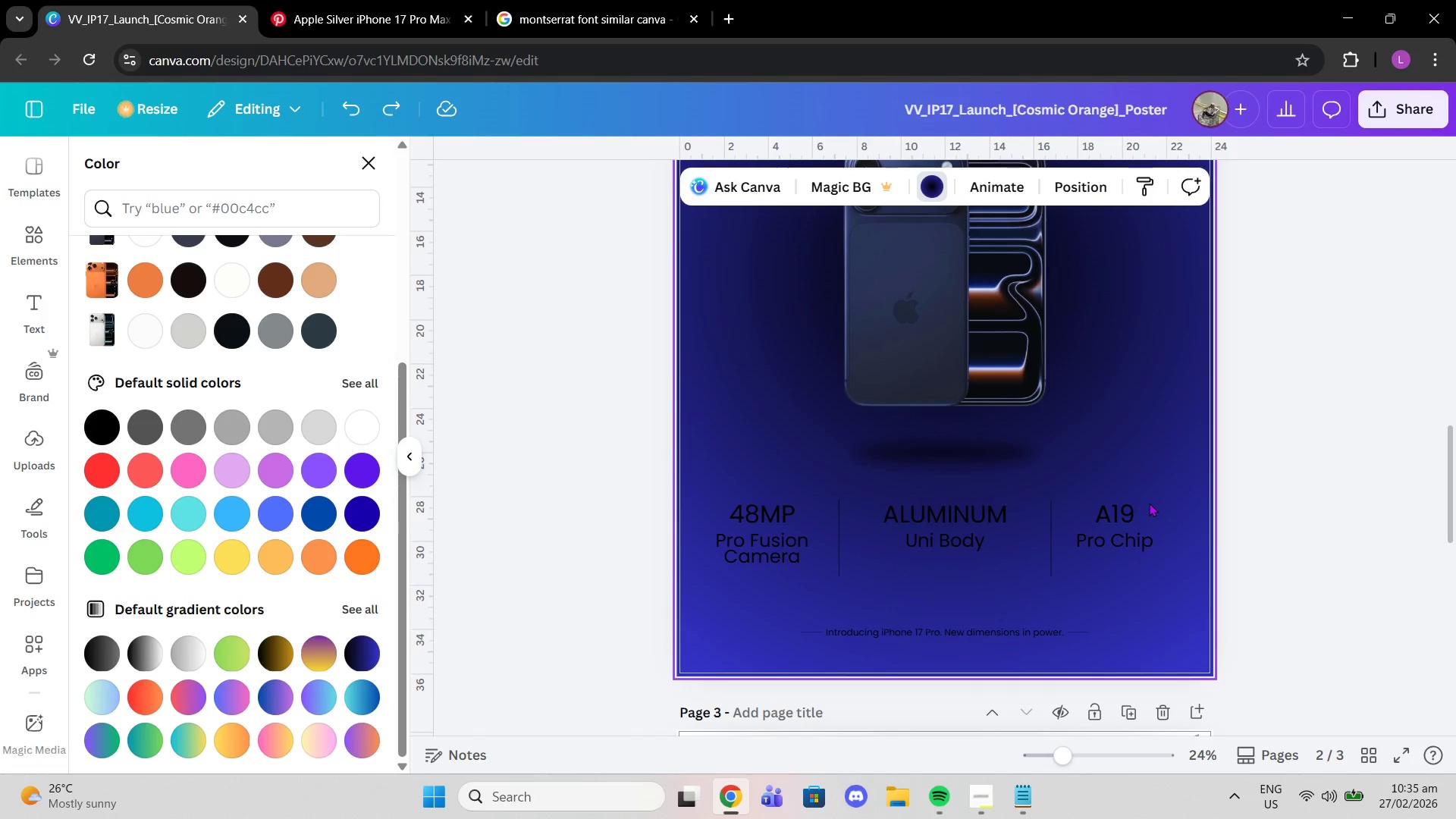 
key(Control+Z)
 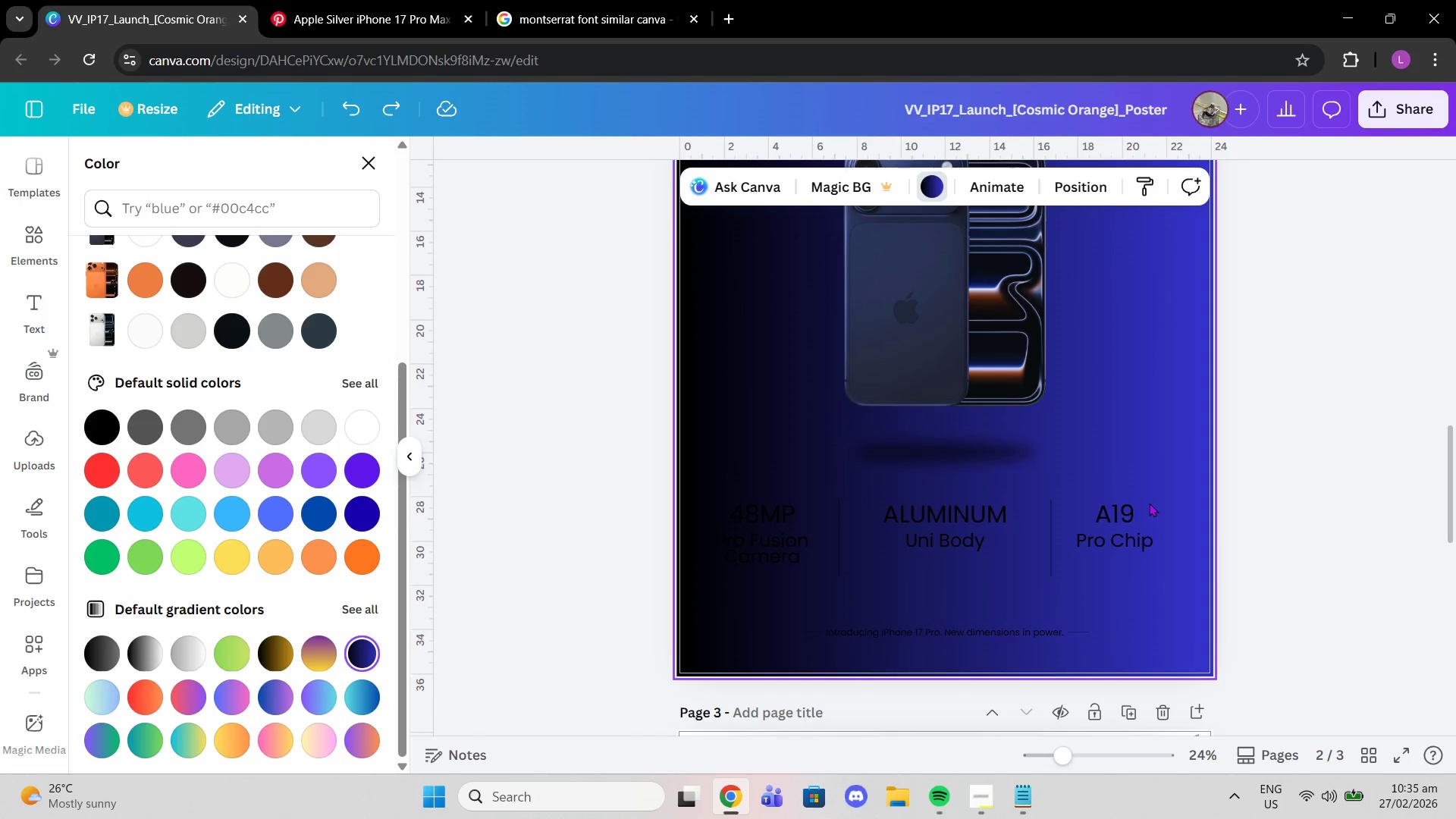 
key(Control+Z)
 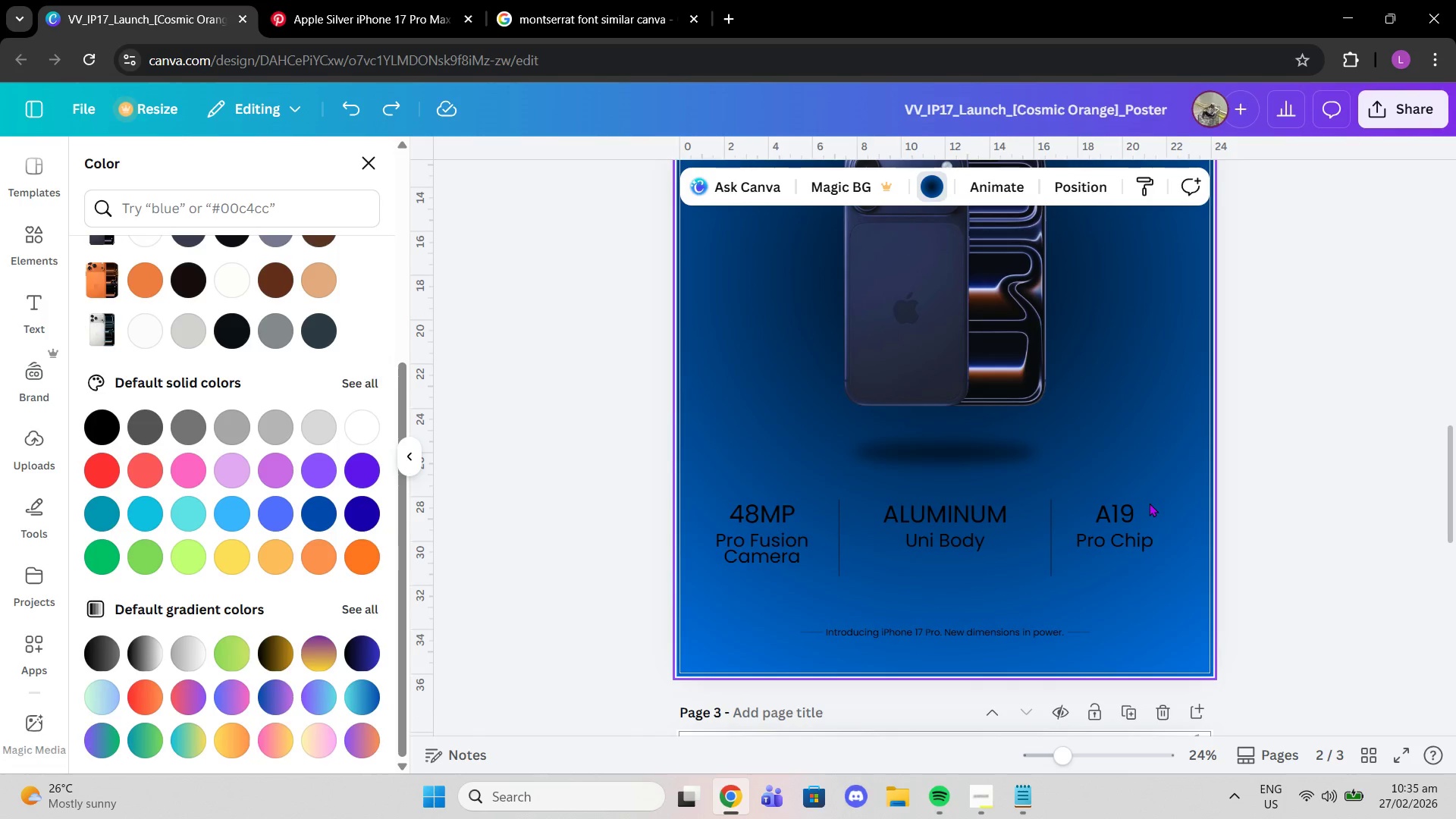 
scroll: coordinate [1149, 503], scroll_direction: up, amount: 3.0
 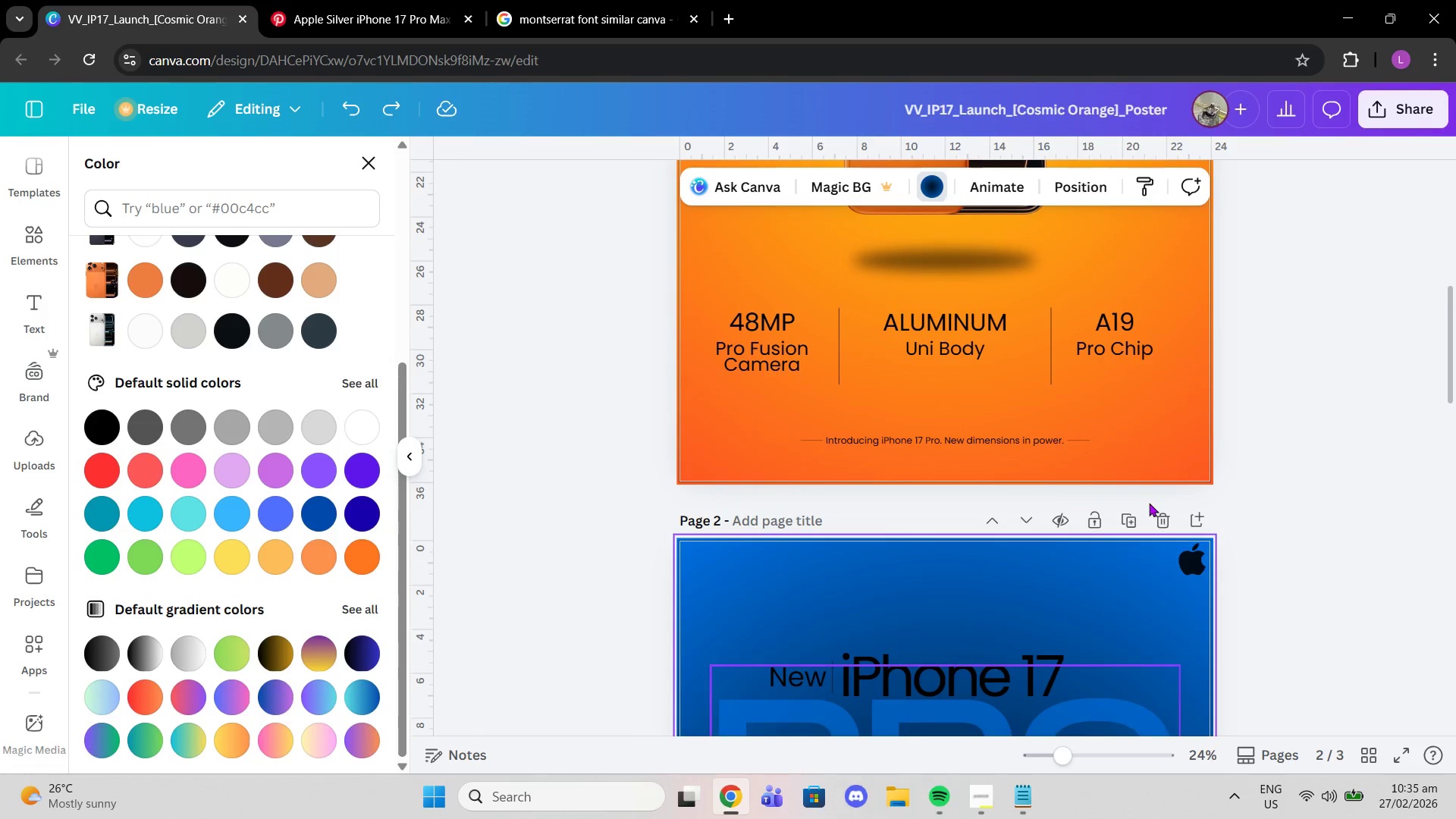 
scroll: coordinate [1149, 503], scroll_direction: down, amount: 3.0
 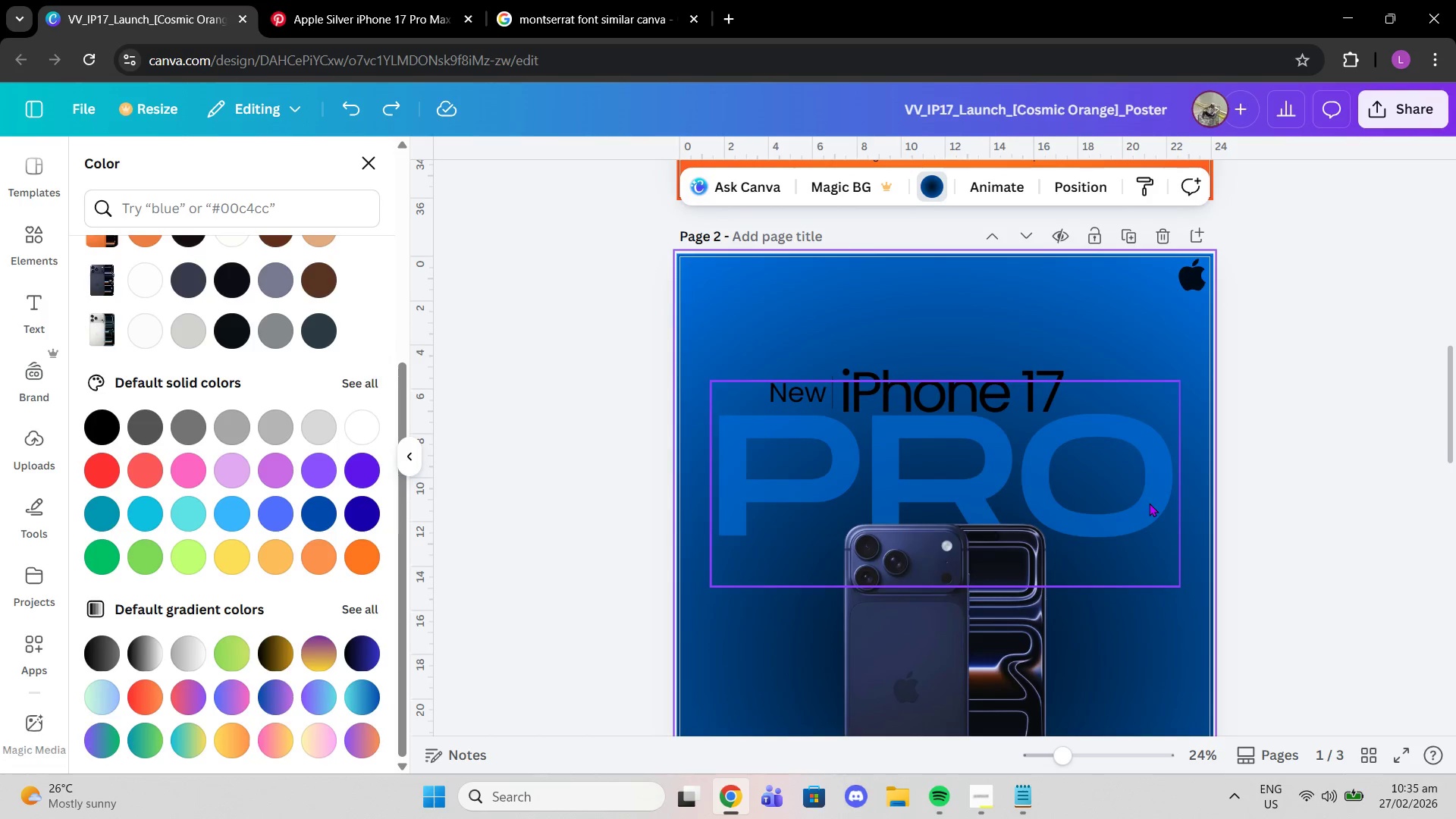 
scroll: coordinate [1130, 527], scroll_direction: up, amount: 6.0
 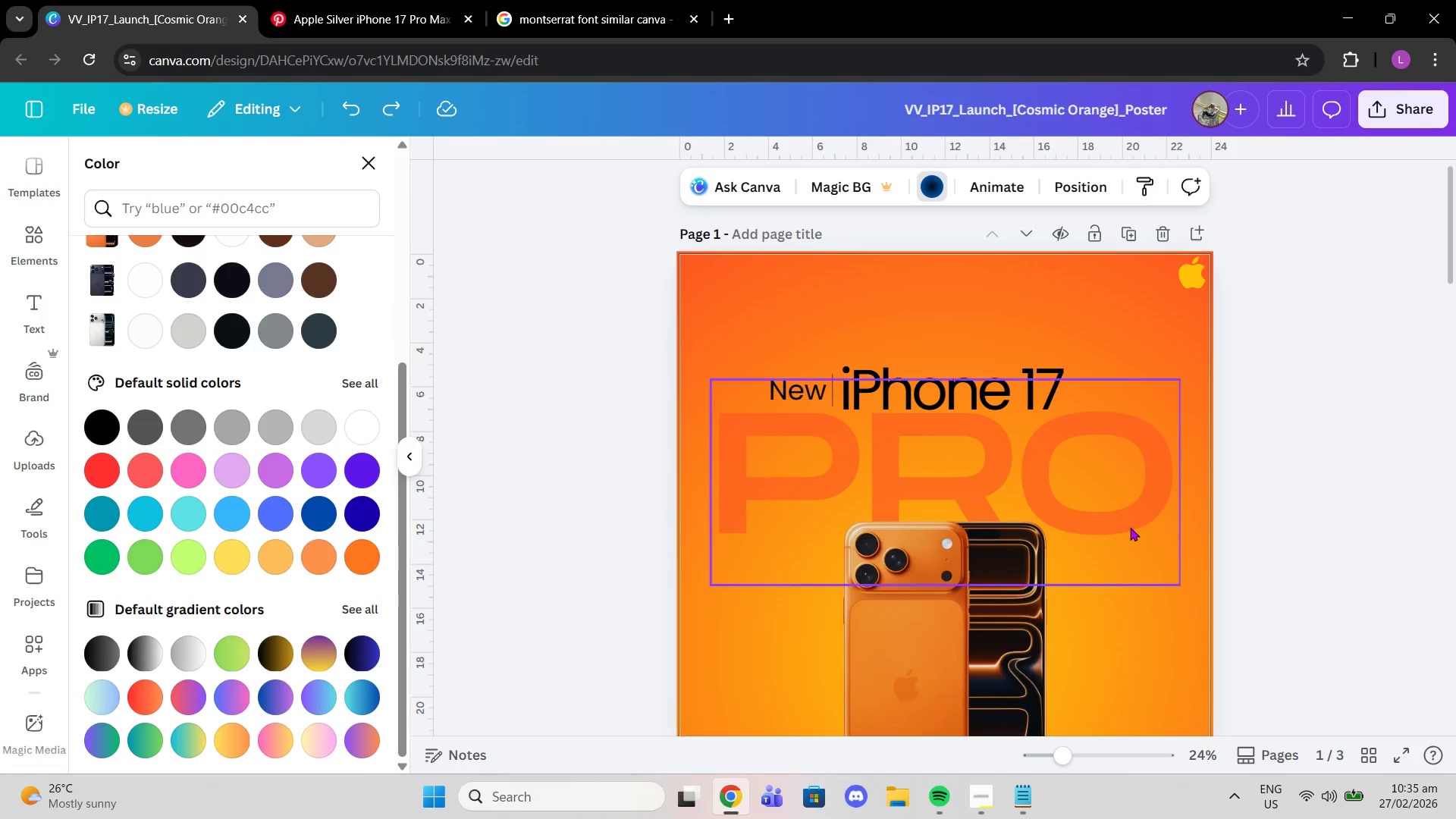 
key(Control+Z)
 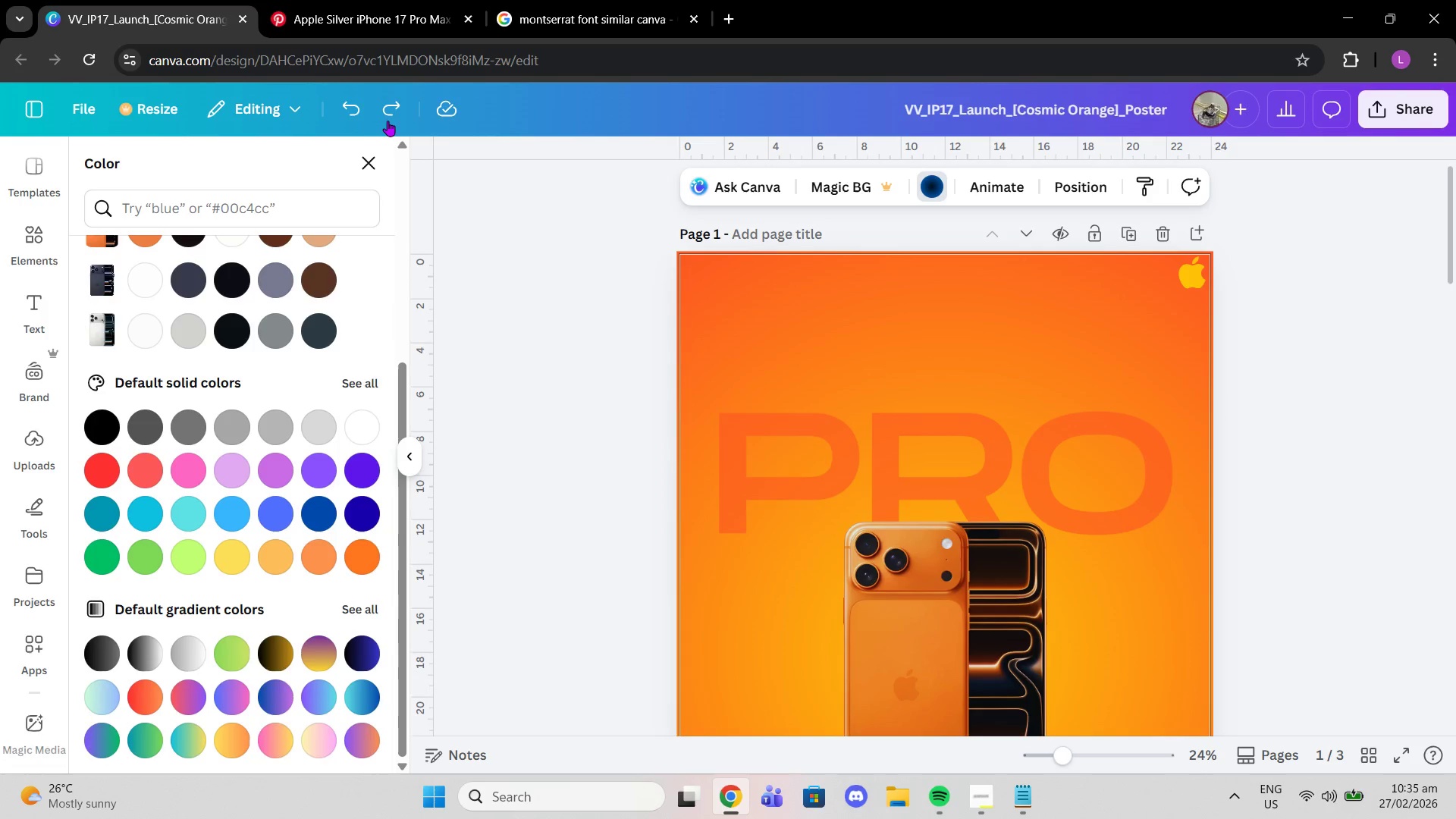 
left_click([387, 118])
 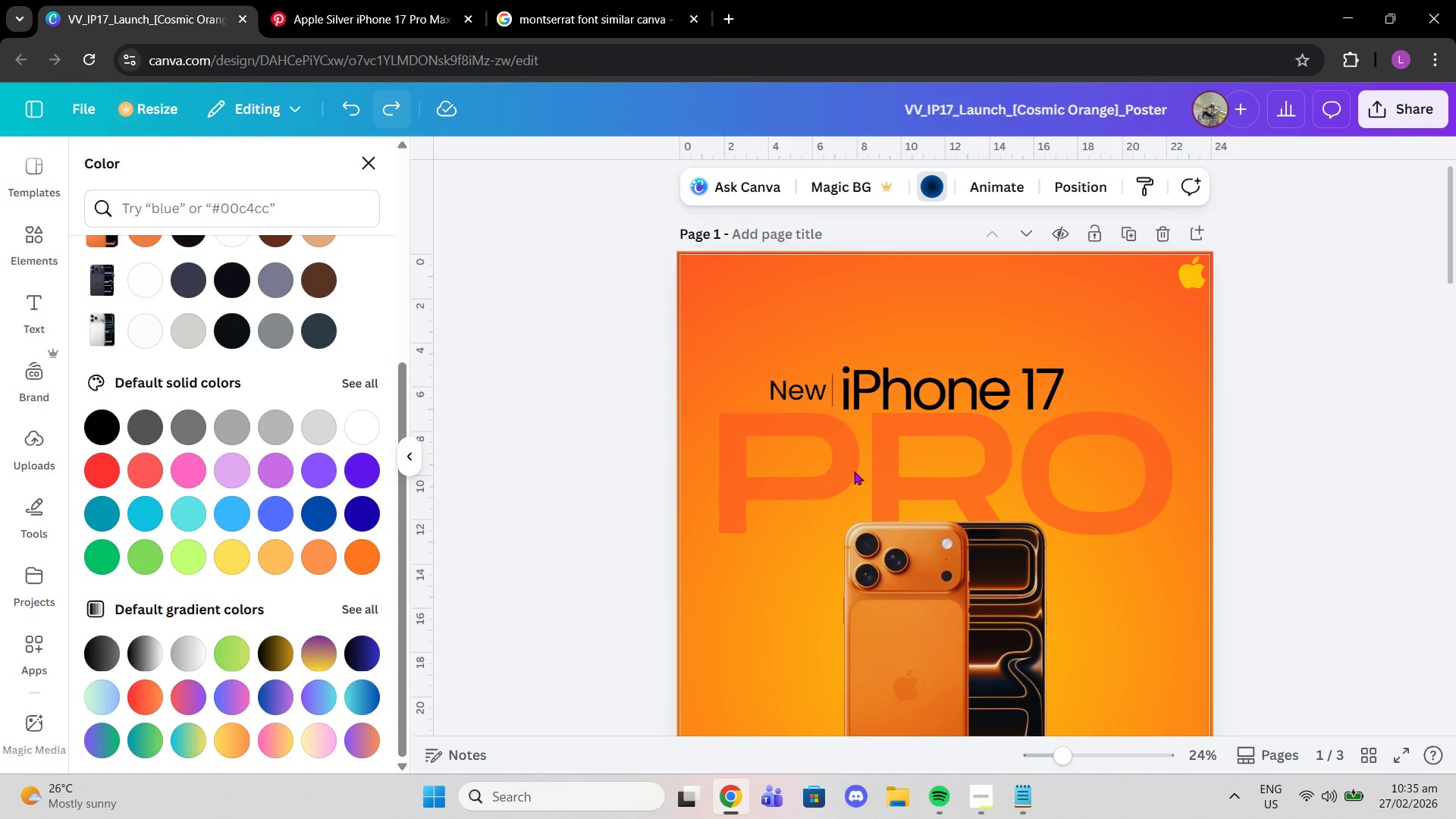 
scroll: coordinate [915, 507], scroll_direction: down, amount: 5.0
 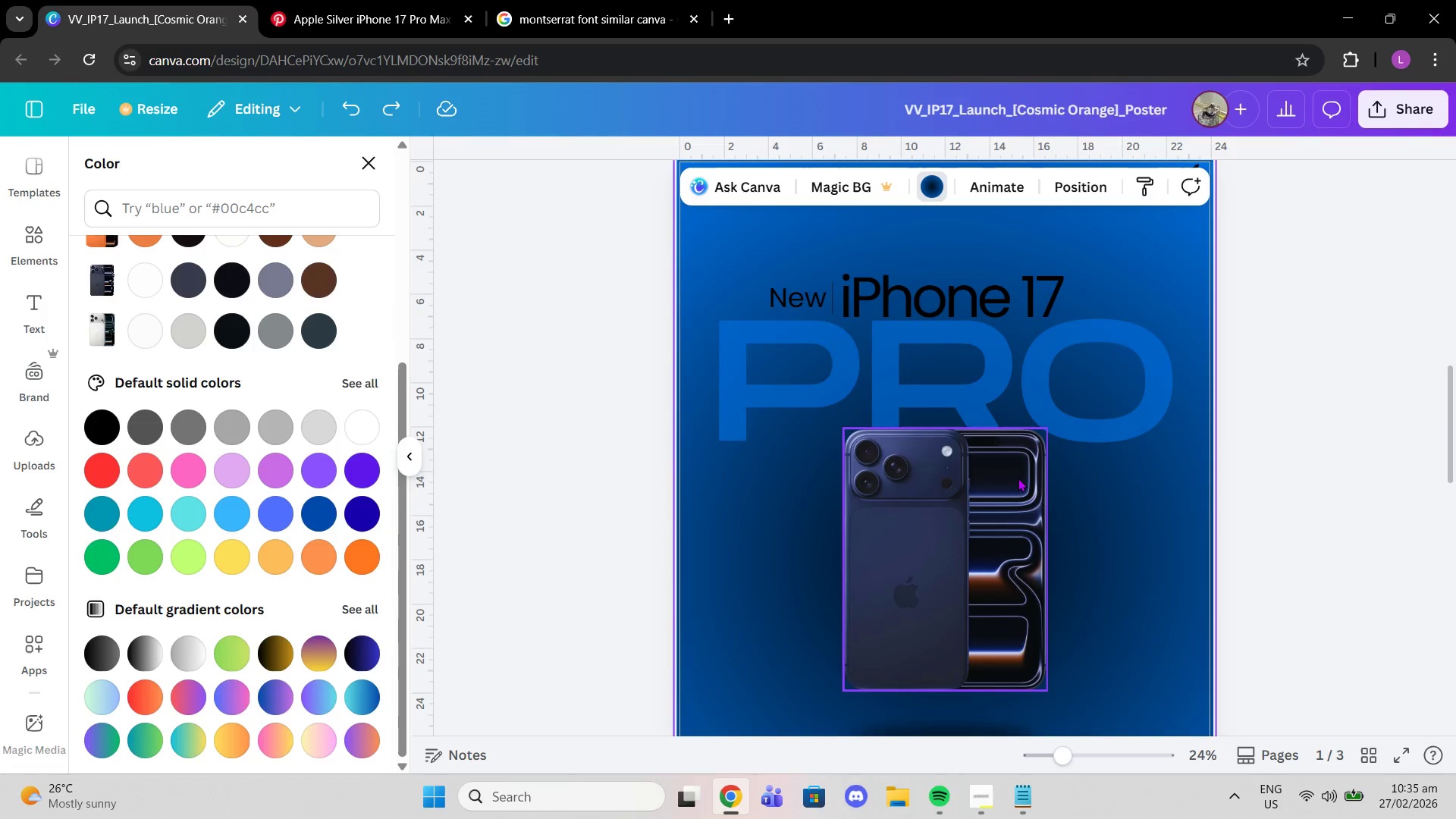 
scroll: coordinate [996, 469], scroll_direction: up, amount: 9.0
 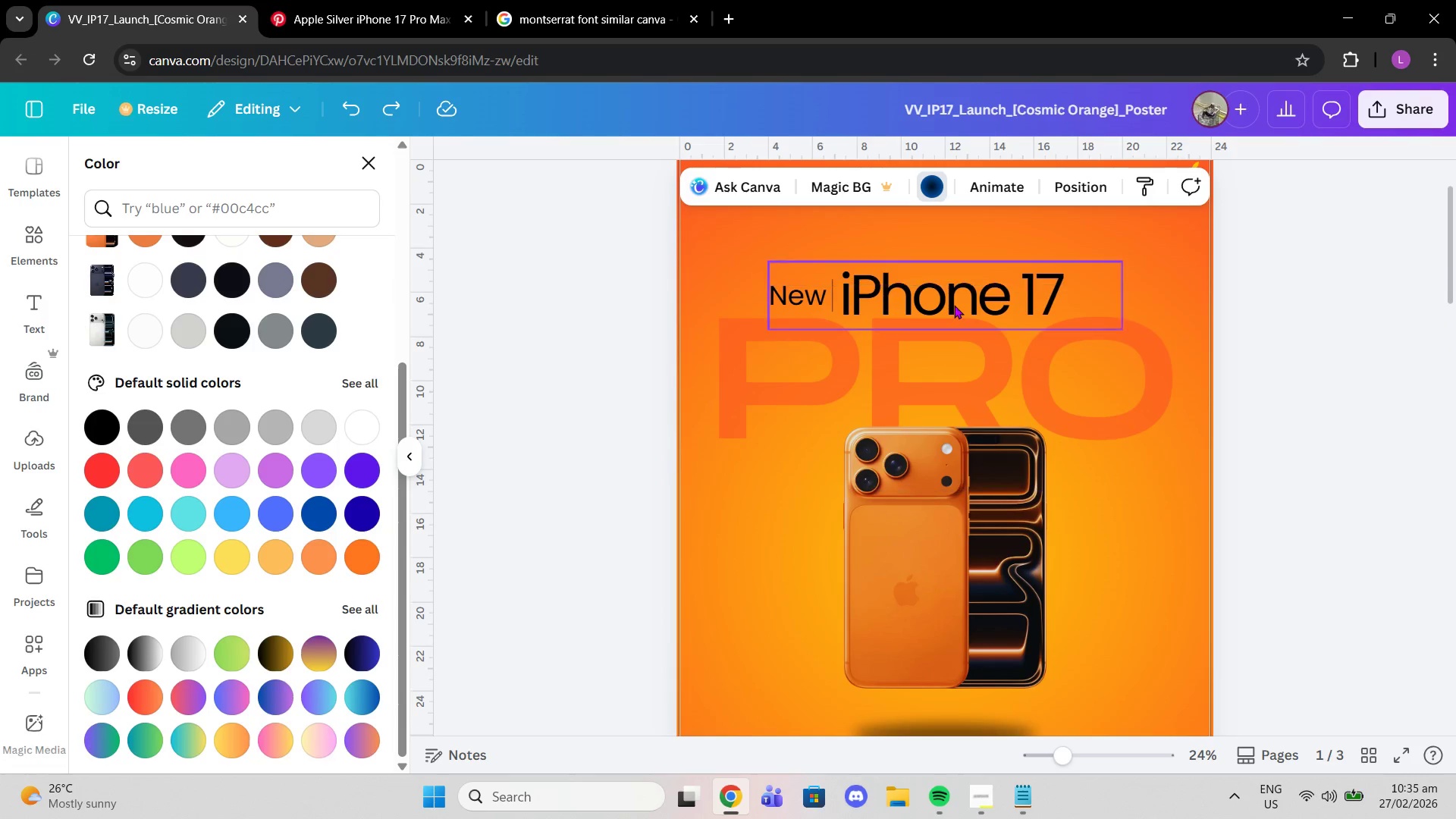 
left_click([954, 305])
 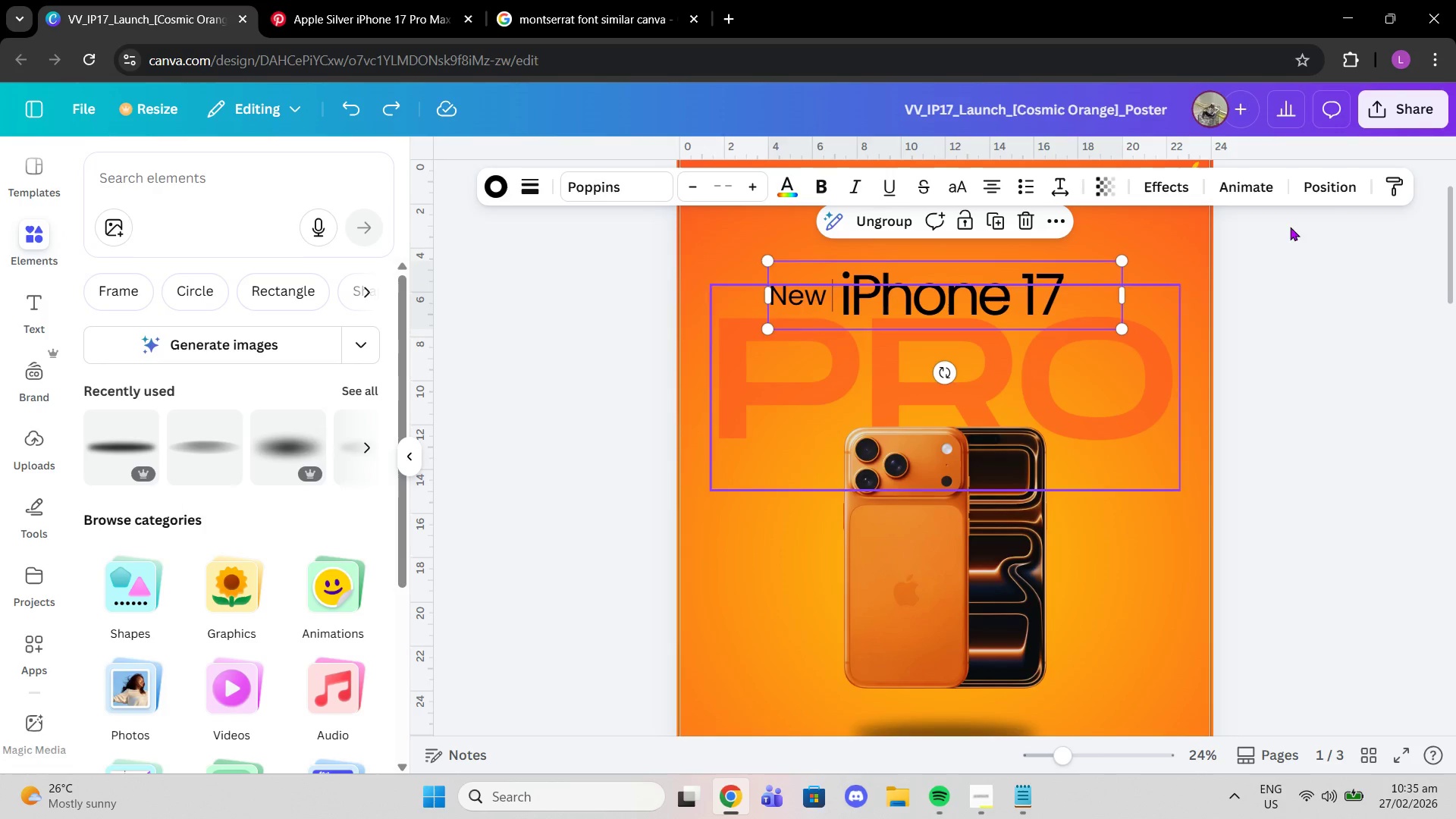 
left_click([1339, 181])
 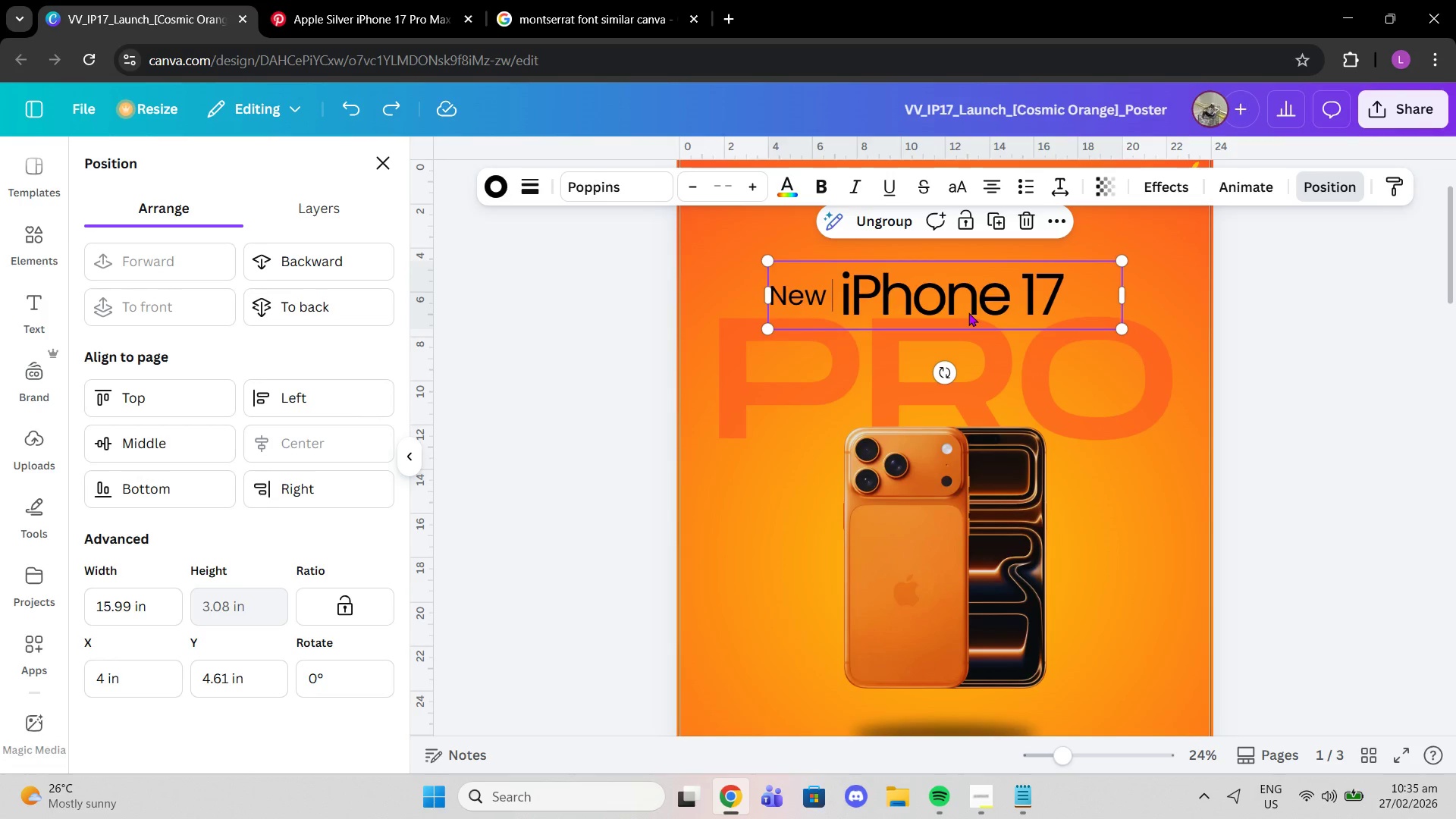 
left_click_drag(start_coordinate=[964, 296], to_coordinate=[965, 292])
 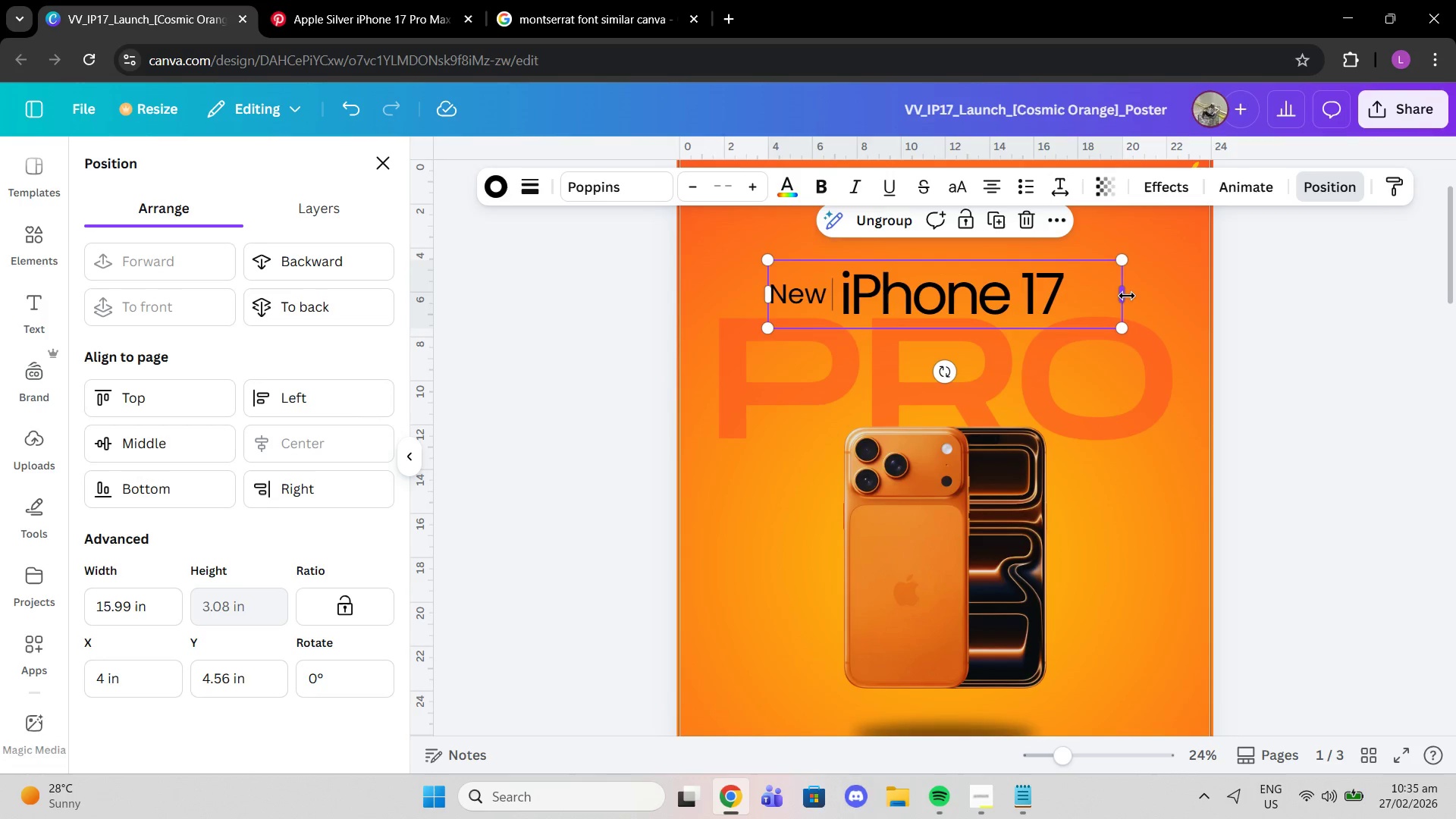 
left_click_drag(start_coordinate=[1127, 296], to_coordinate=[1095, 294])
 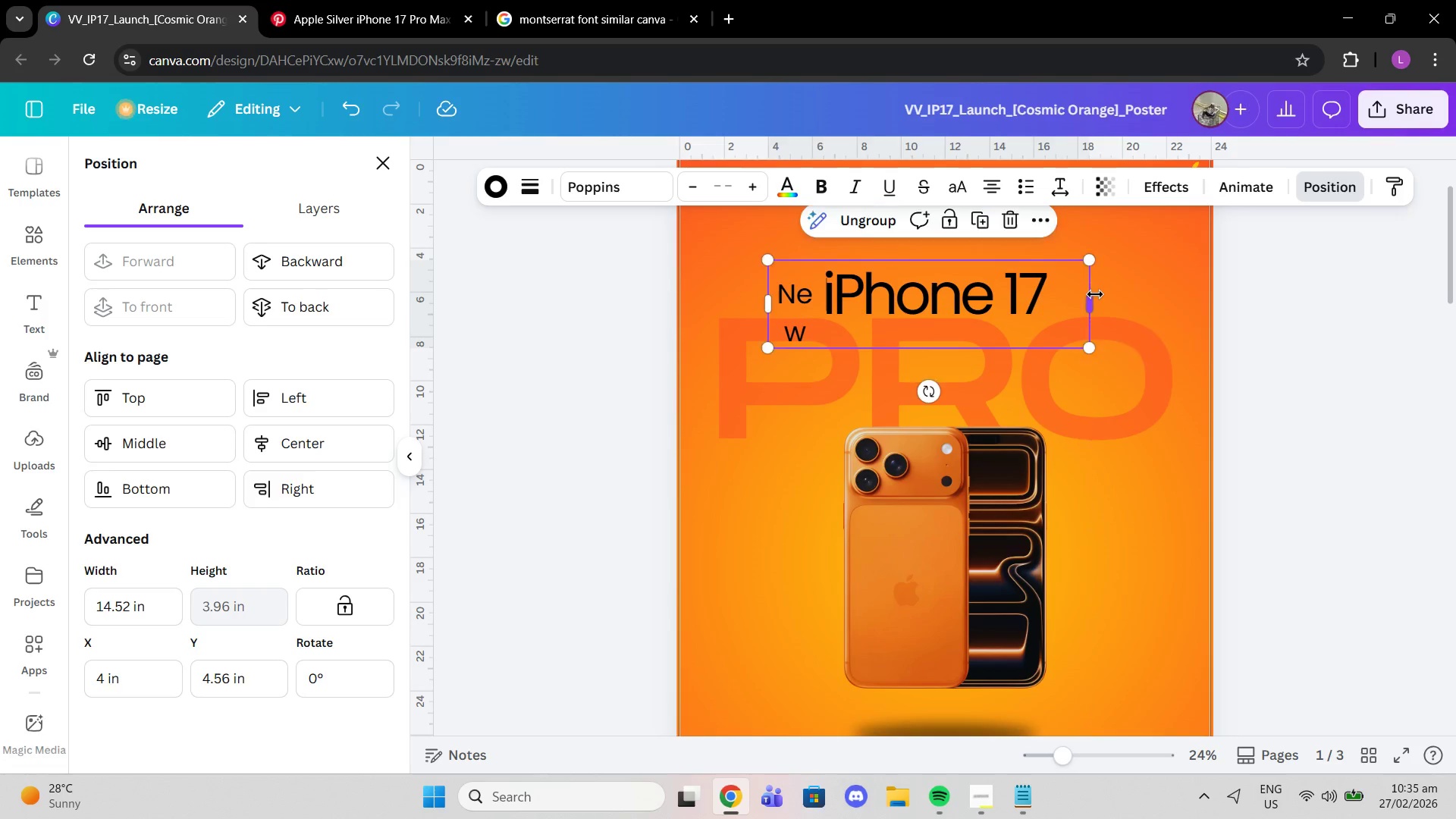 
key(Control+Z)
 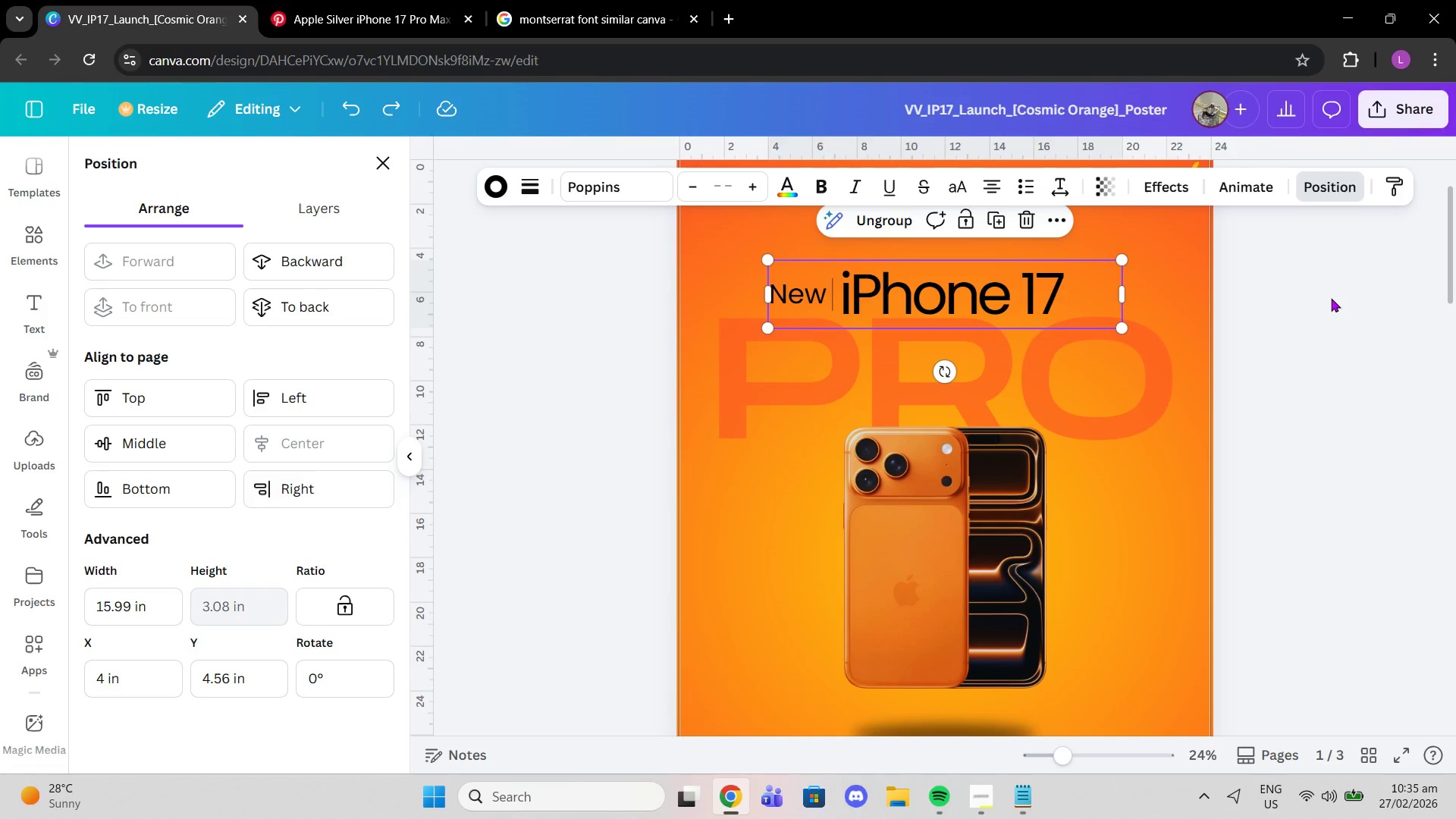 
left_click([1331, 298])
 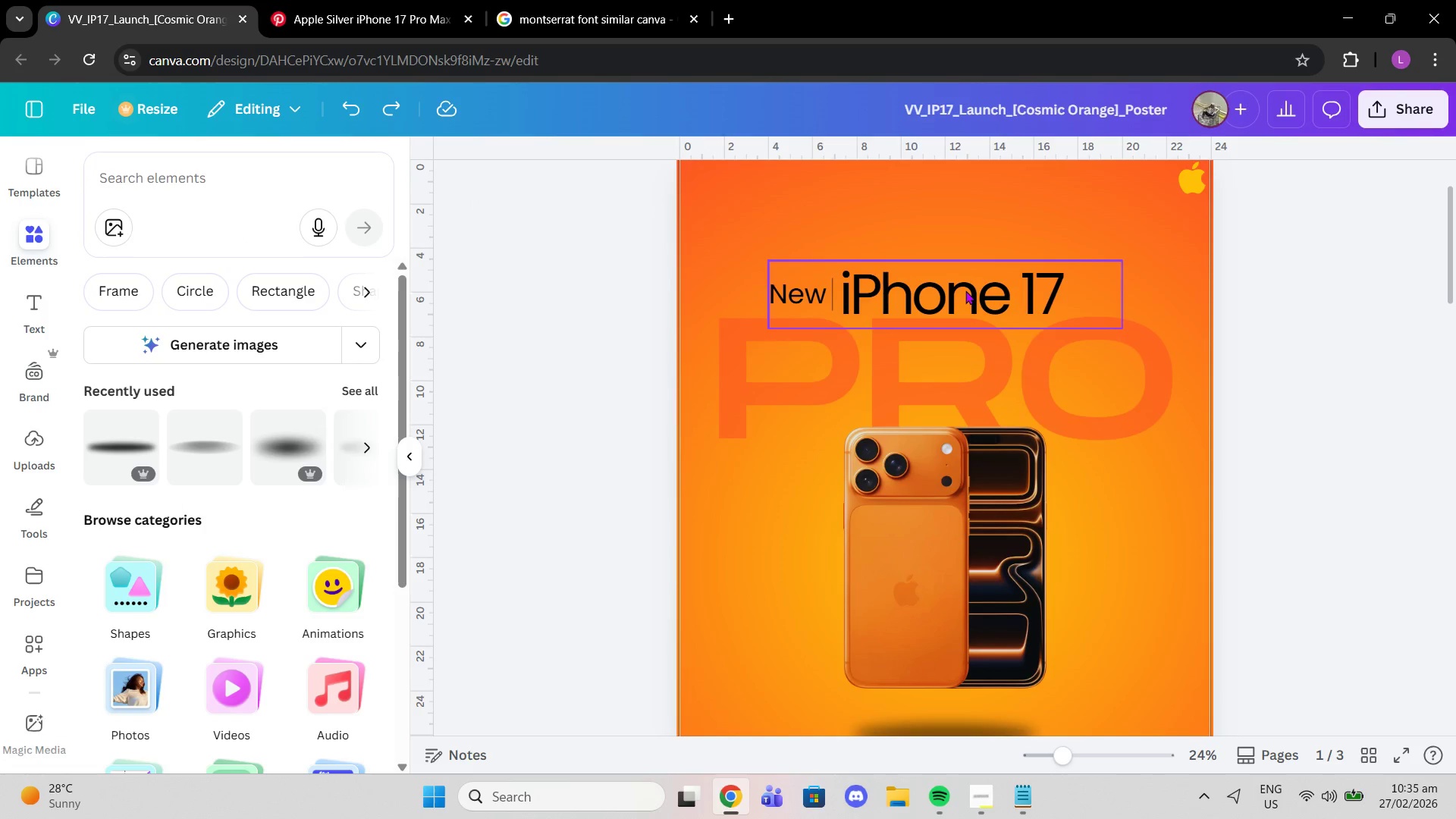 
left_click([968, 300])
 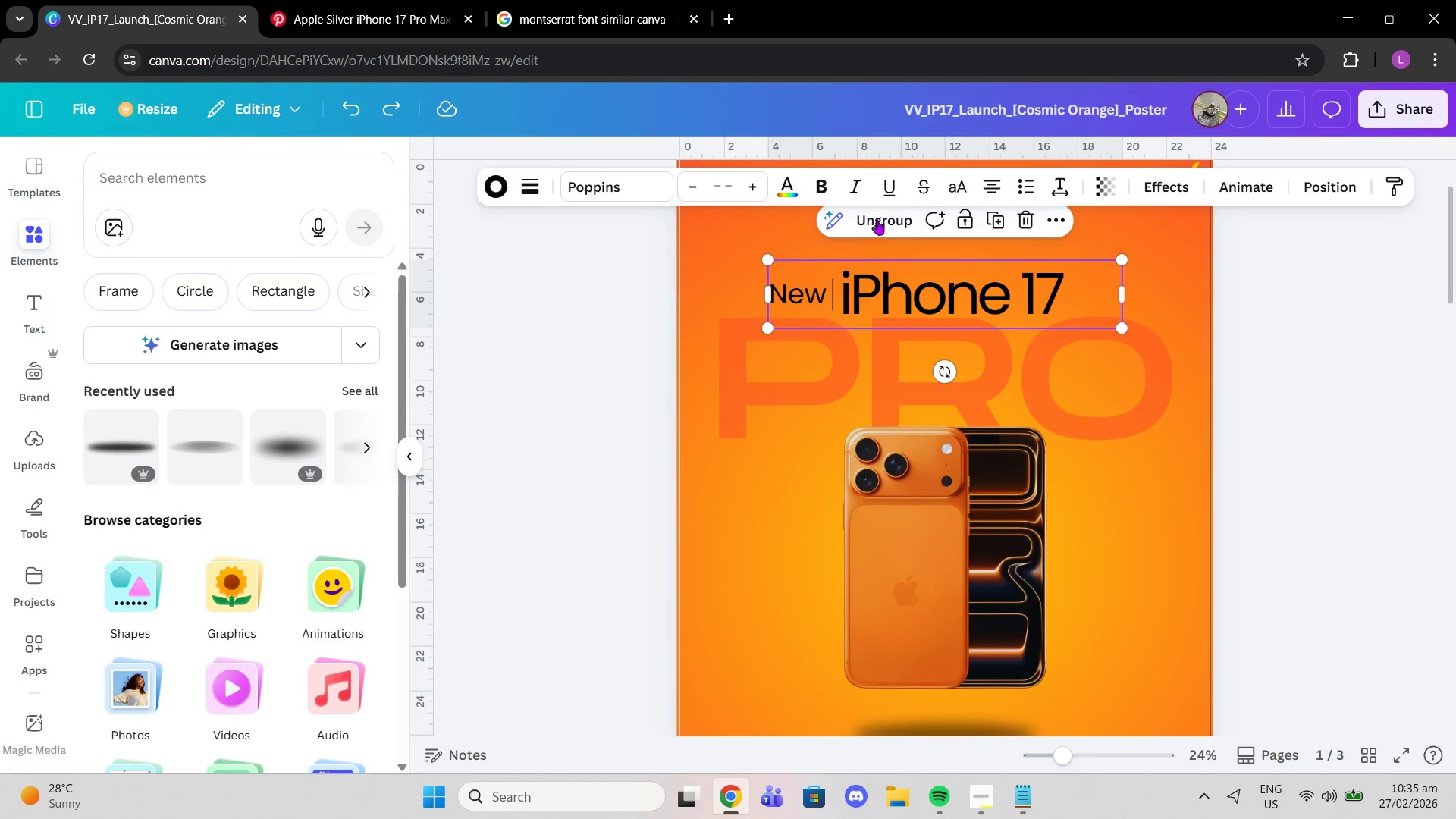 
left_click([877, 219])
 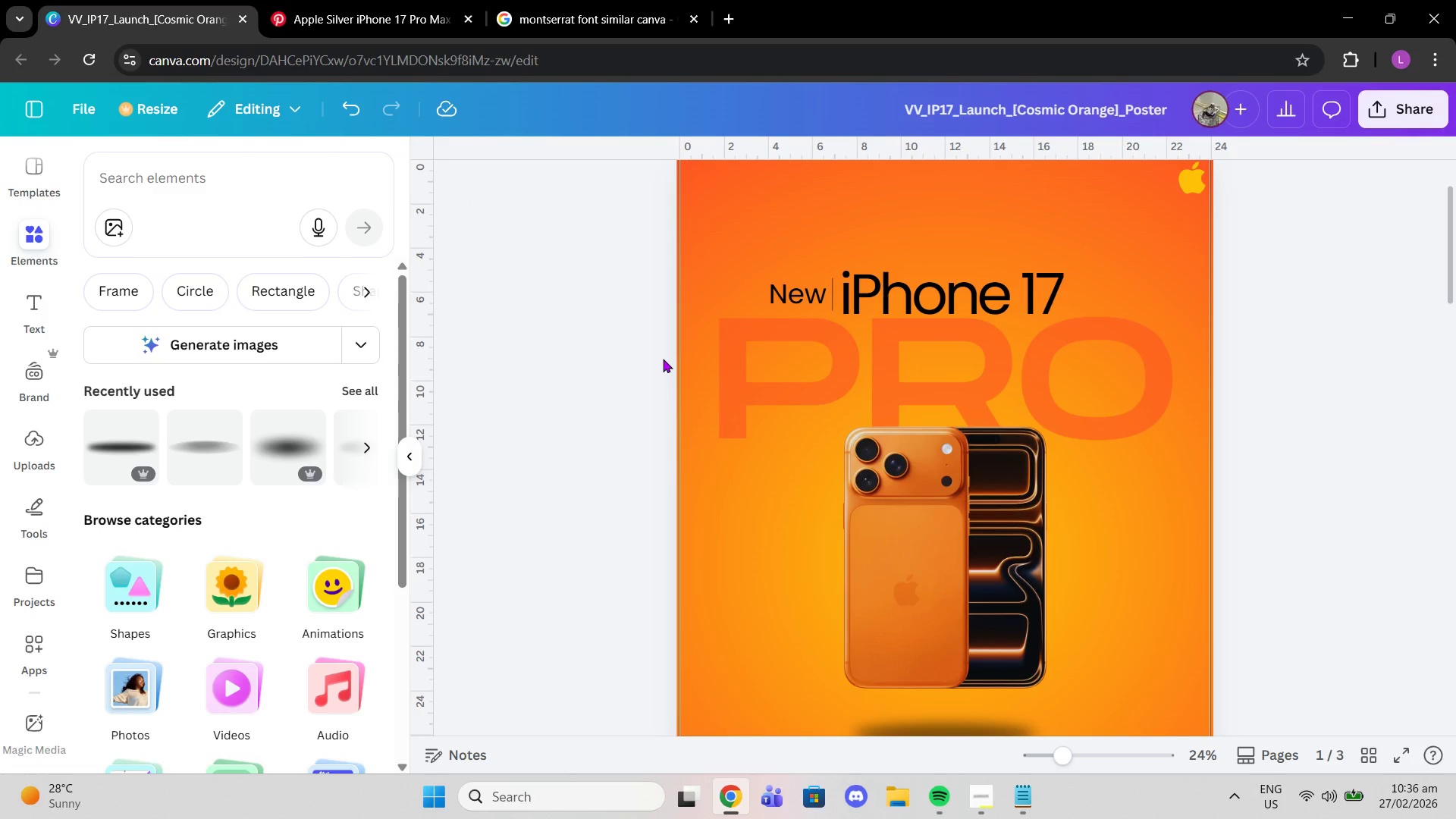 
left_click([872, 301])
 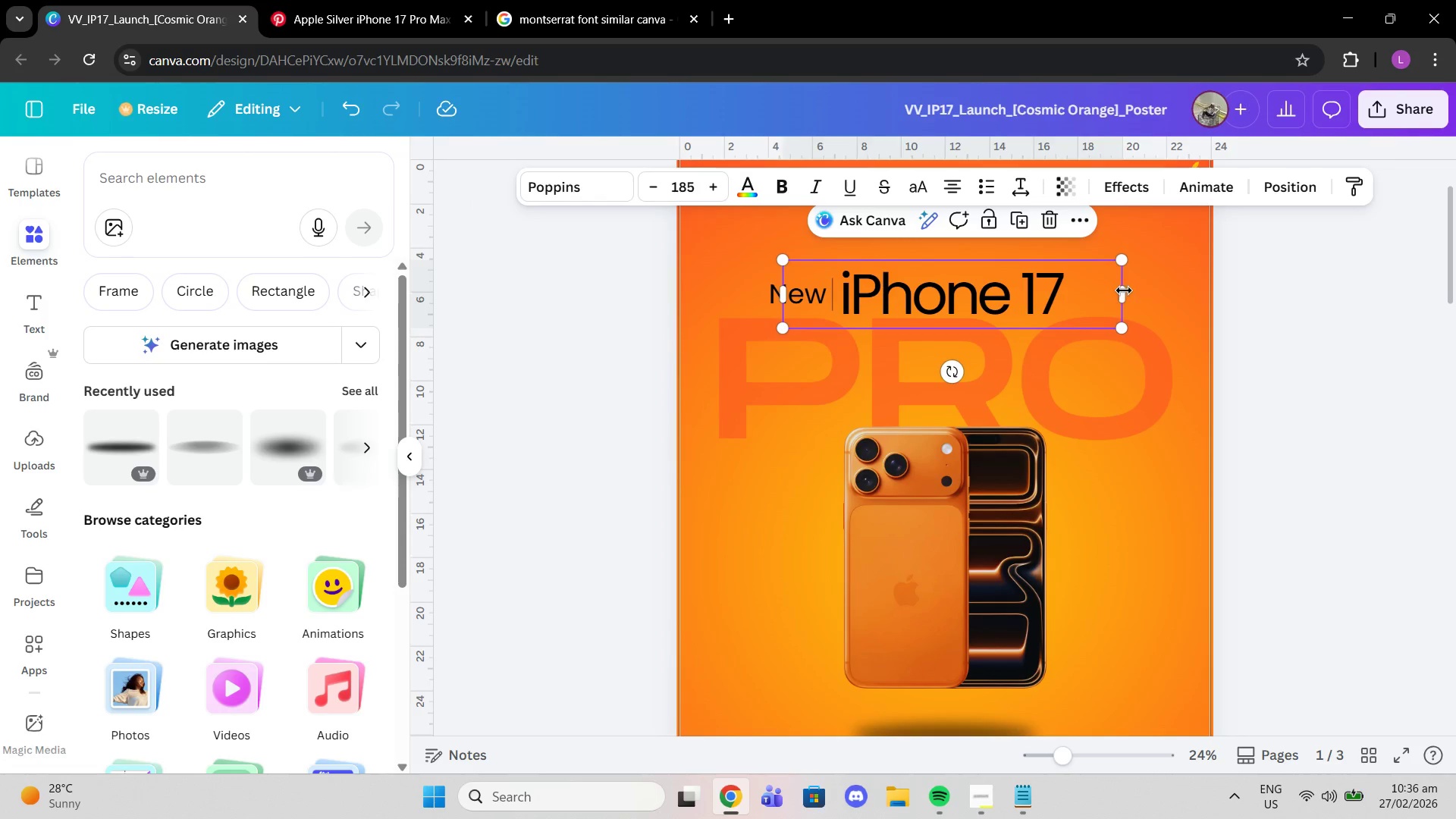 
left_click_drag(start_coordinate=[1124, 290], to_coordinate=[1008, 288])
 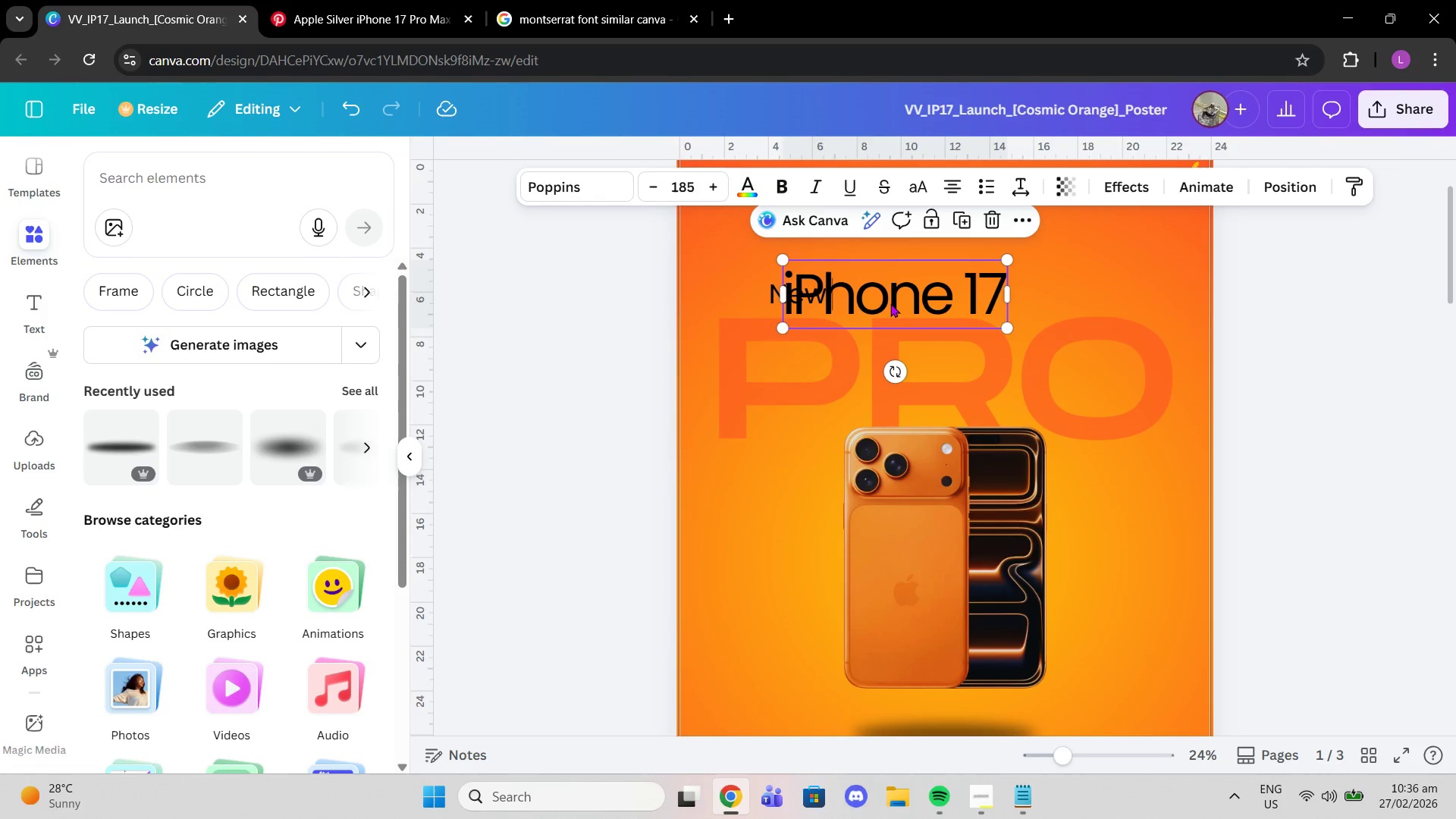 
left_click_drag(start_coordinate=[890, 303], to_coordinate=[949, 301])
 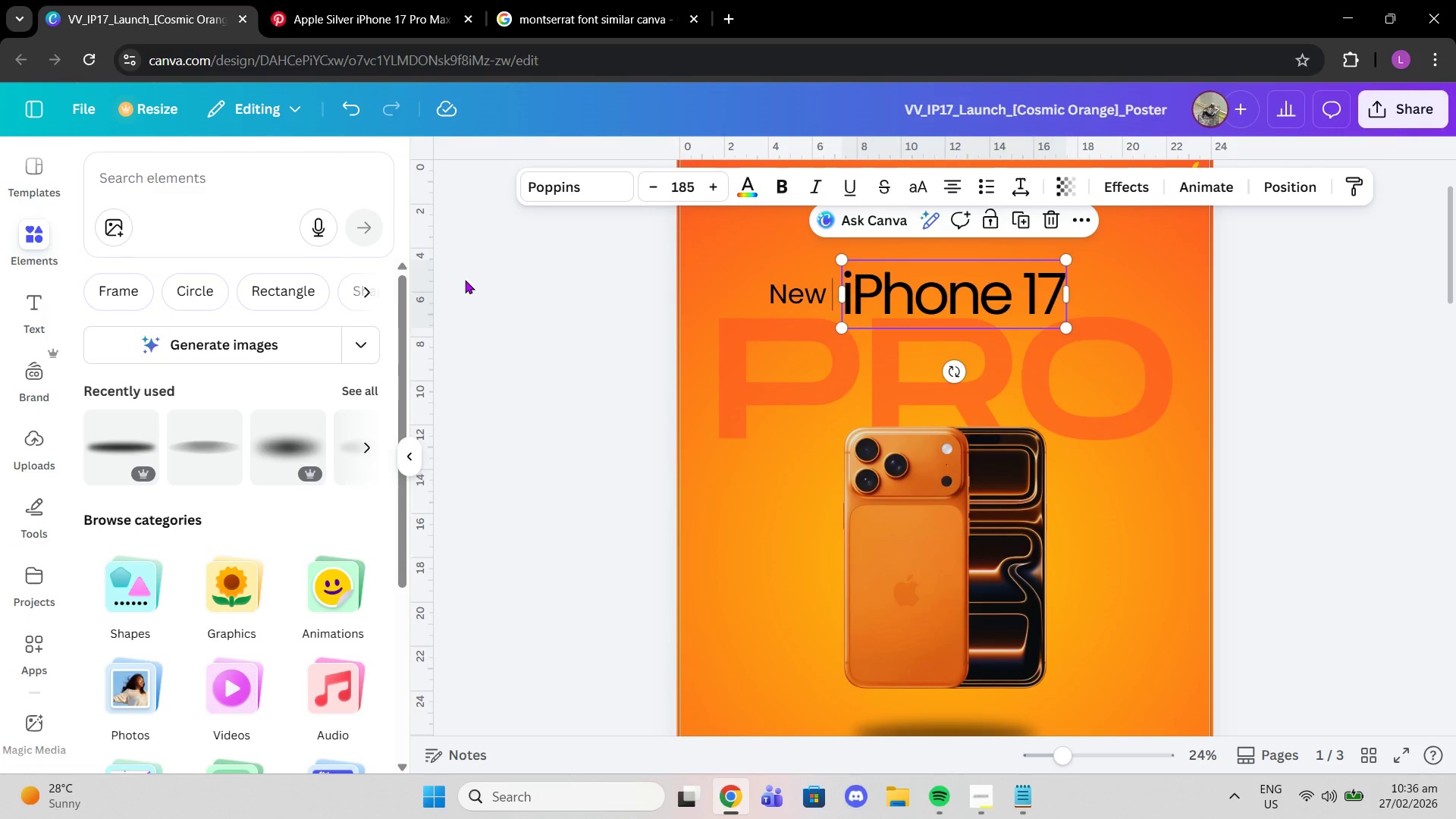 
left_click([465, 280])
 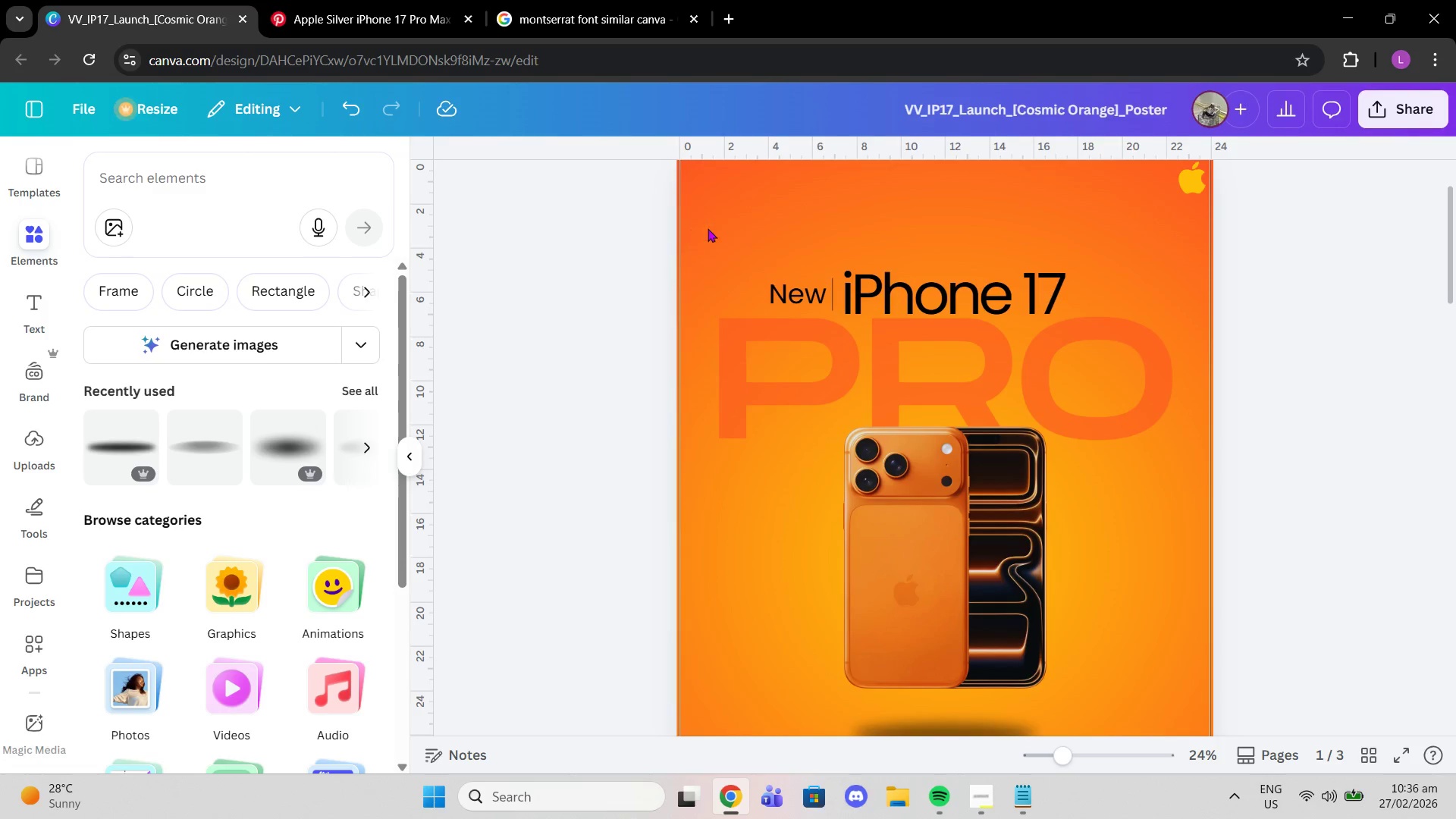 
left_click_drag(start_coordinate=[723, 230], to_coordinate=[903, 282])
 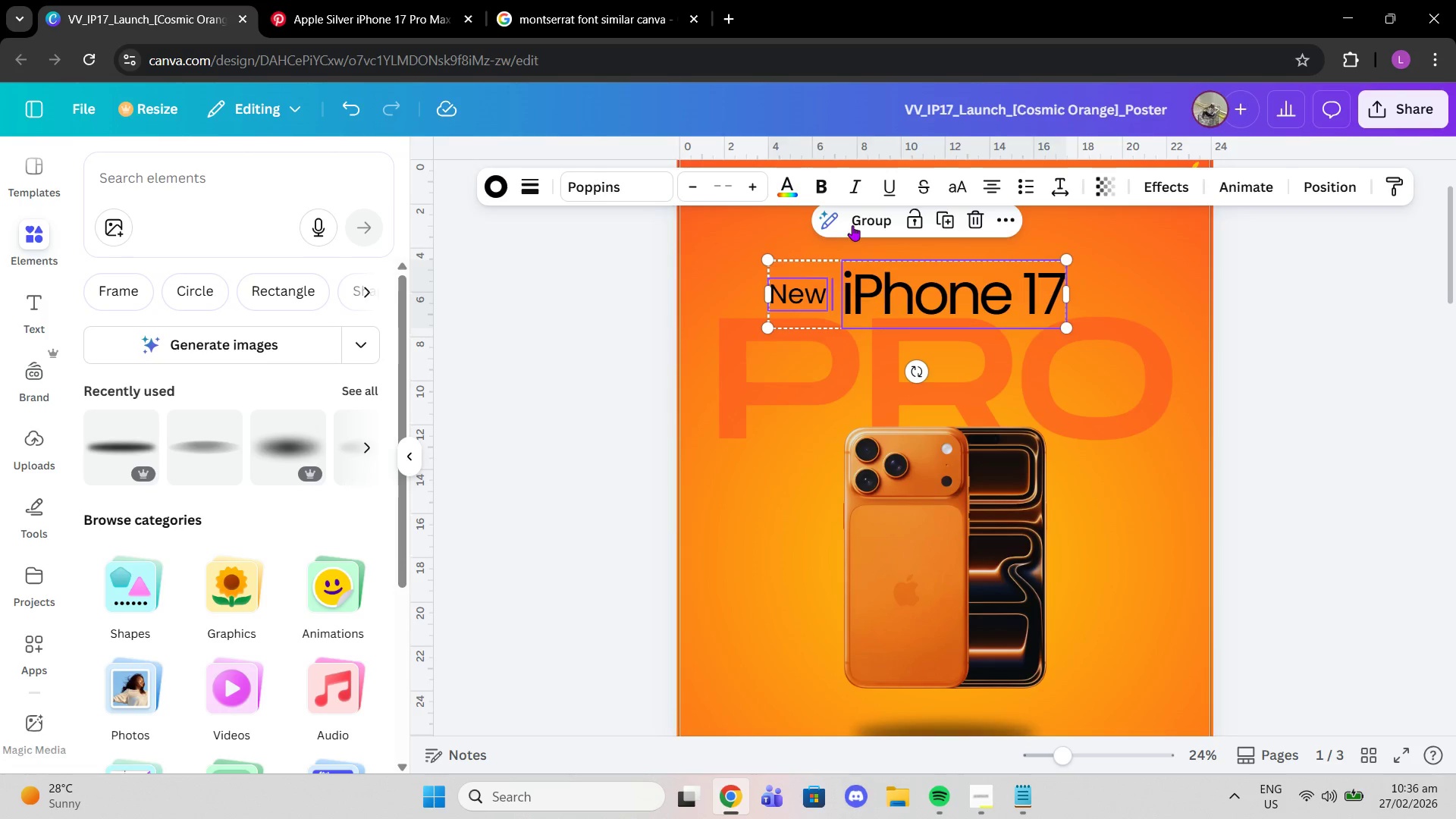 
left_click([860, 218])
 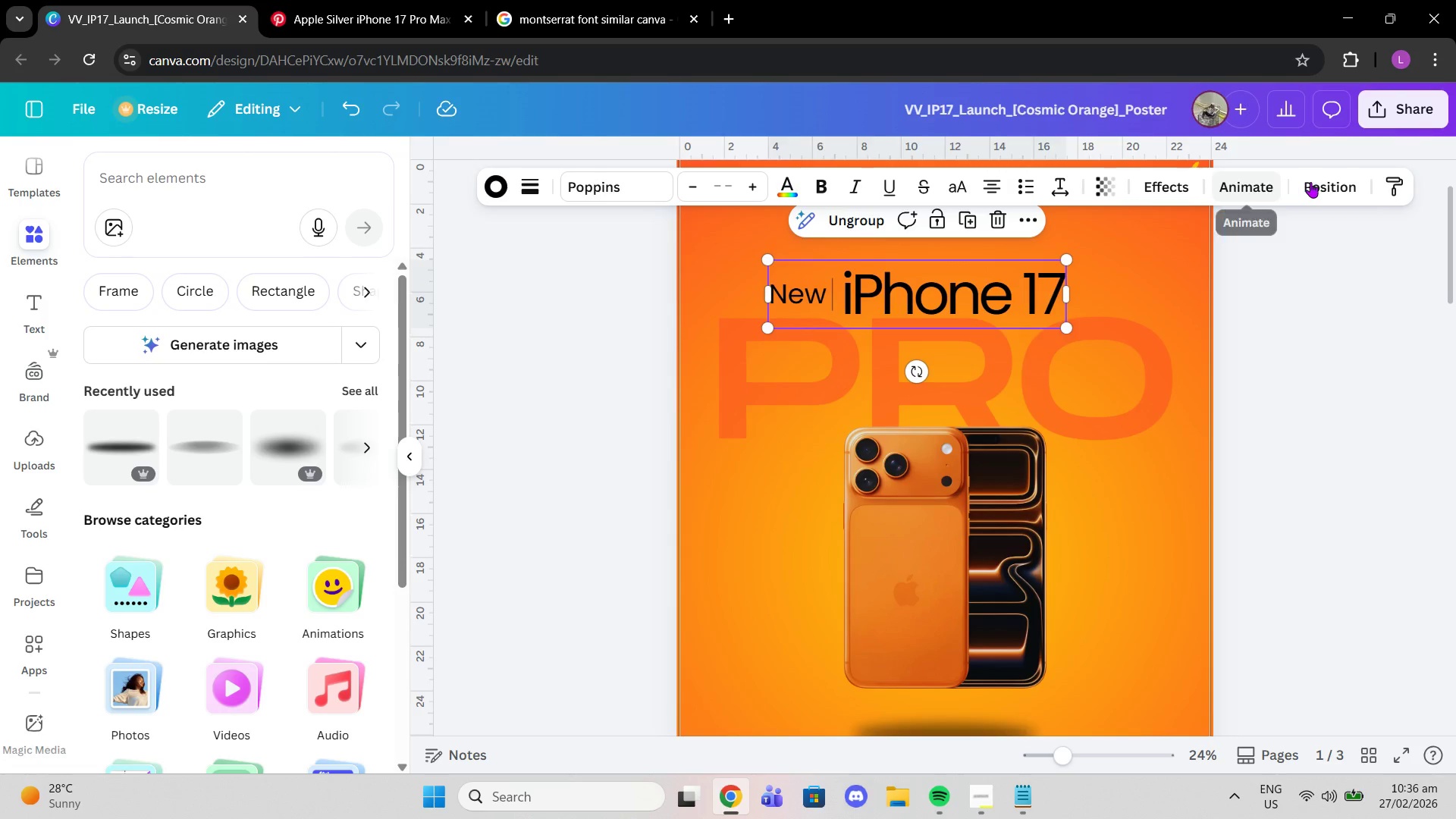 
left_click([1310, 182])
 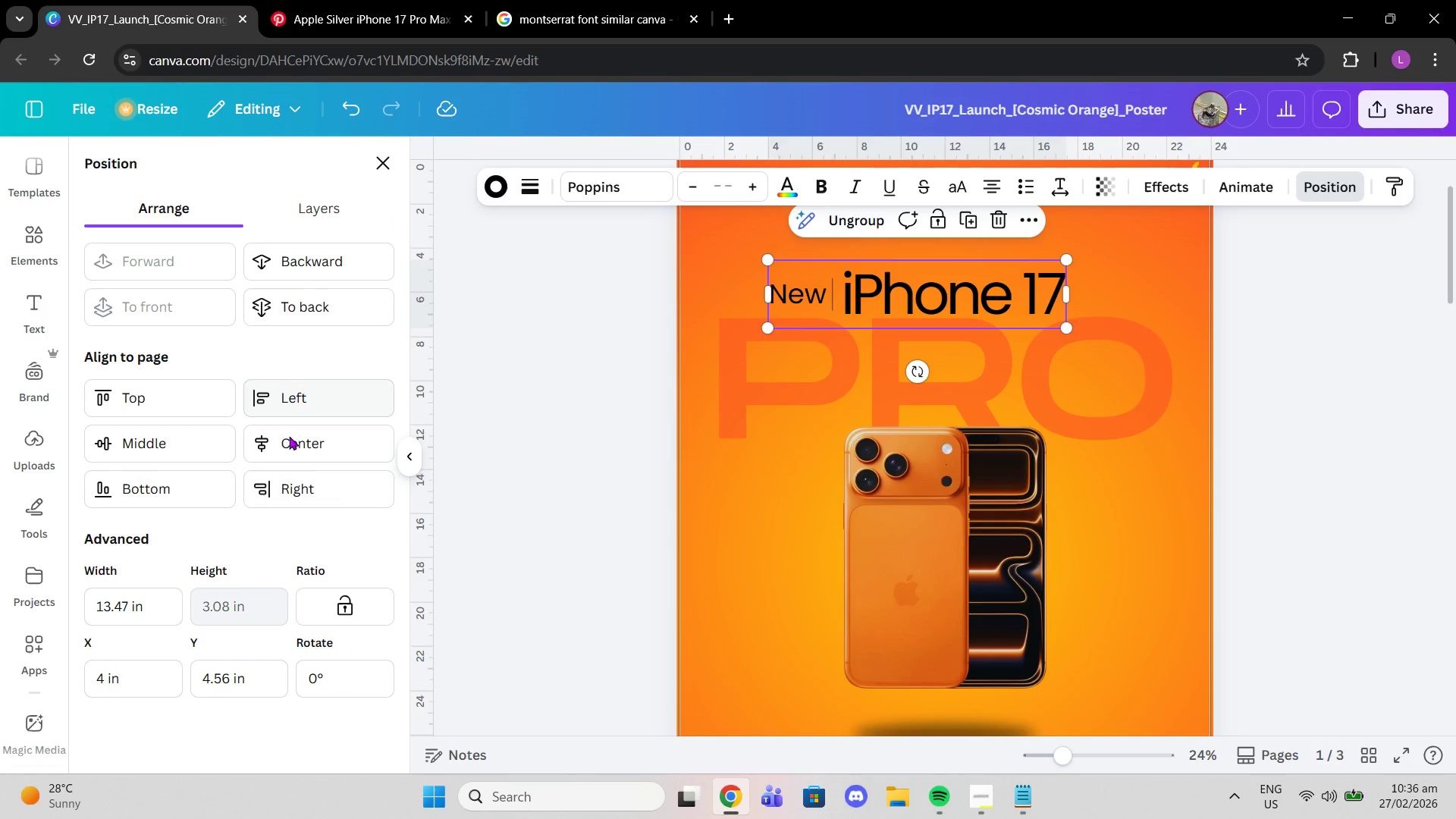 
left_click([292, 437])
 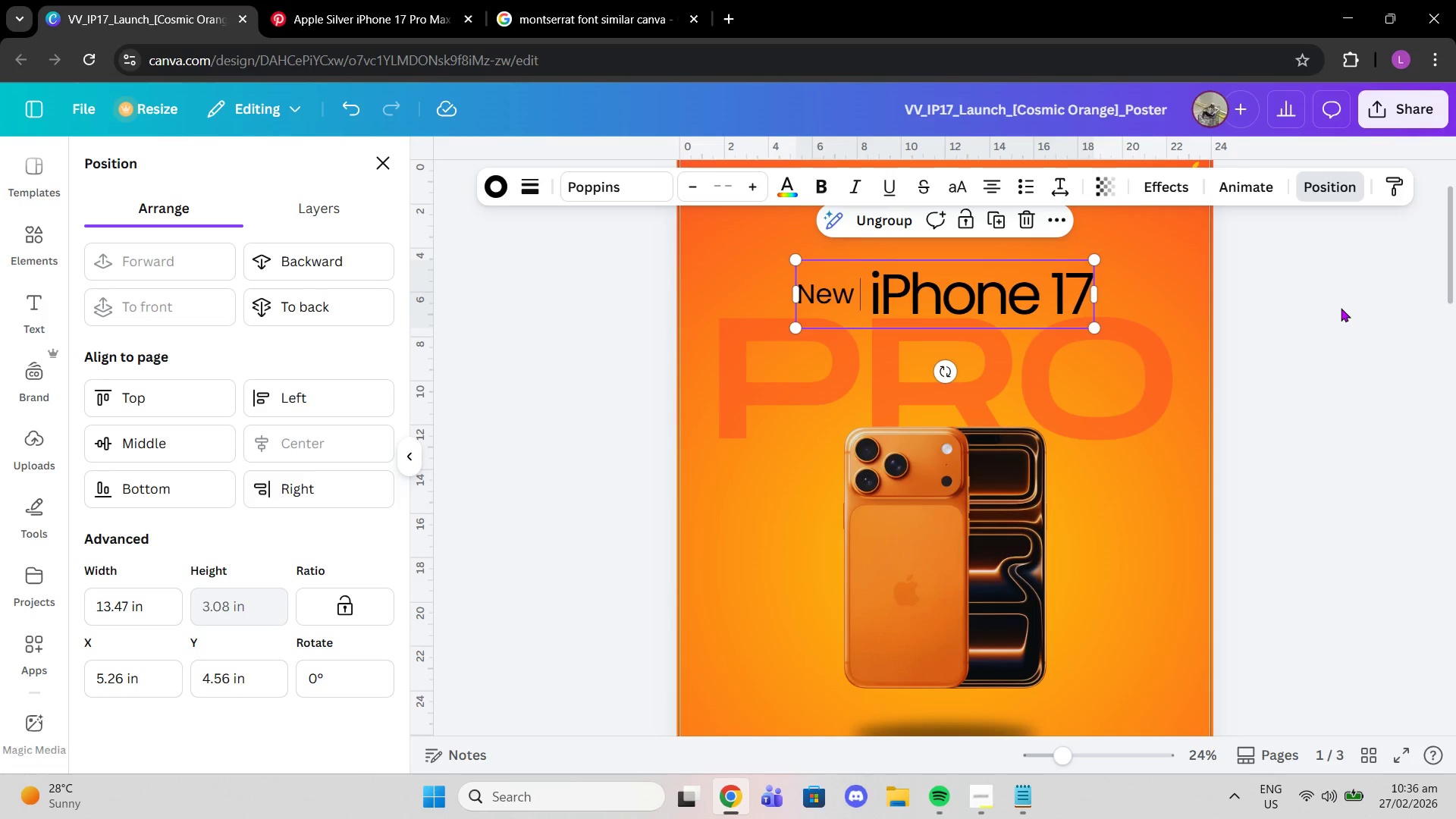 
left_click([1325, 309])
 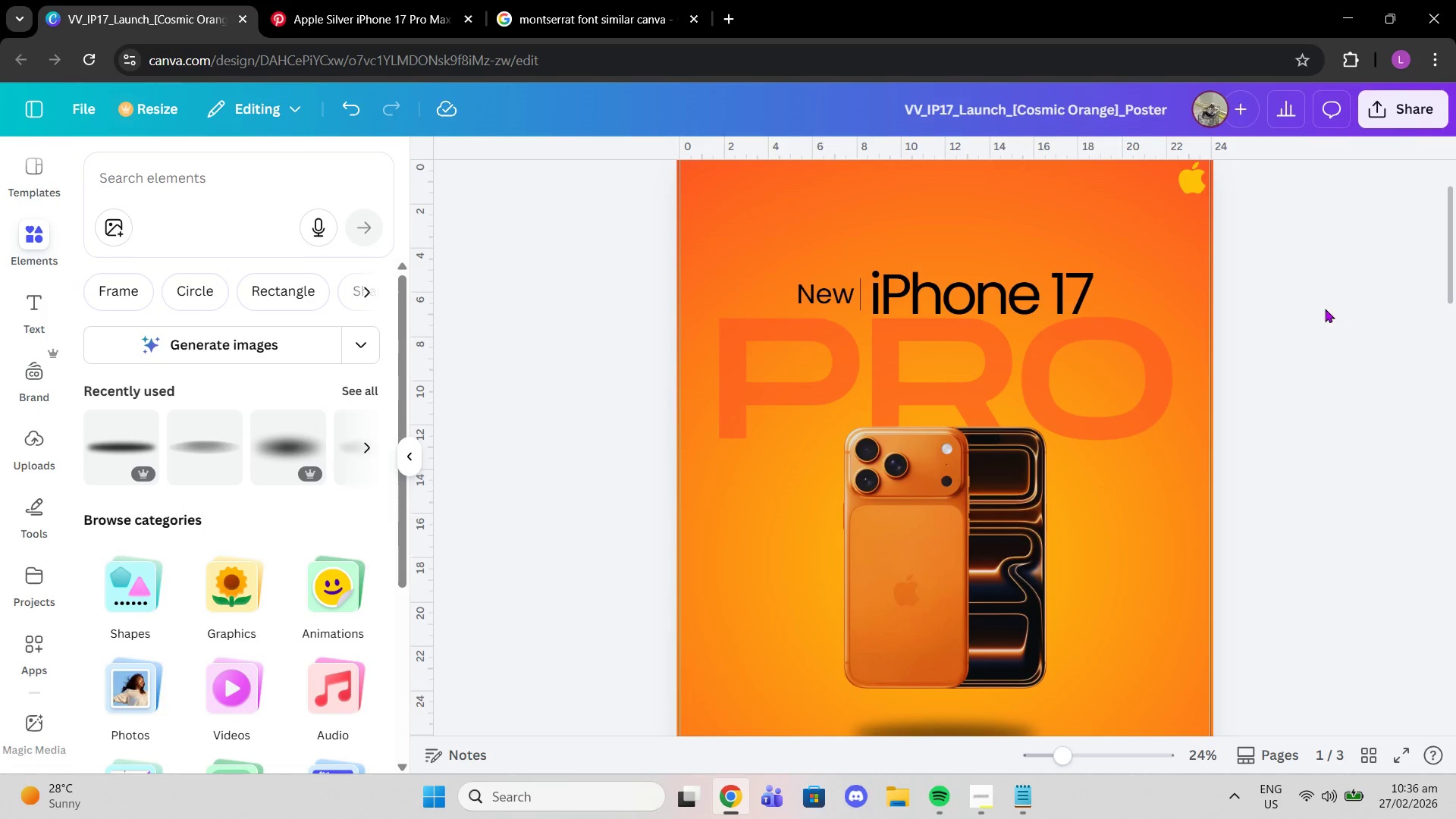 
left_click([927, 302])
 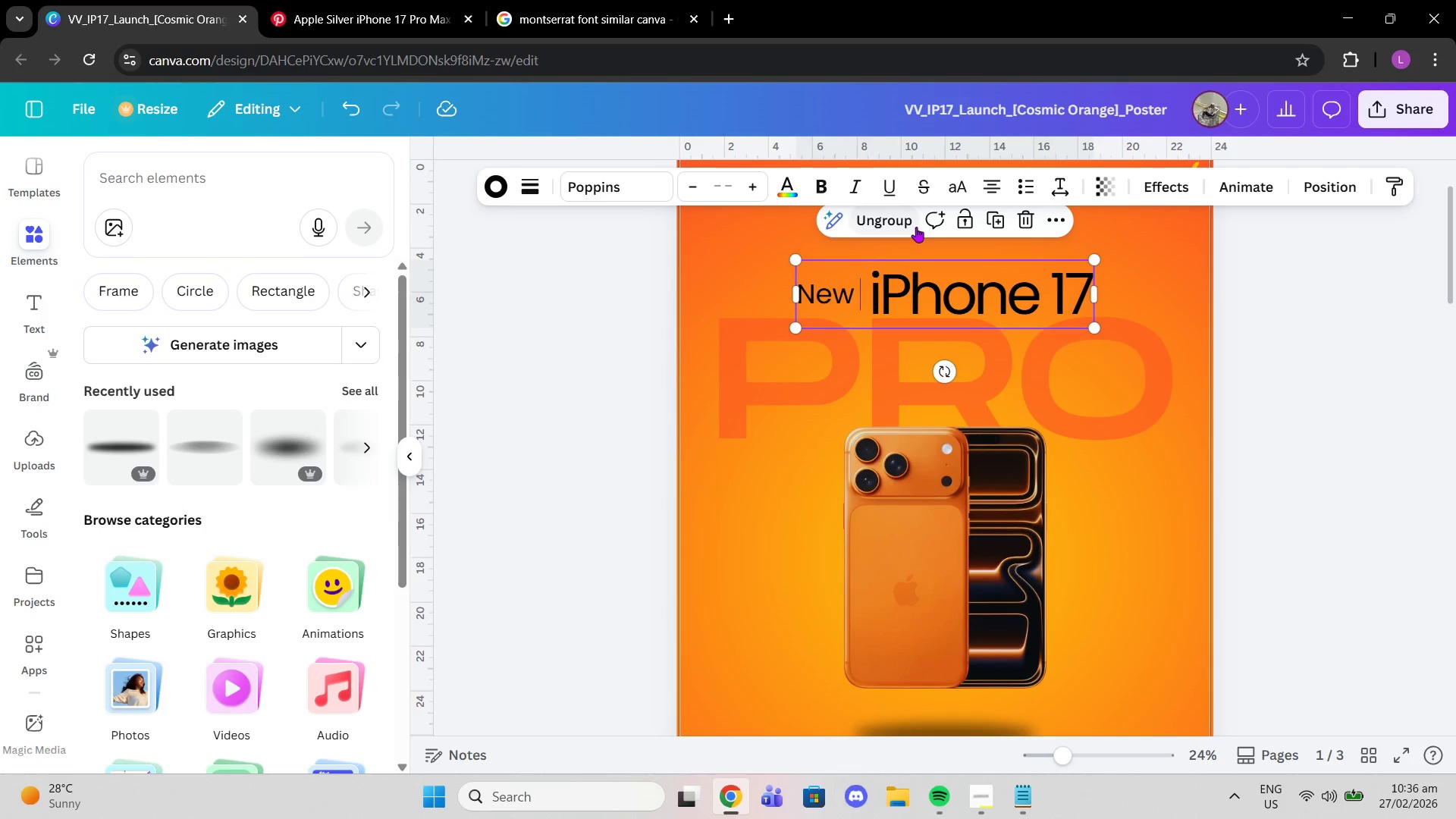 
key(Control+C)
 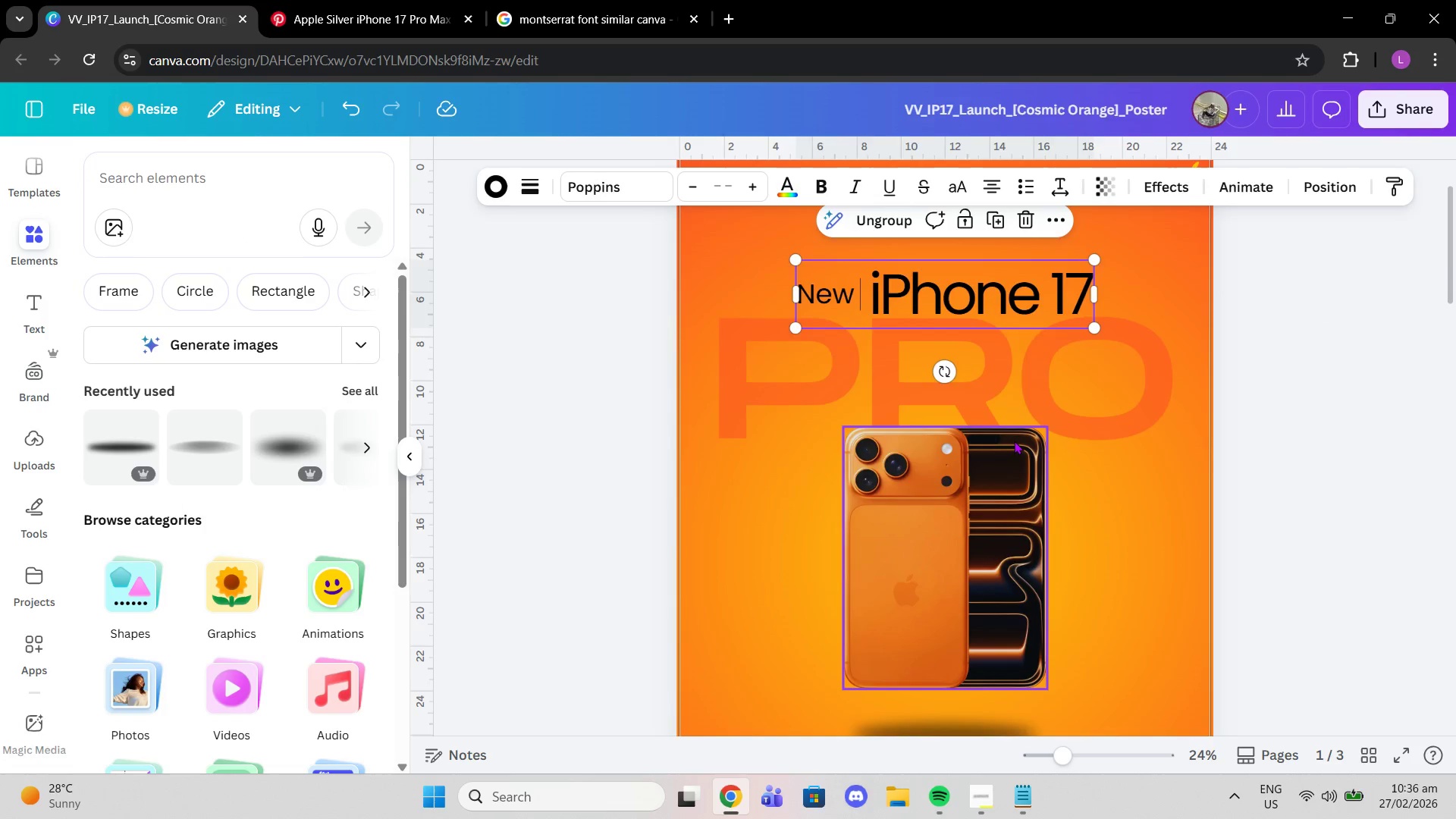 
scroll: coordinate [990, 553], scroll_direction: down, amount: 7.0
 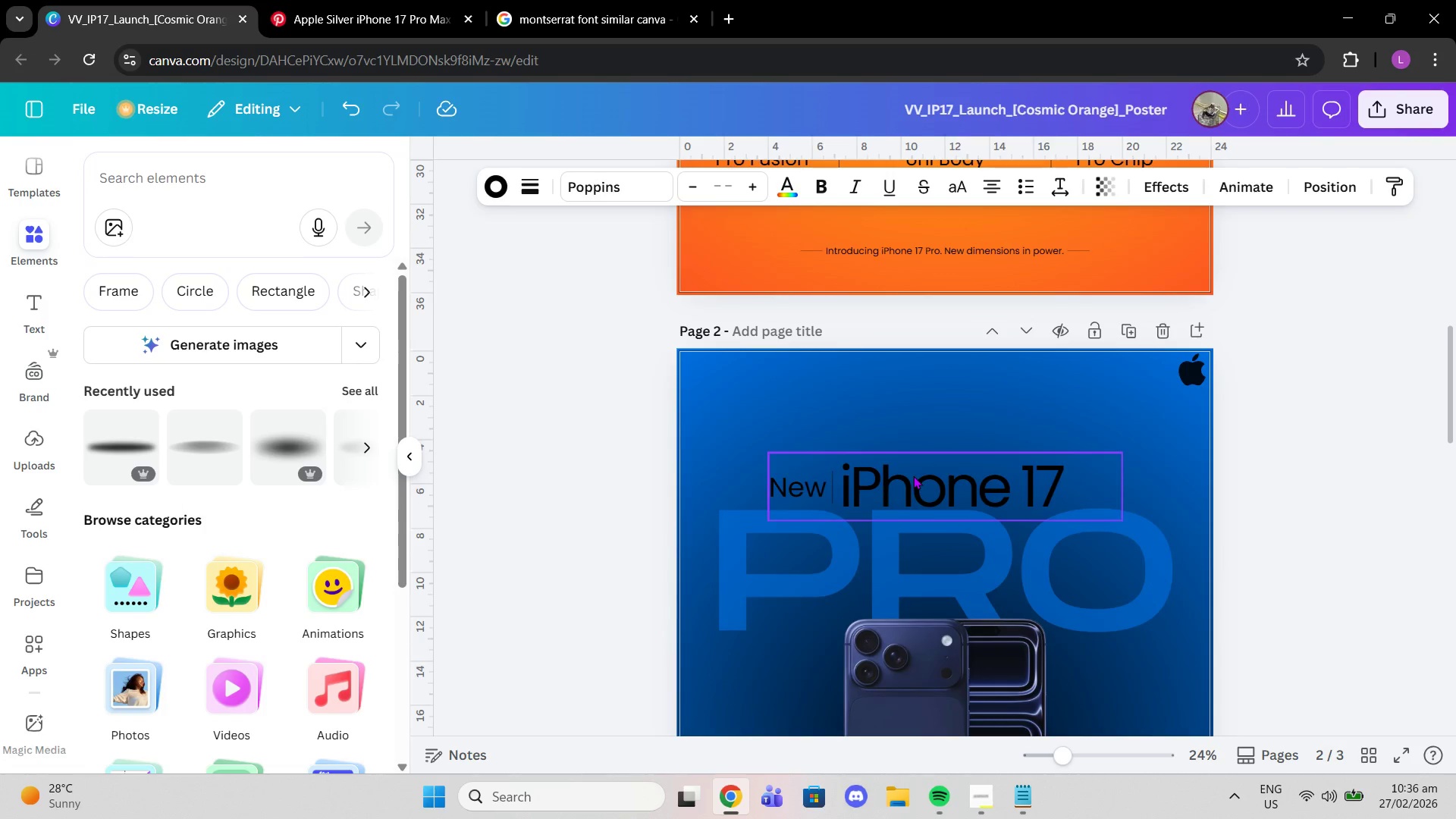 
left_click([911, 474])
 